 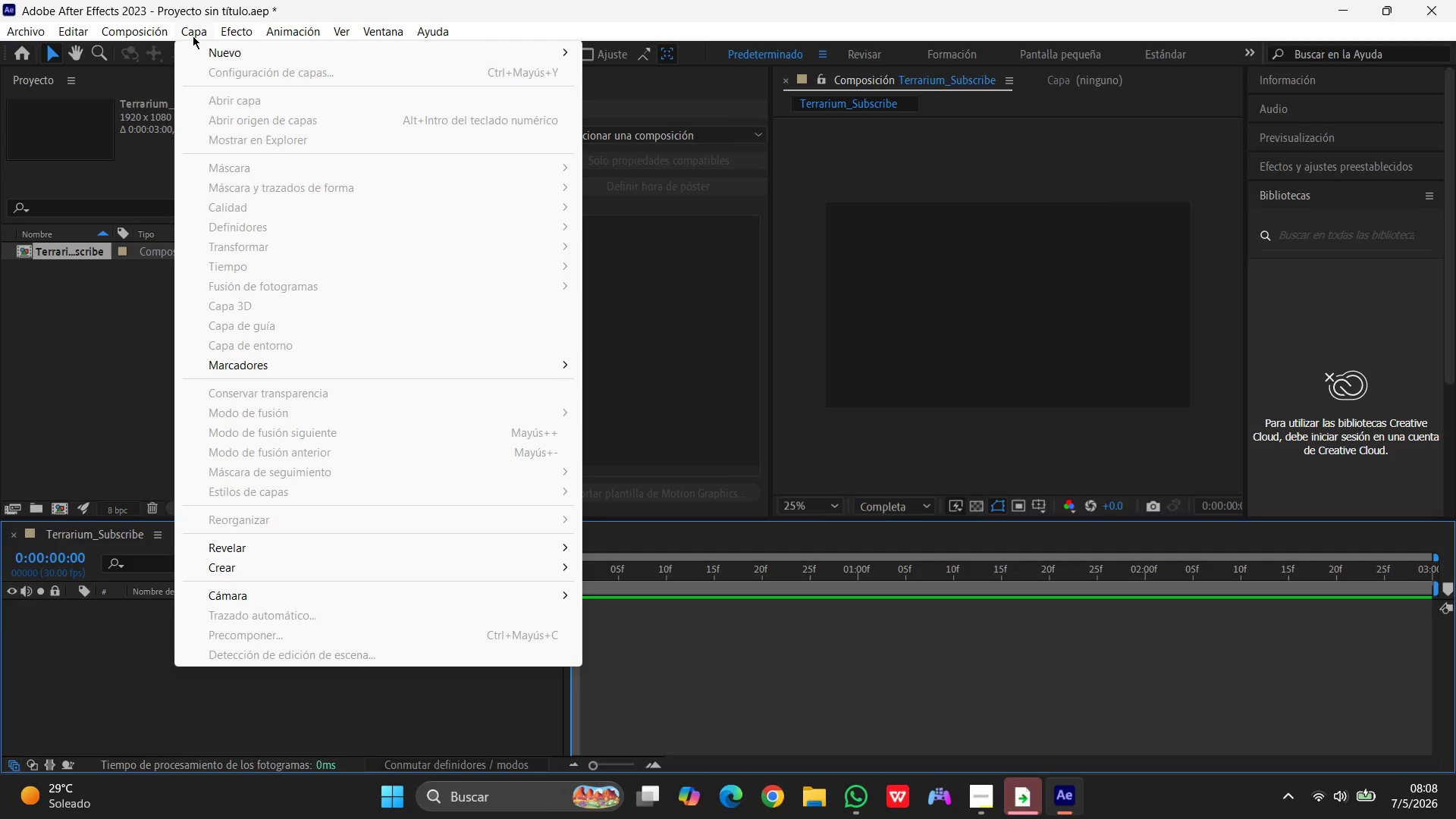 
left_click([212, 47])
 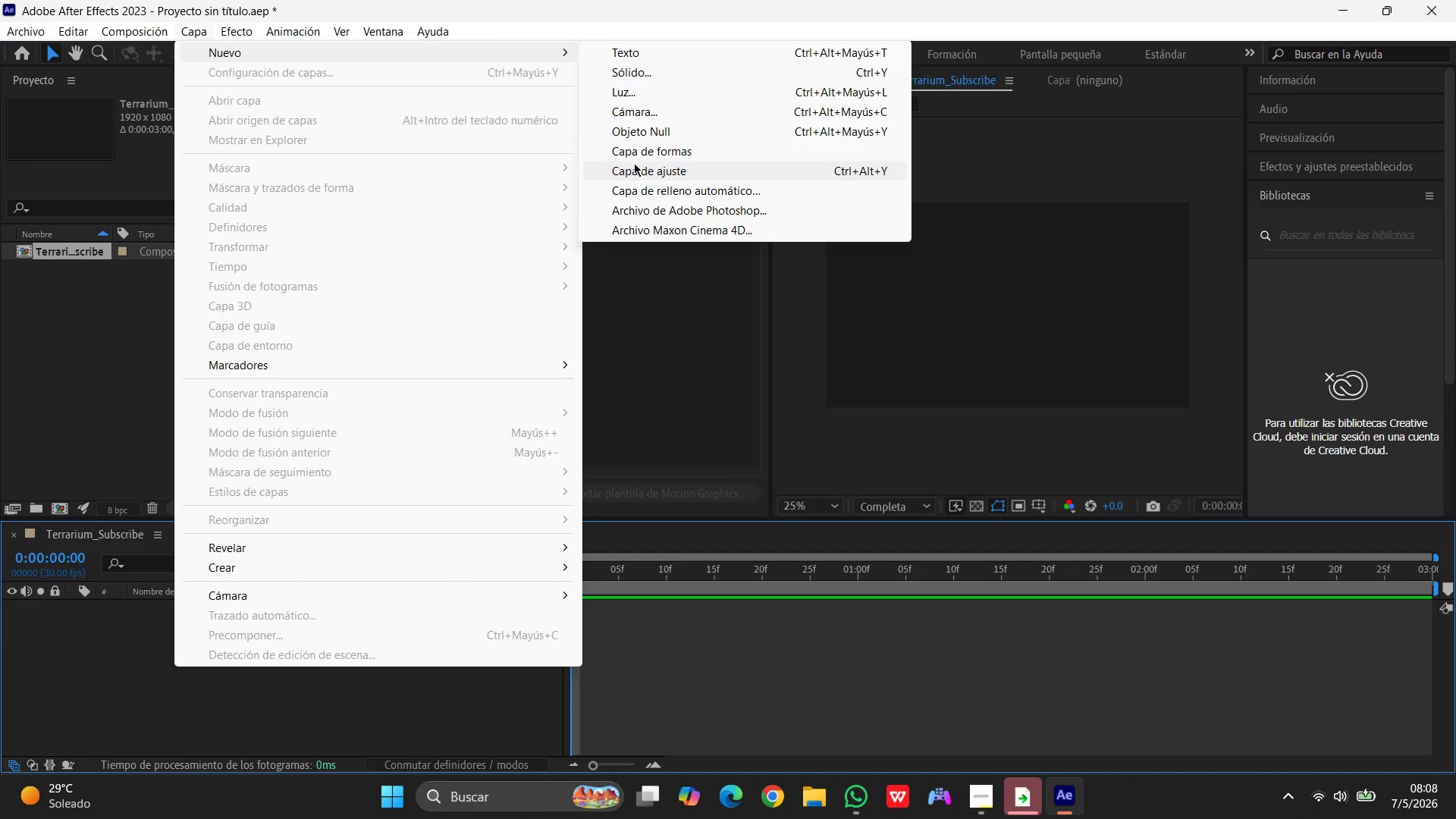 
left_click([641, 147])
 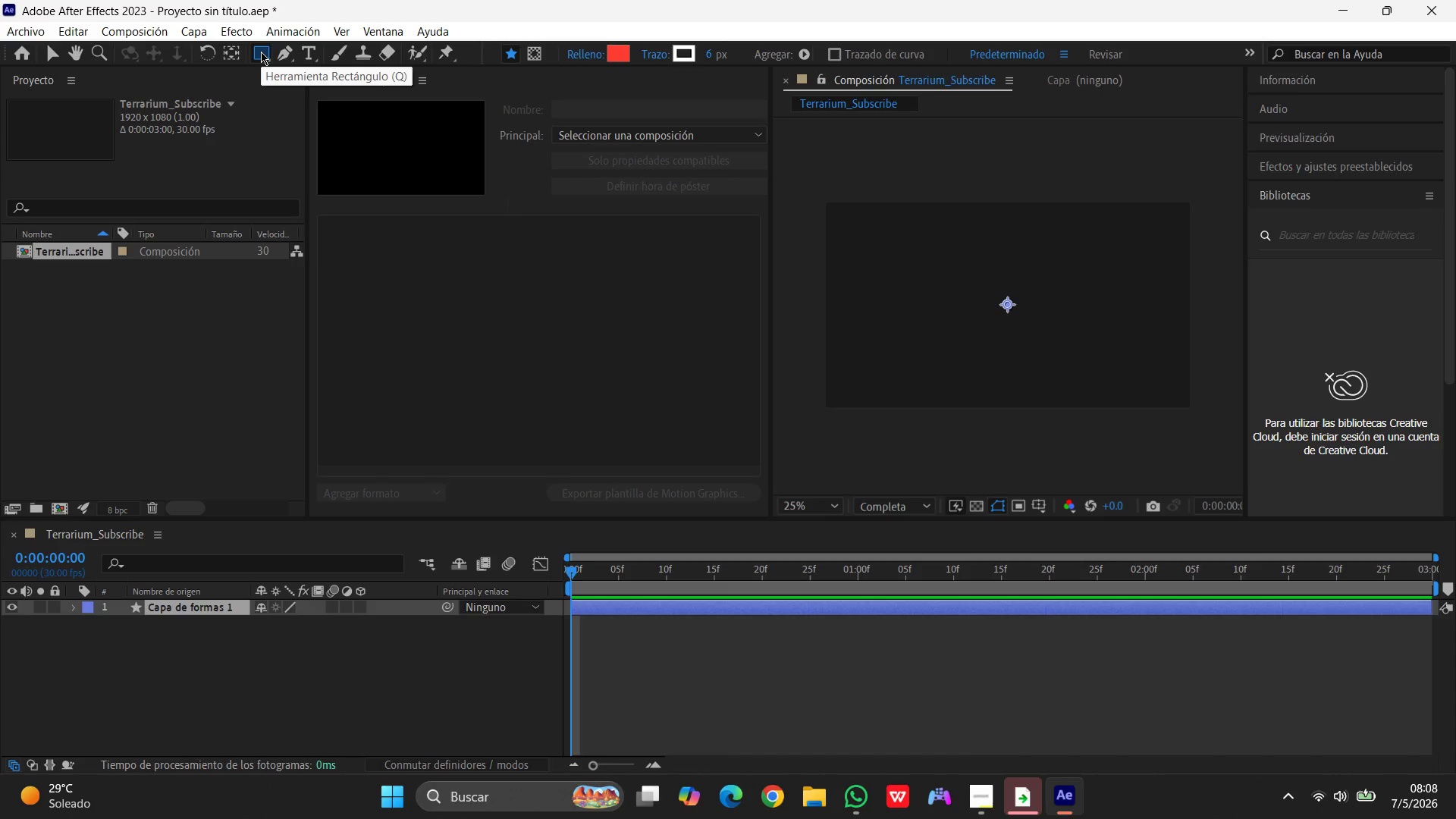 
wait(13.38)
 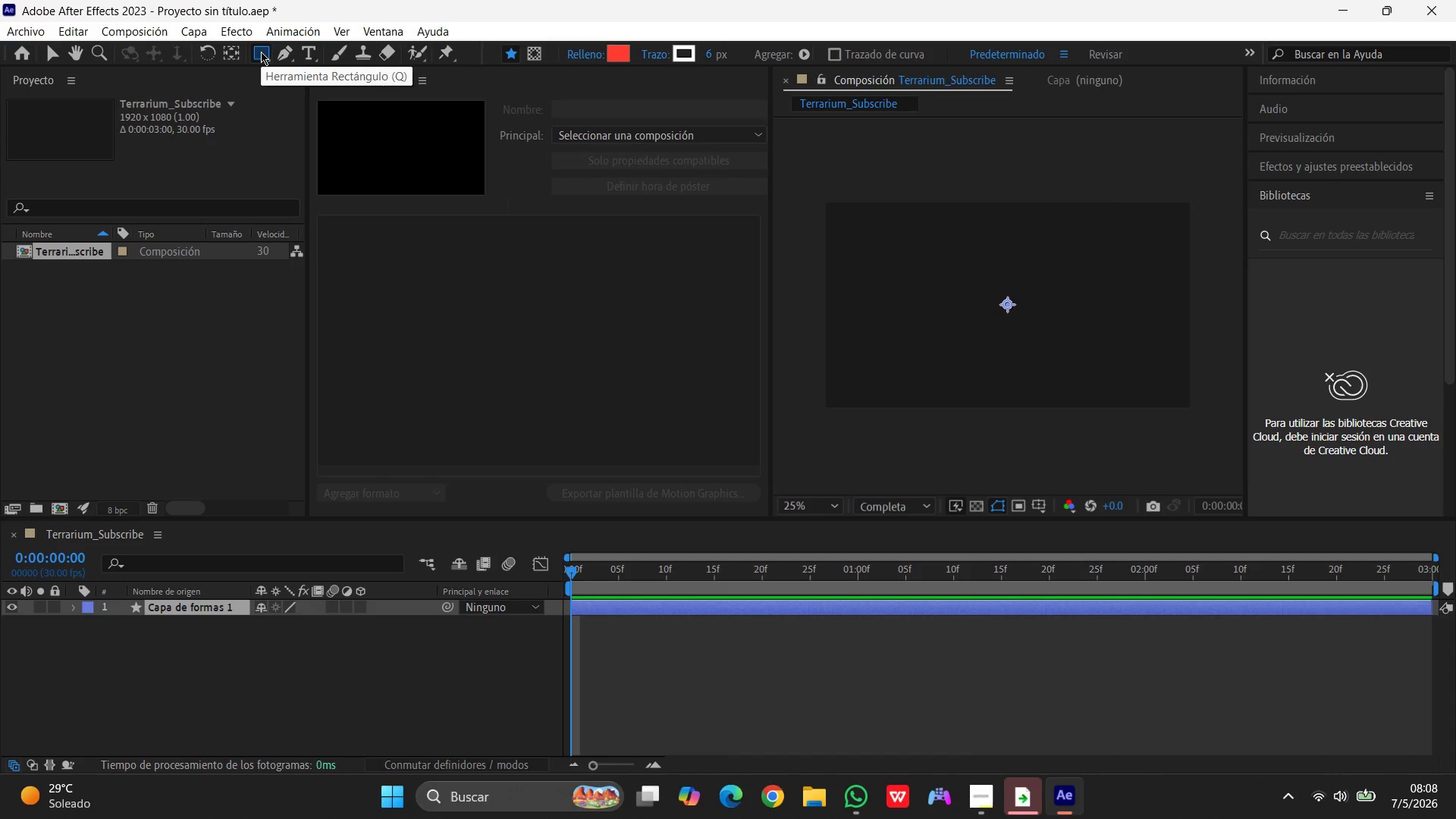 
left_click_drag(start_coordinate=[925, 275], to_coordinate=[1089, 343])
 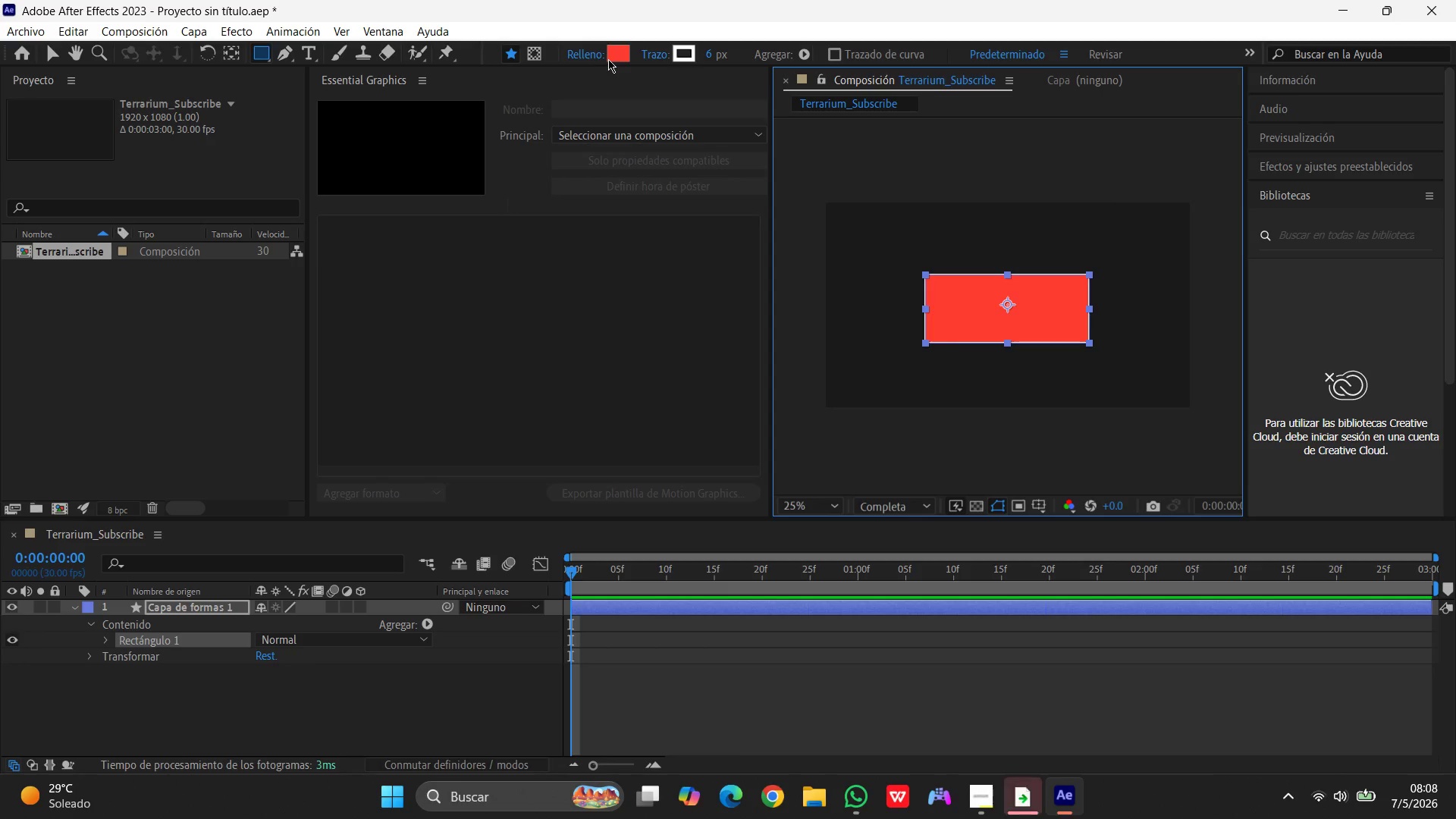 
left_click([611, 58])
 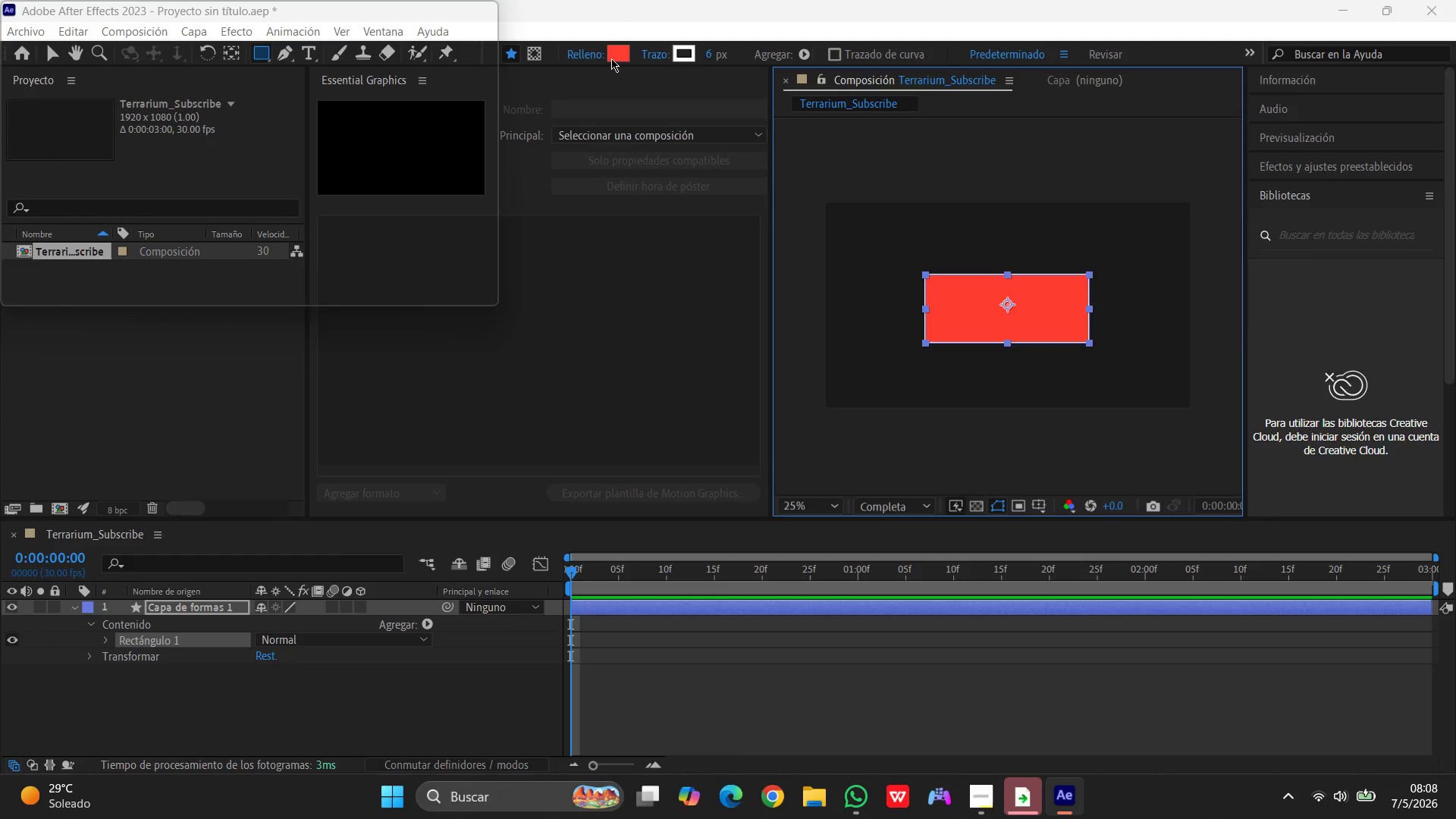 
left_click([611, 58])
 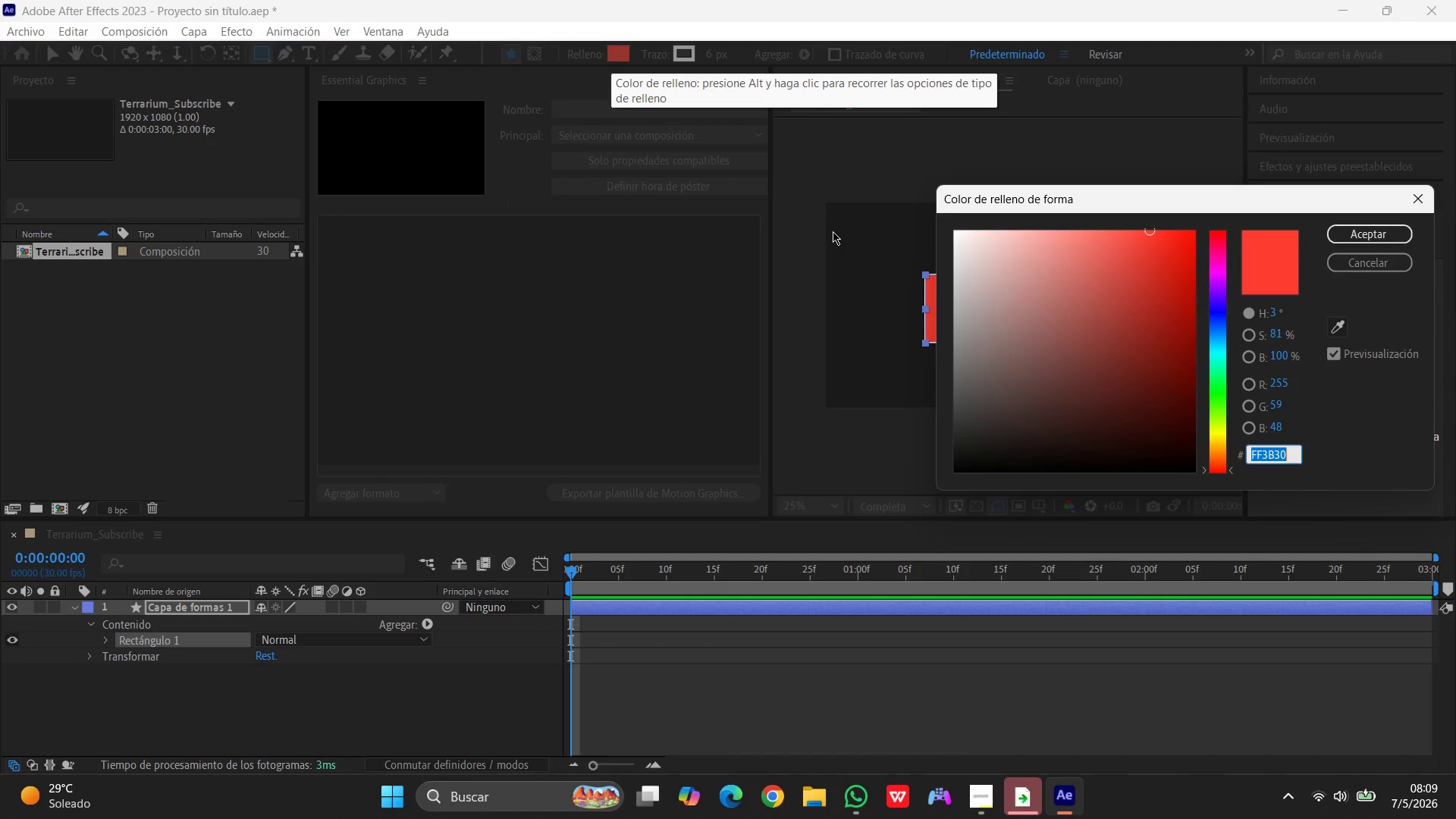 
type(1b3022)
 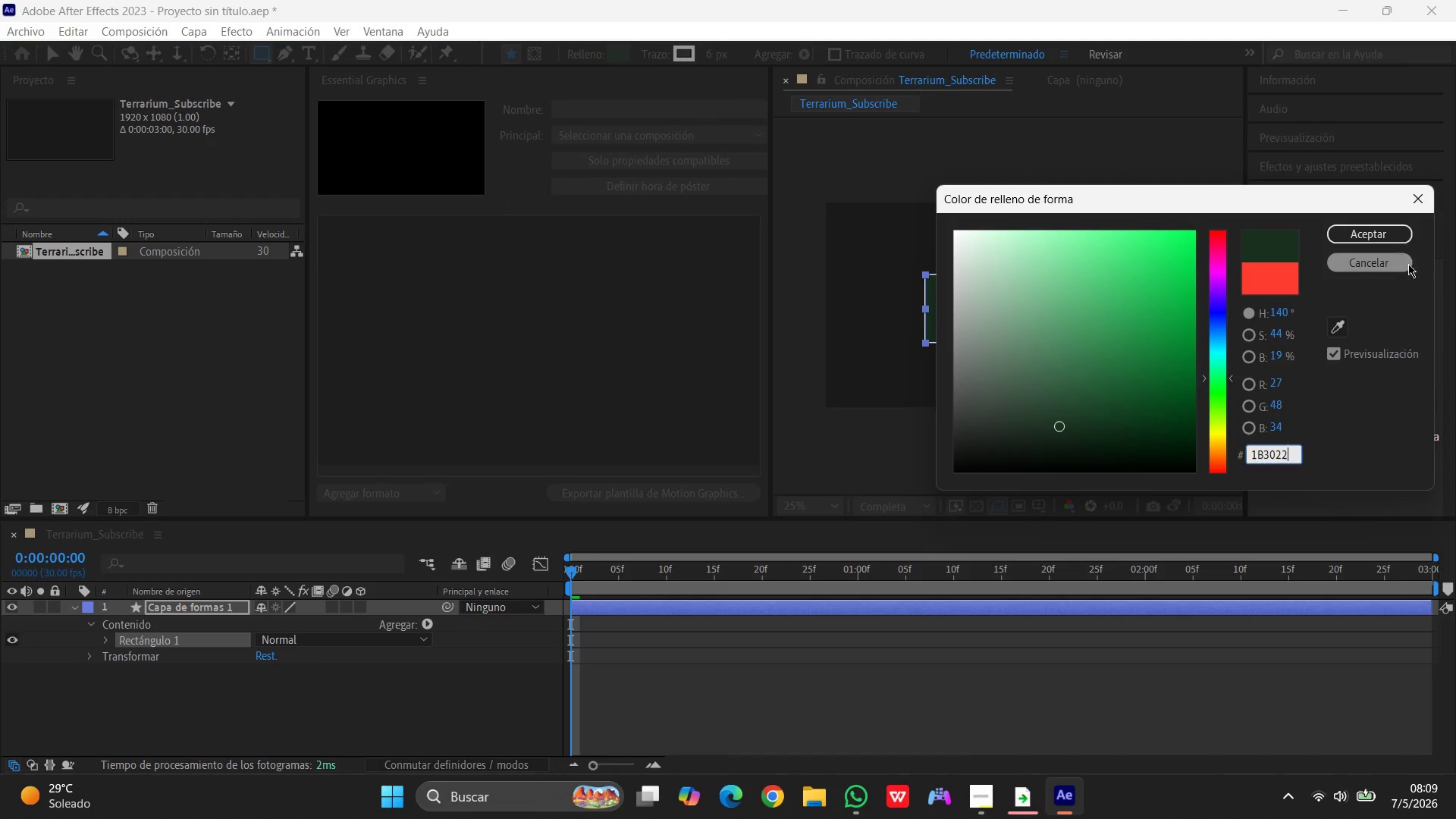 
left_click([1389, 240])
 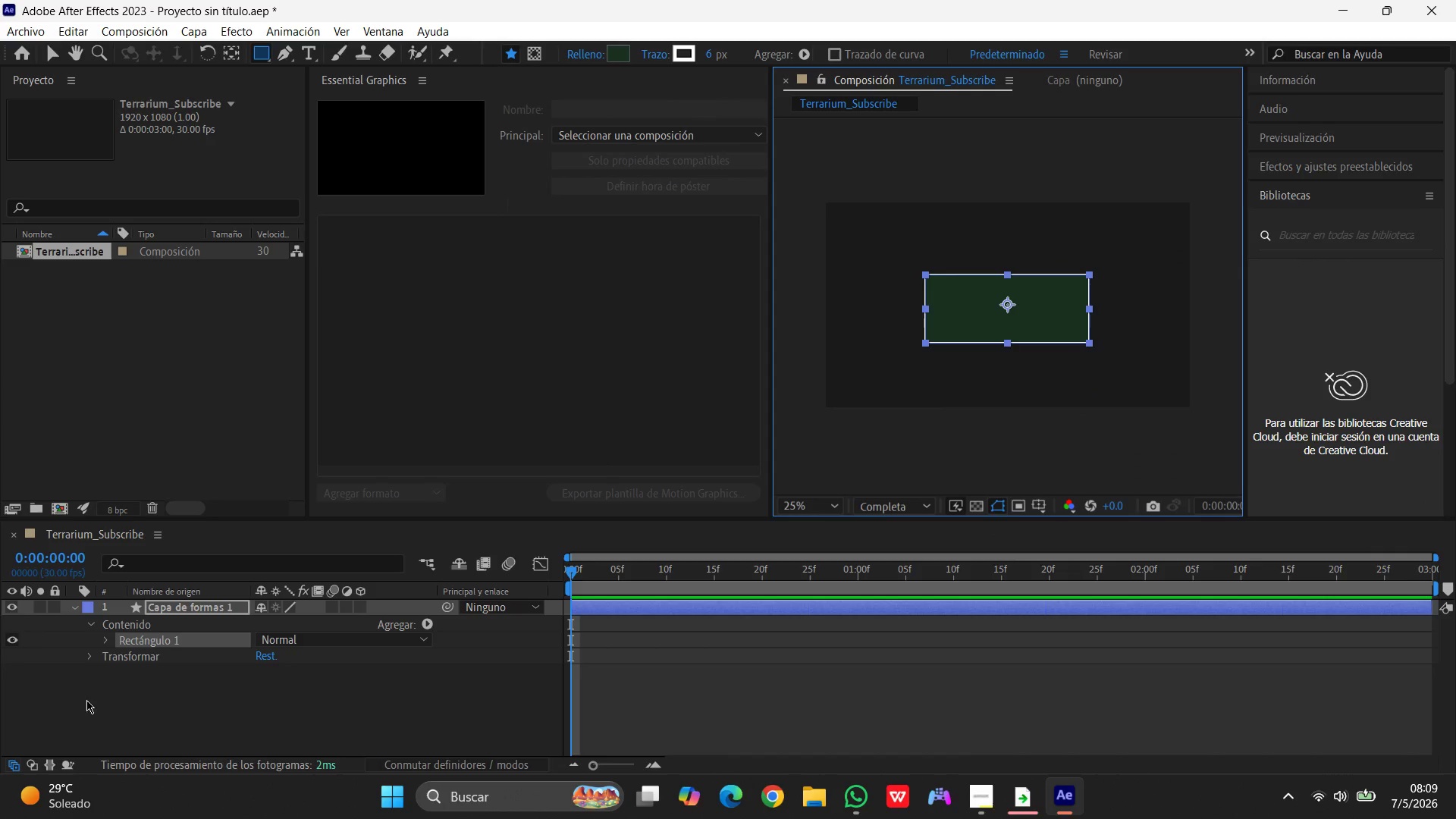 
wait(9.5)
 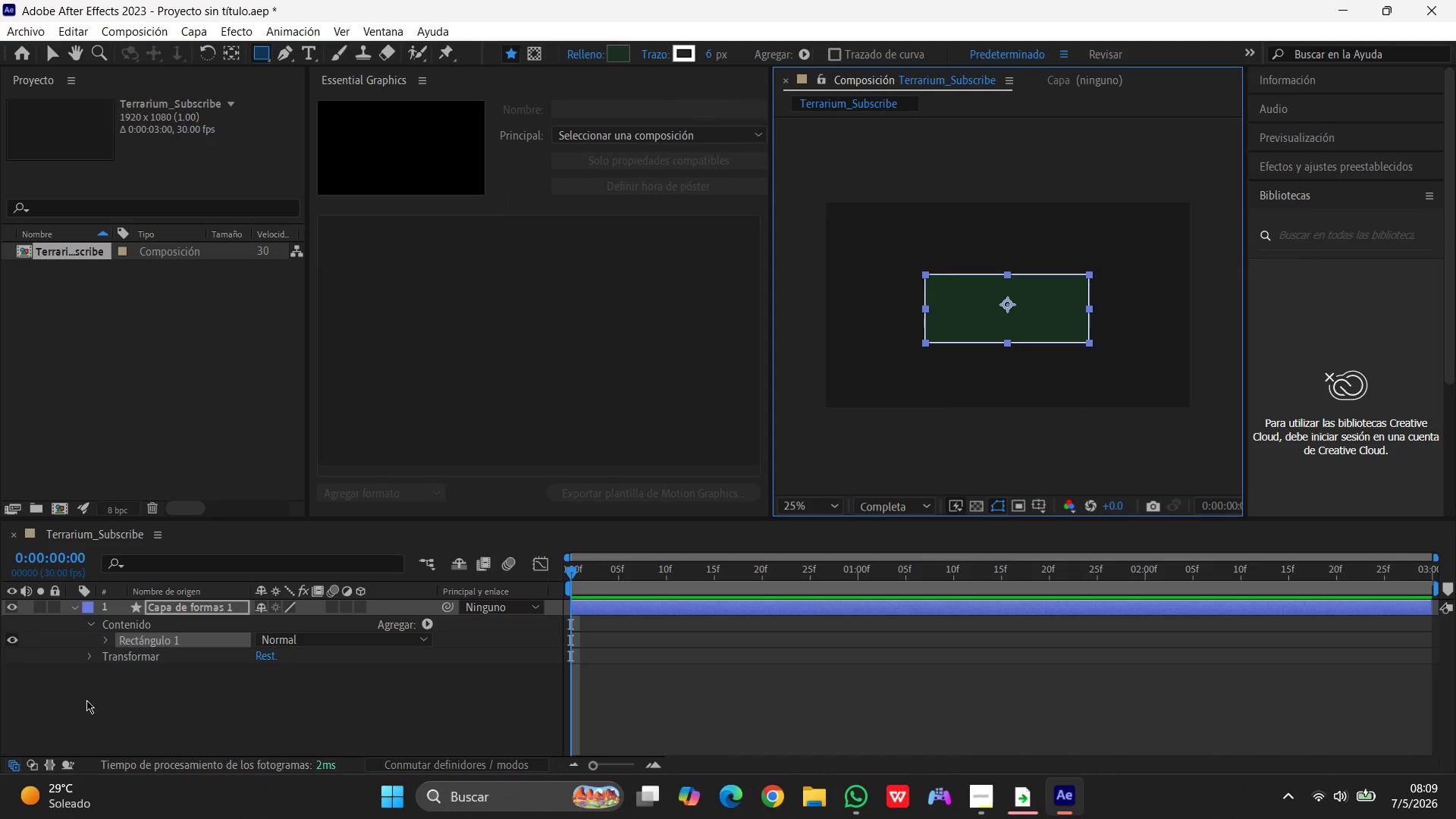 
left_click([95, 622])
 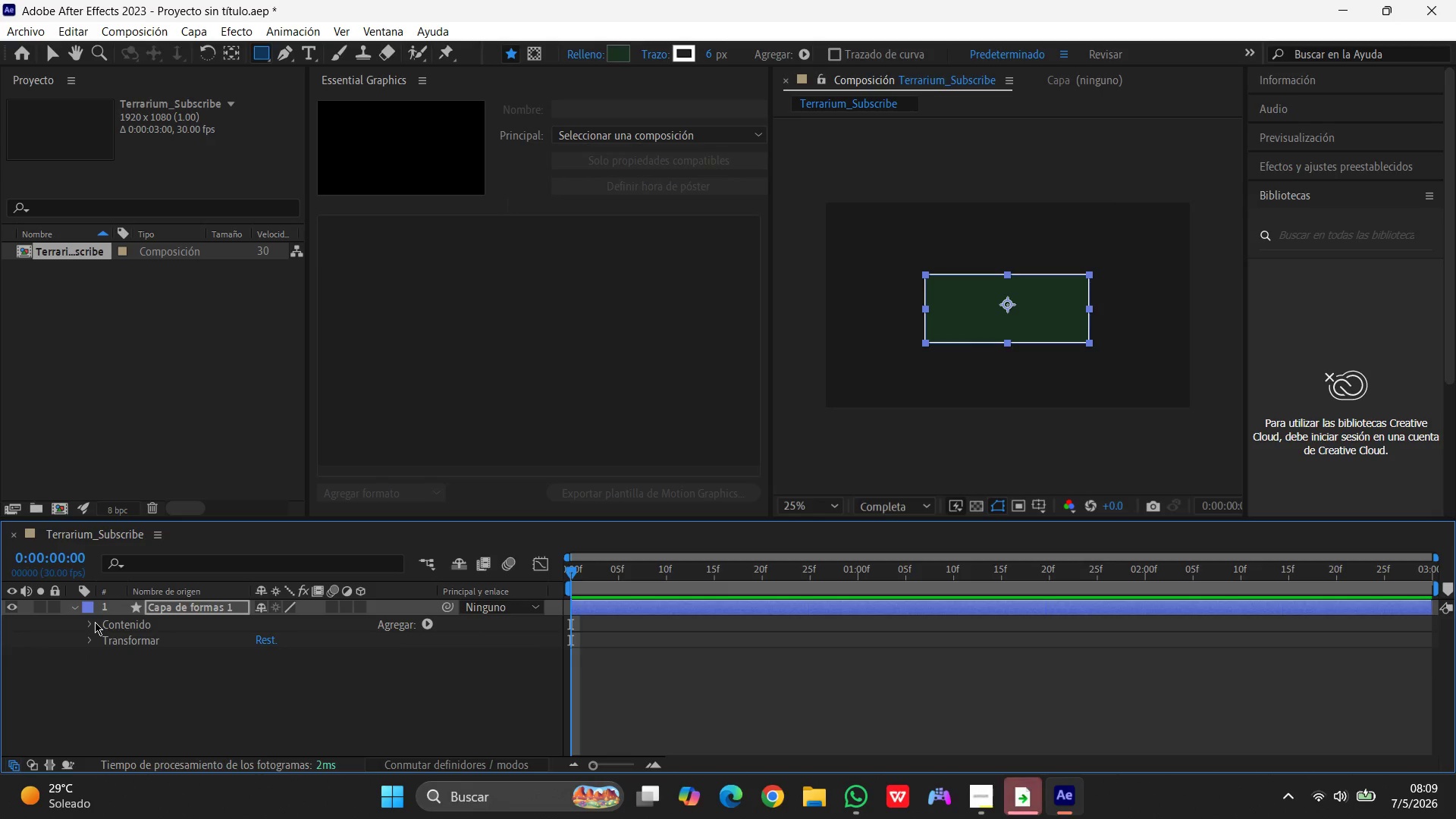 
left_click([95, 622])
 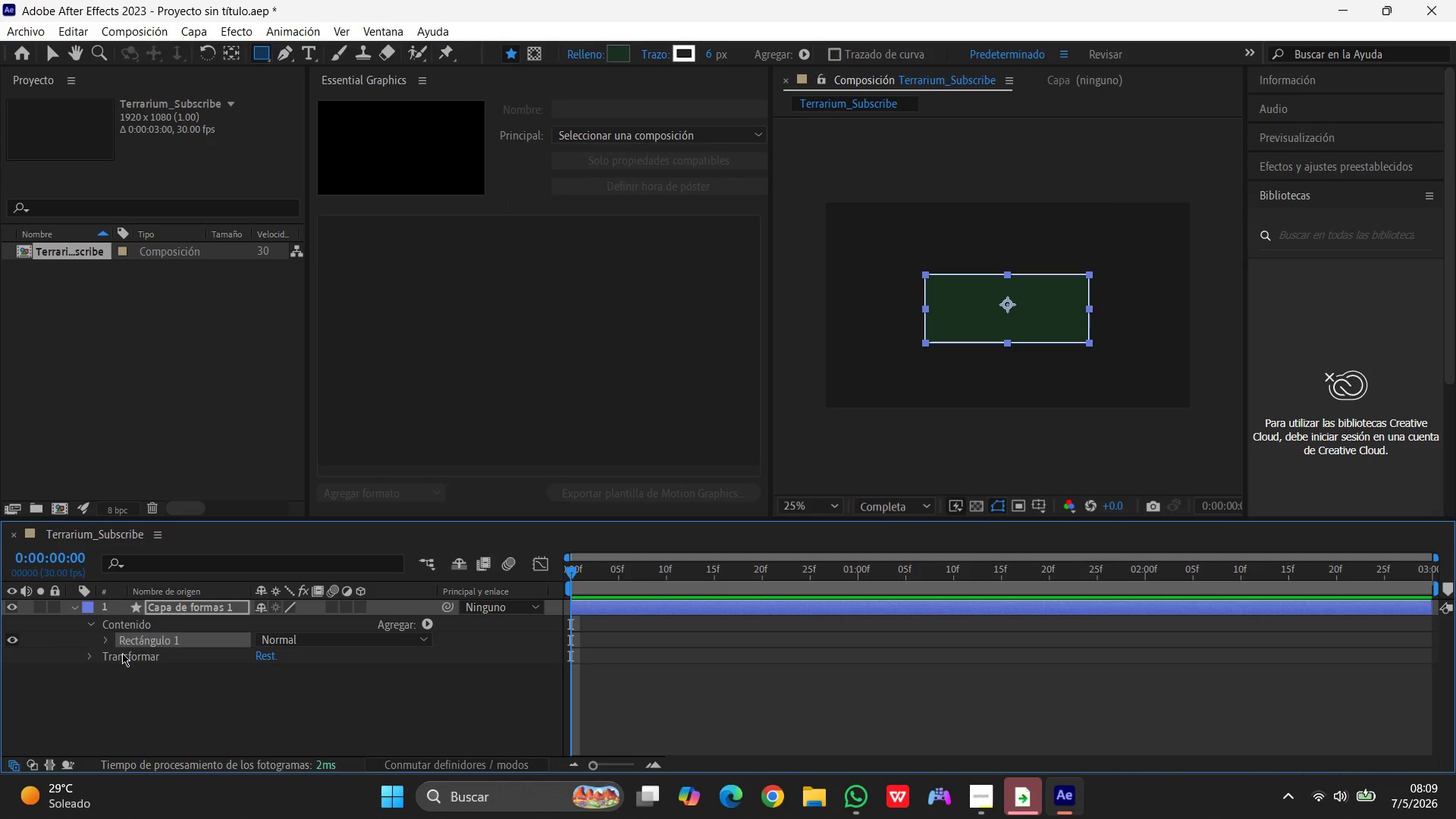 
left_click([103, 644])
 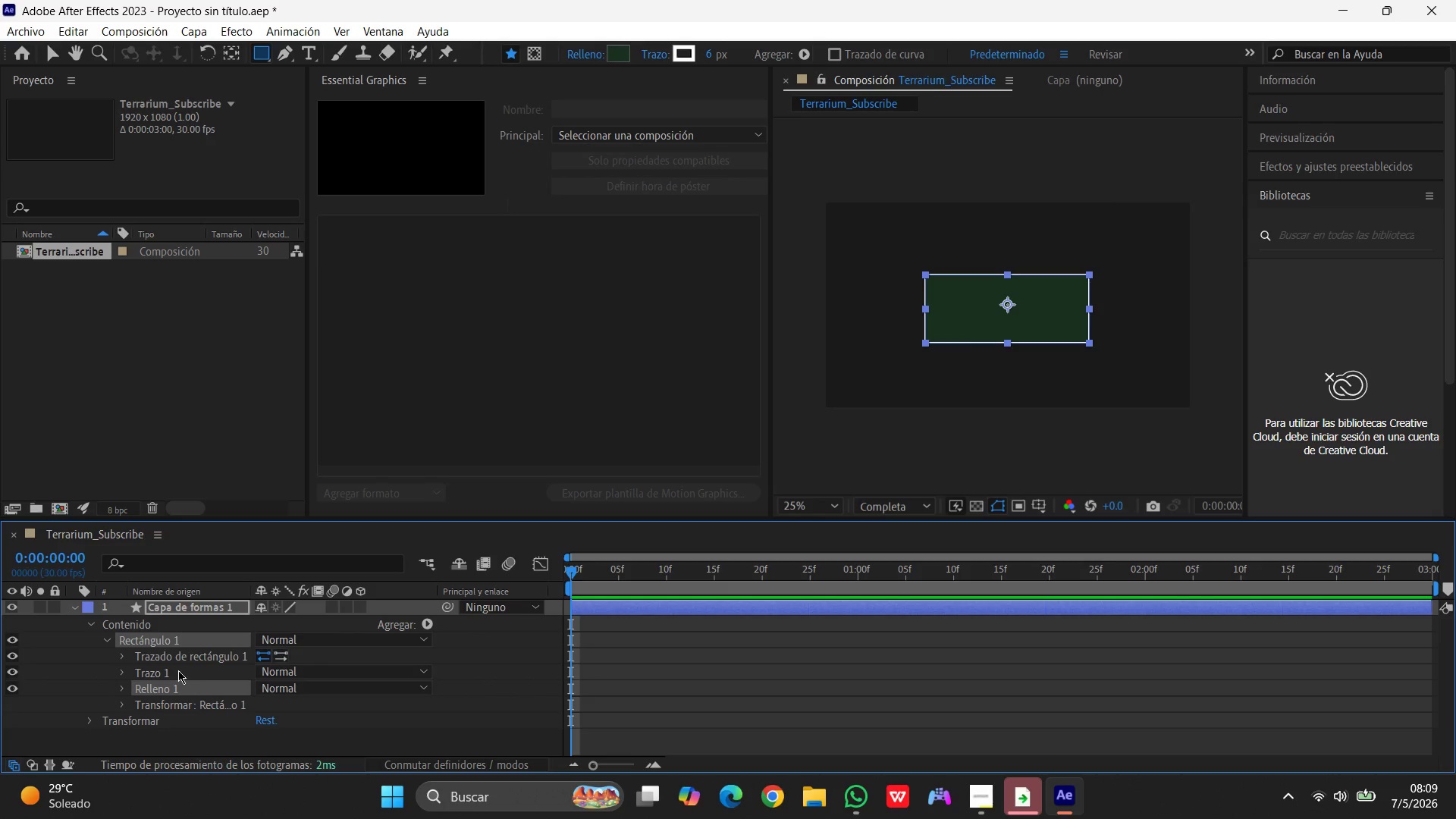 
left_click([125, 654])
 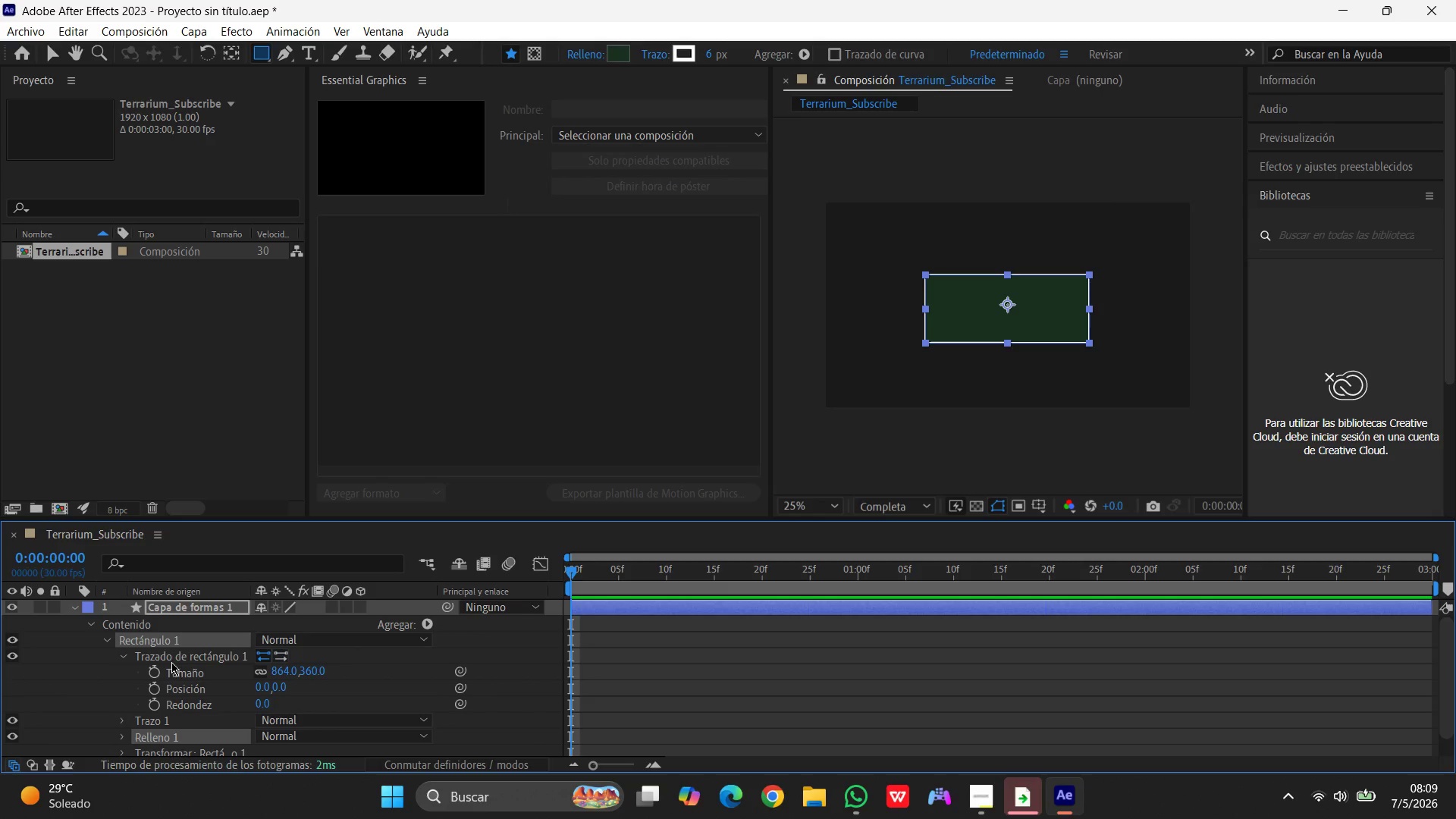 
left_click([265, 704])
 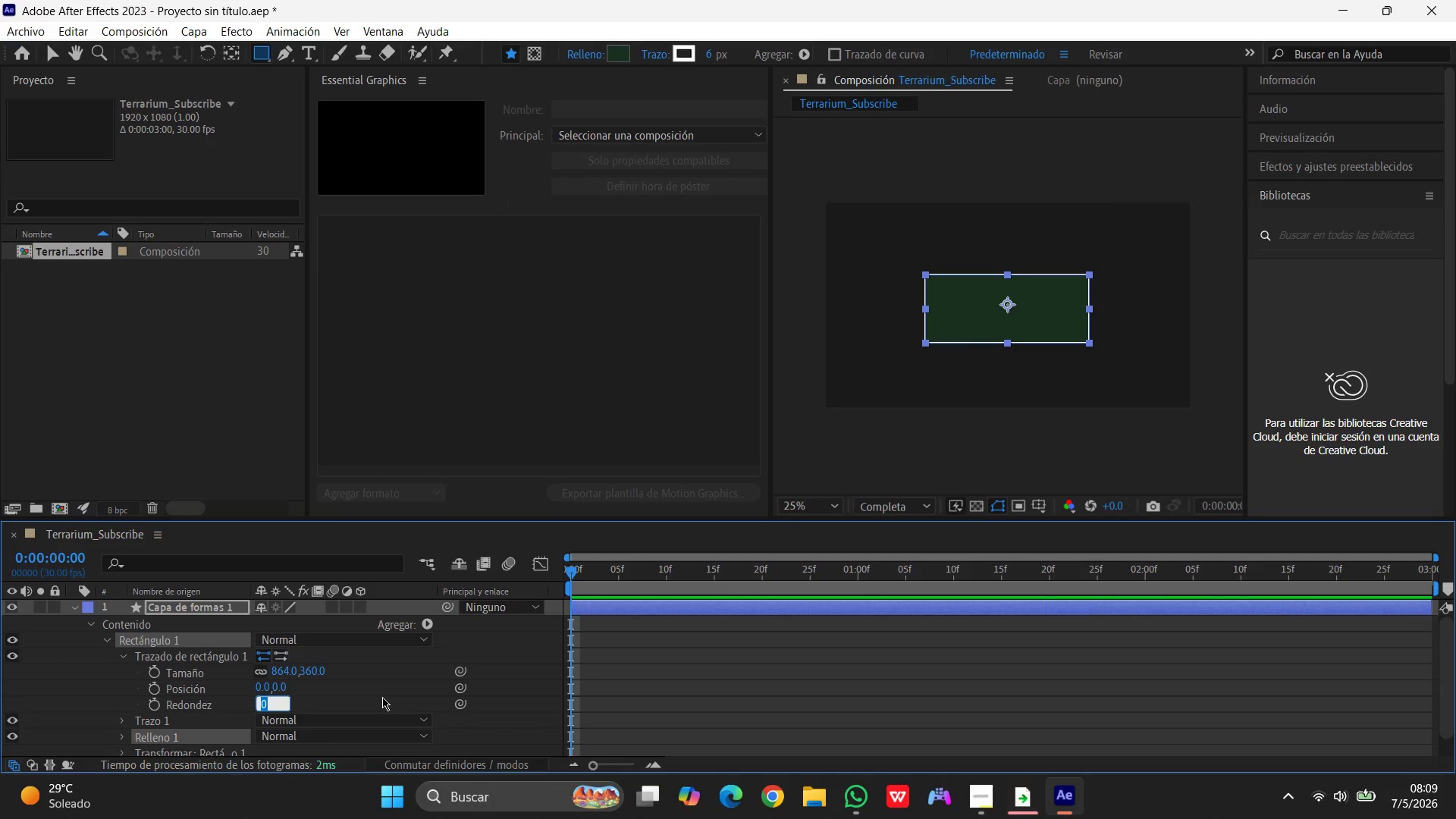 
key(Numpad5)
 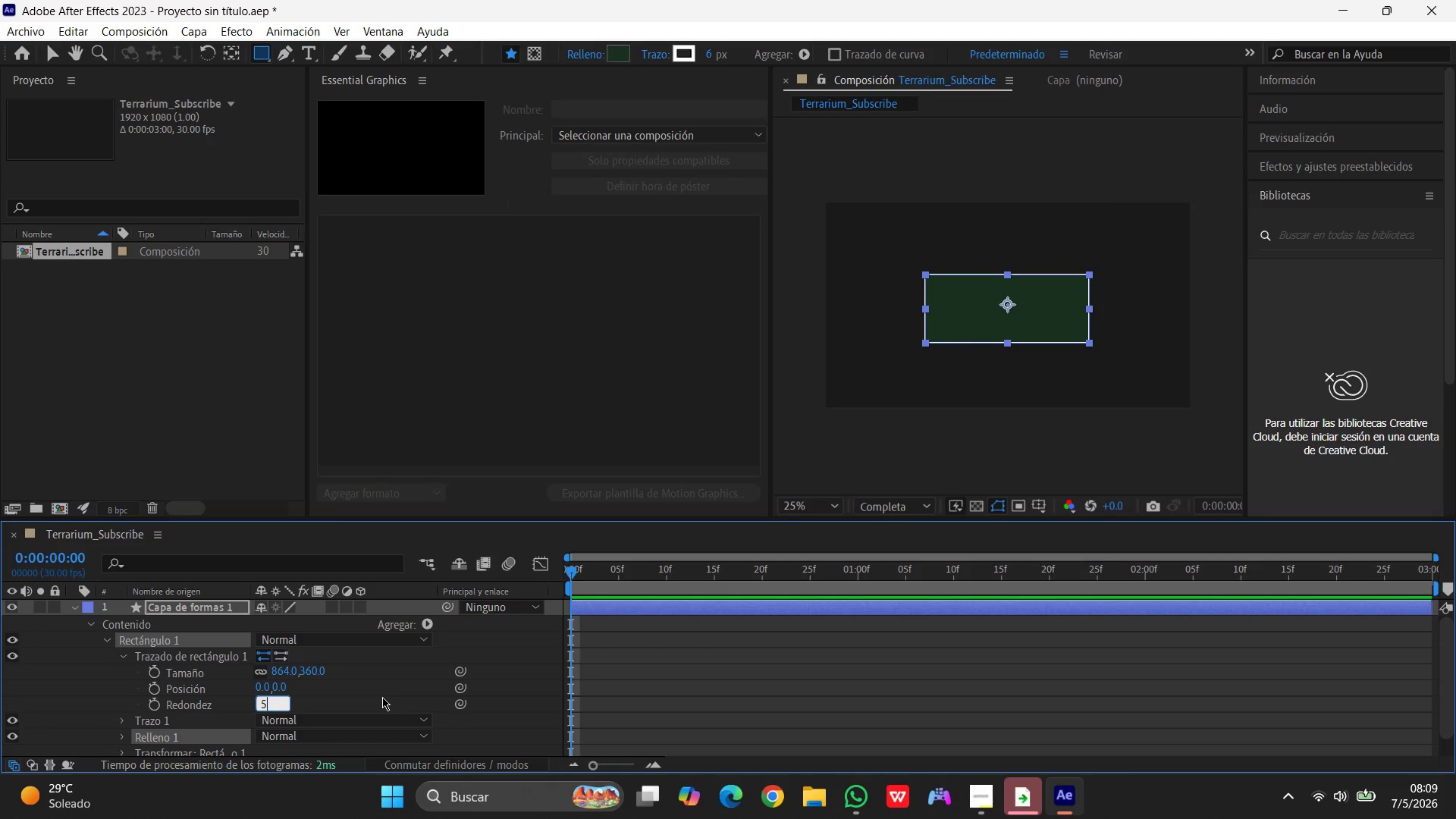 
key(Numpad0)
 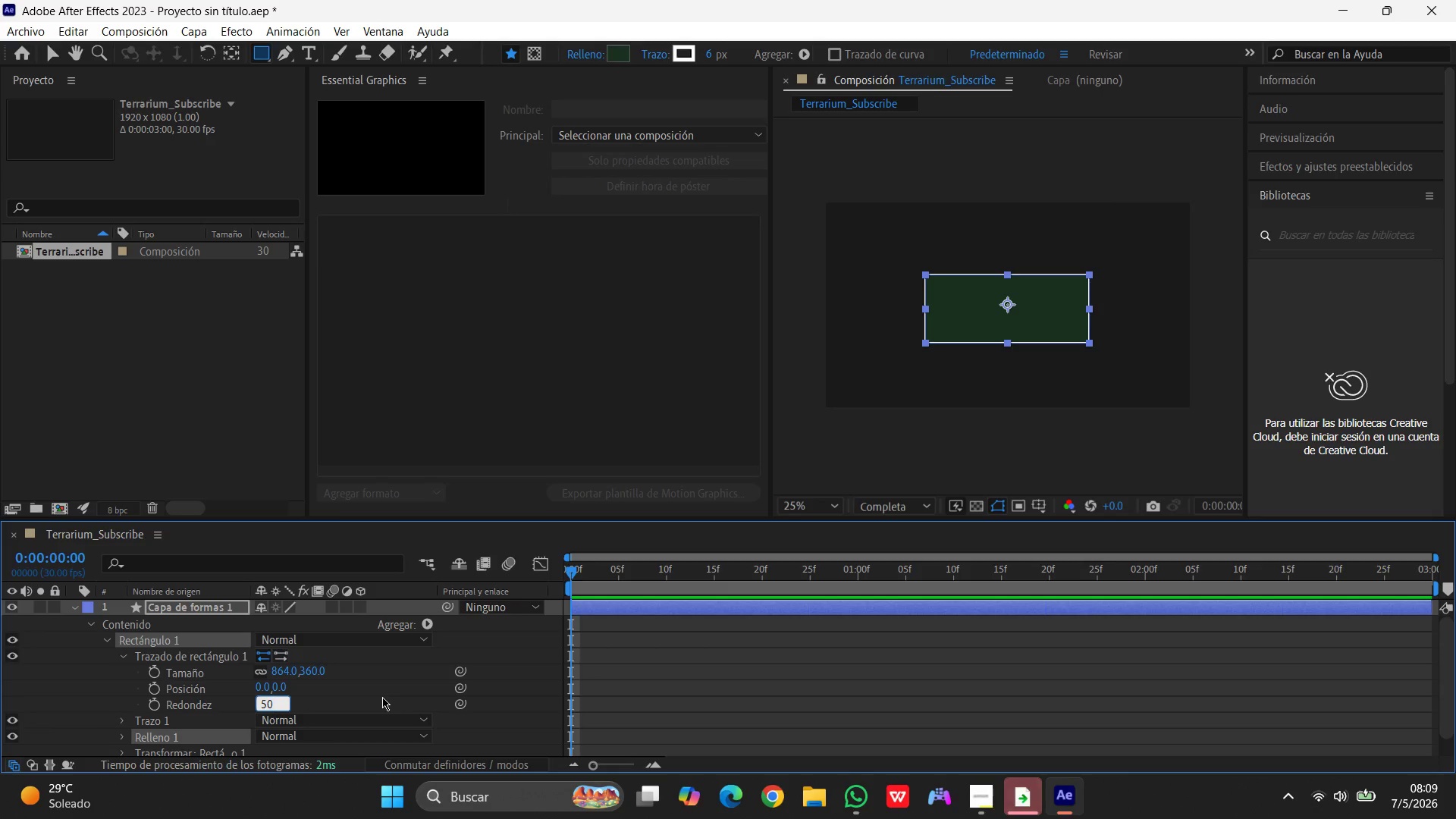 
key(Enter)
 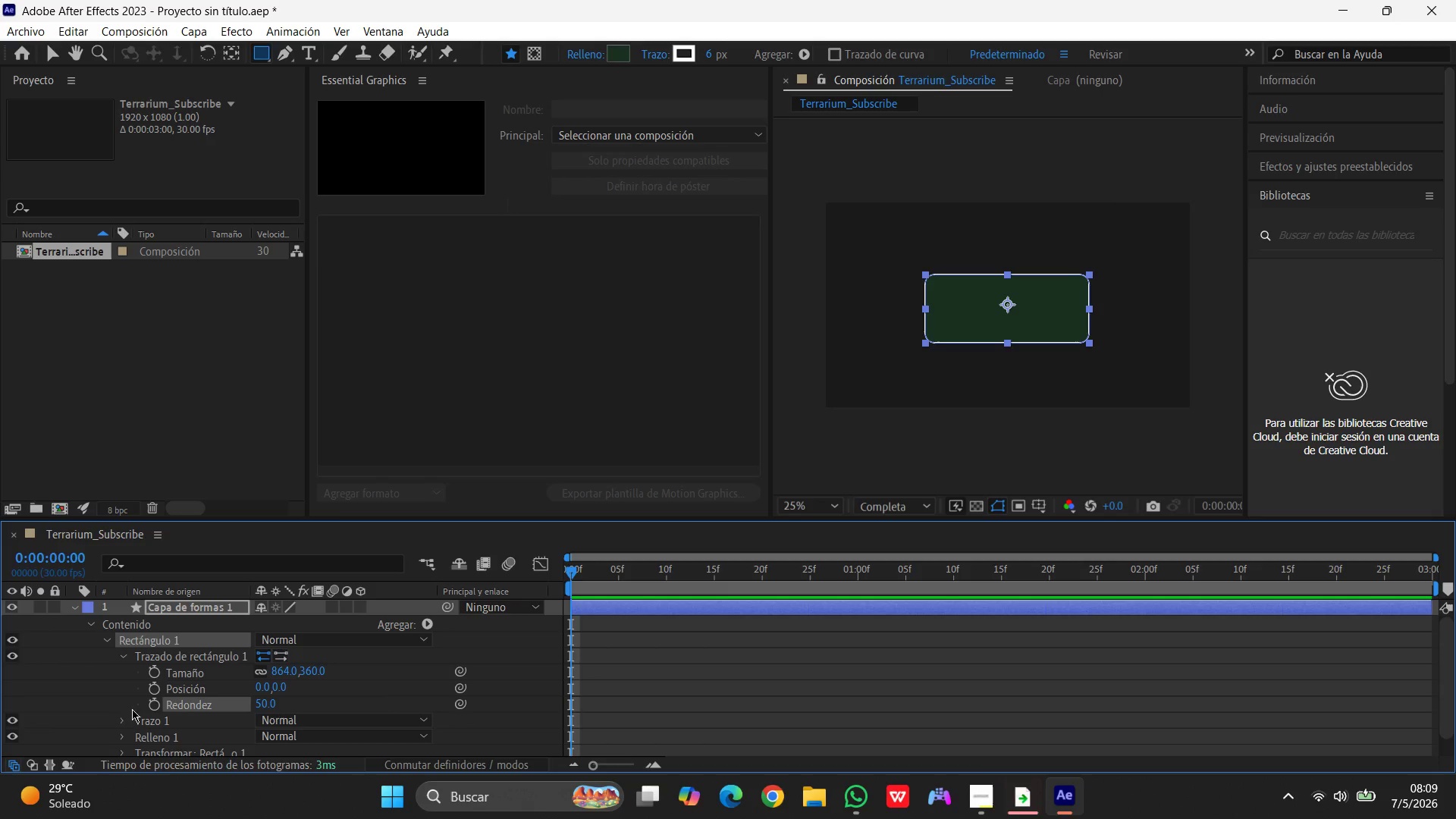 
wait(7.75)
 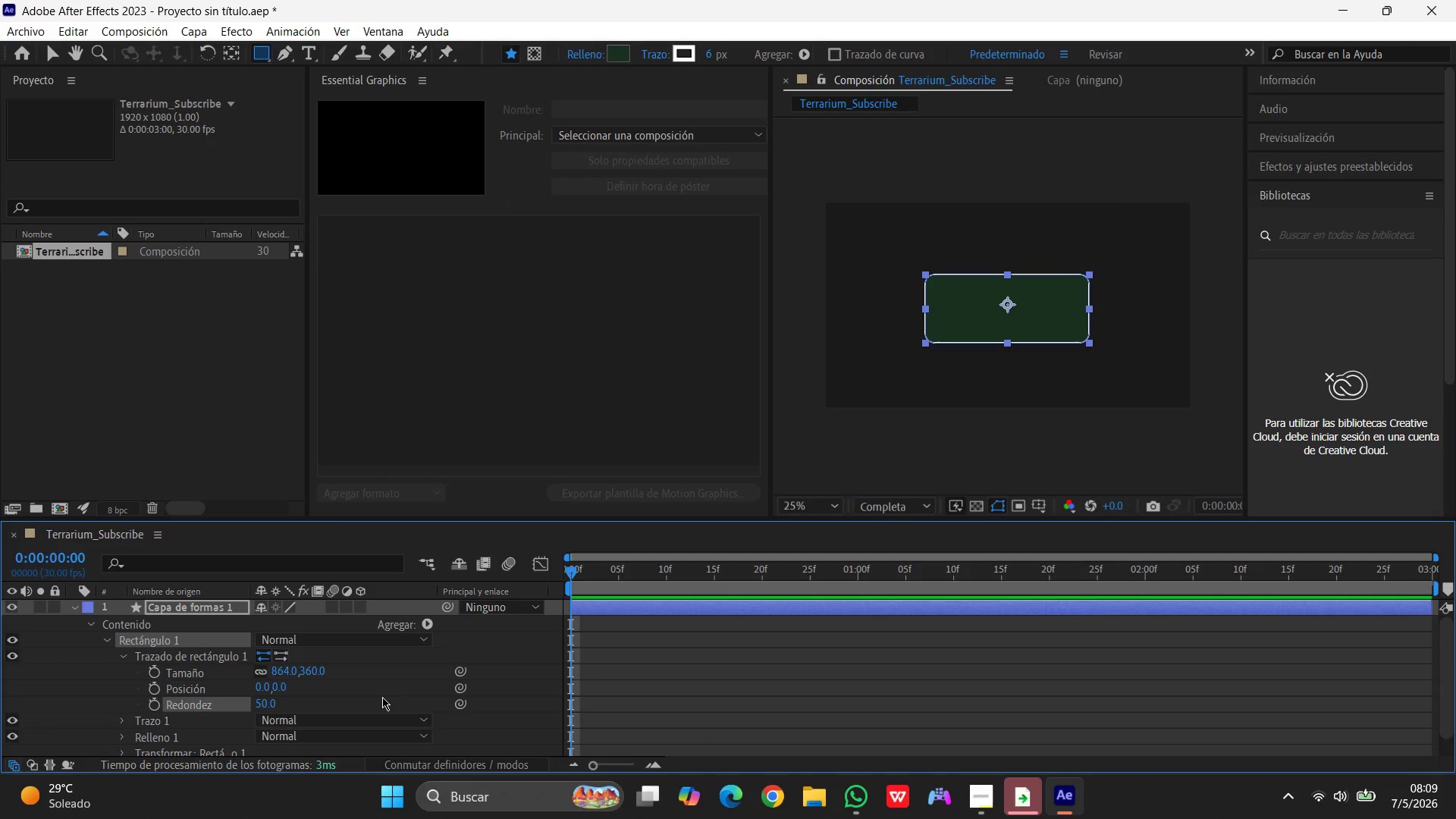 
left_click([123, 720])
 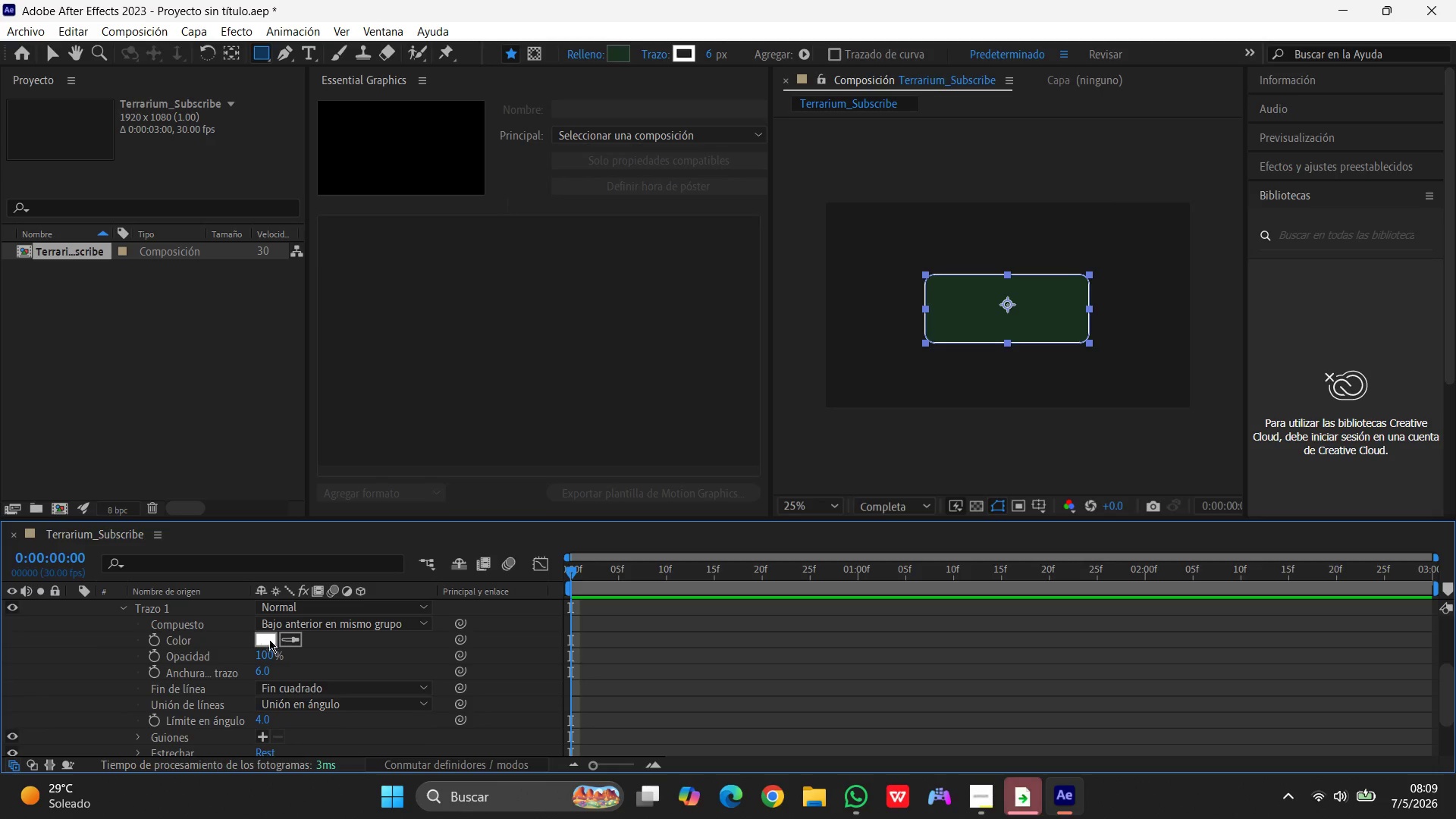 
wait(6.58)
 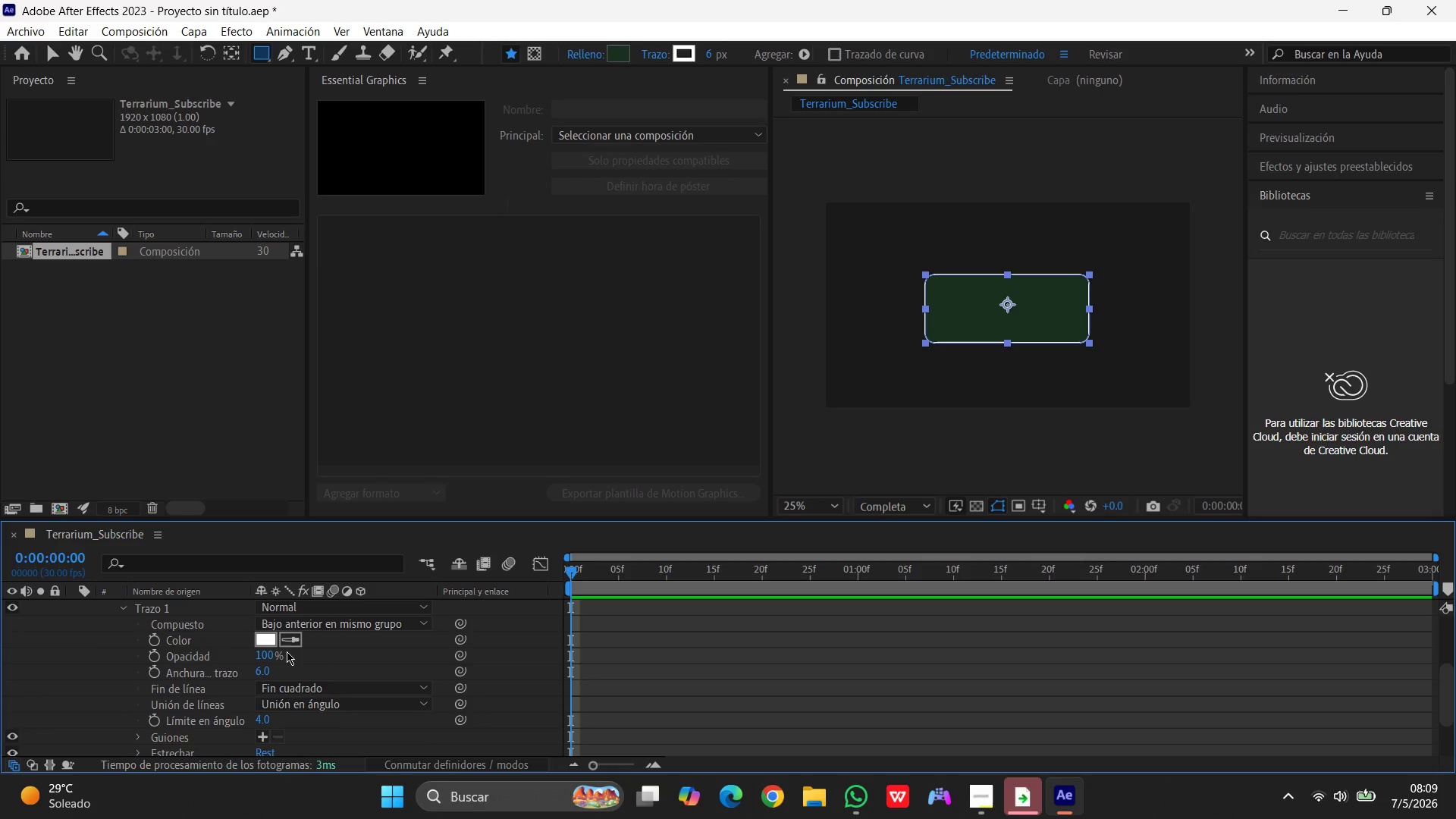 
left_click([261, 669])
 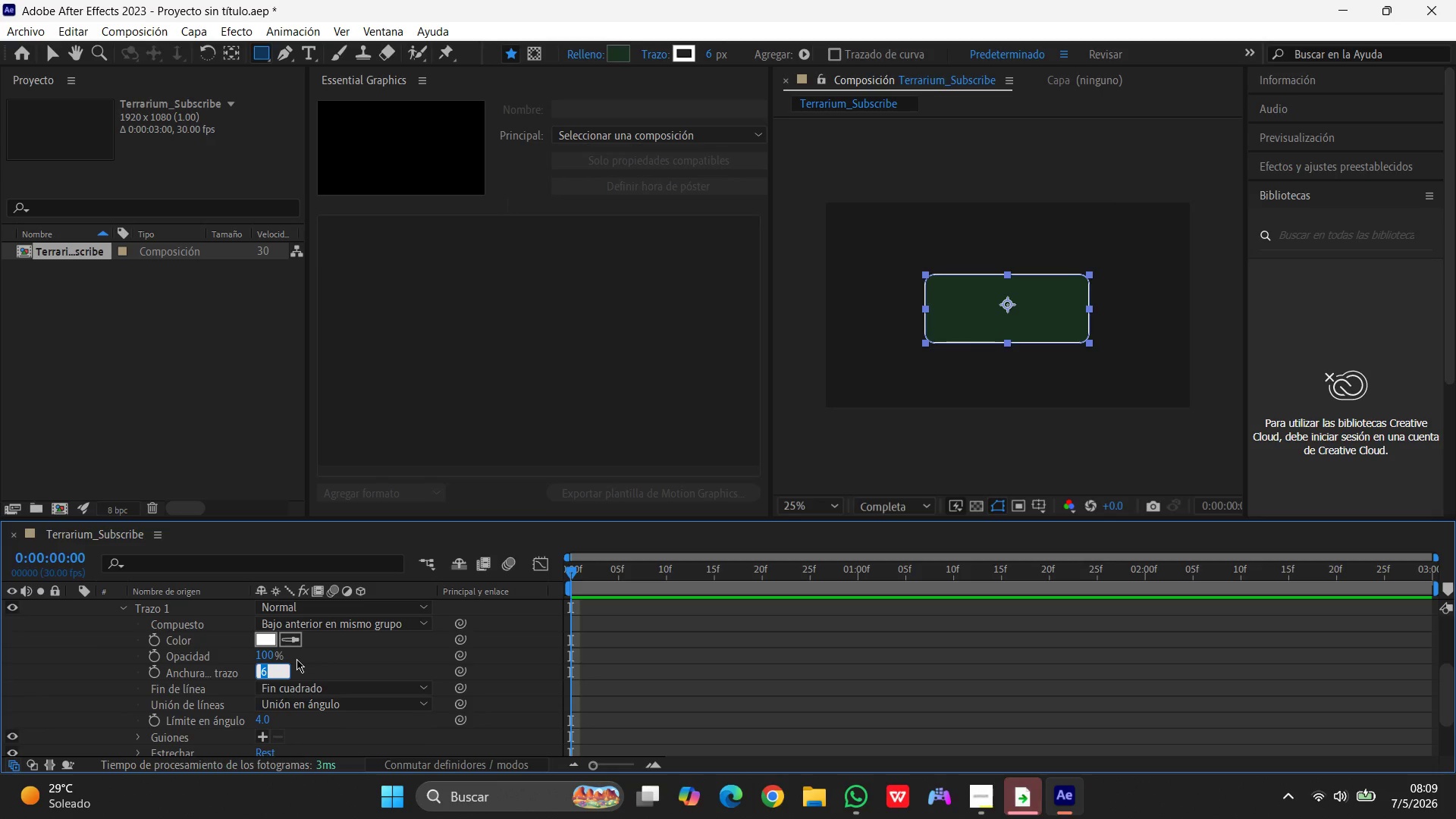 
key(Numpad0)
 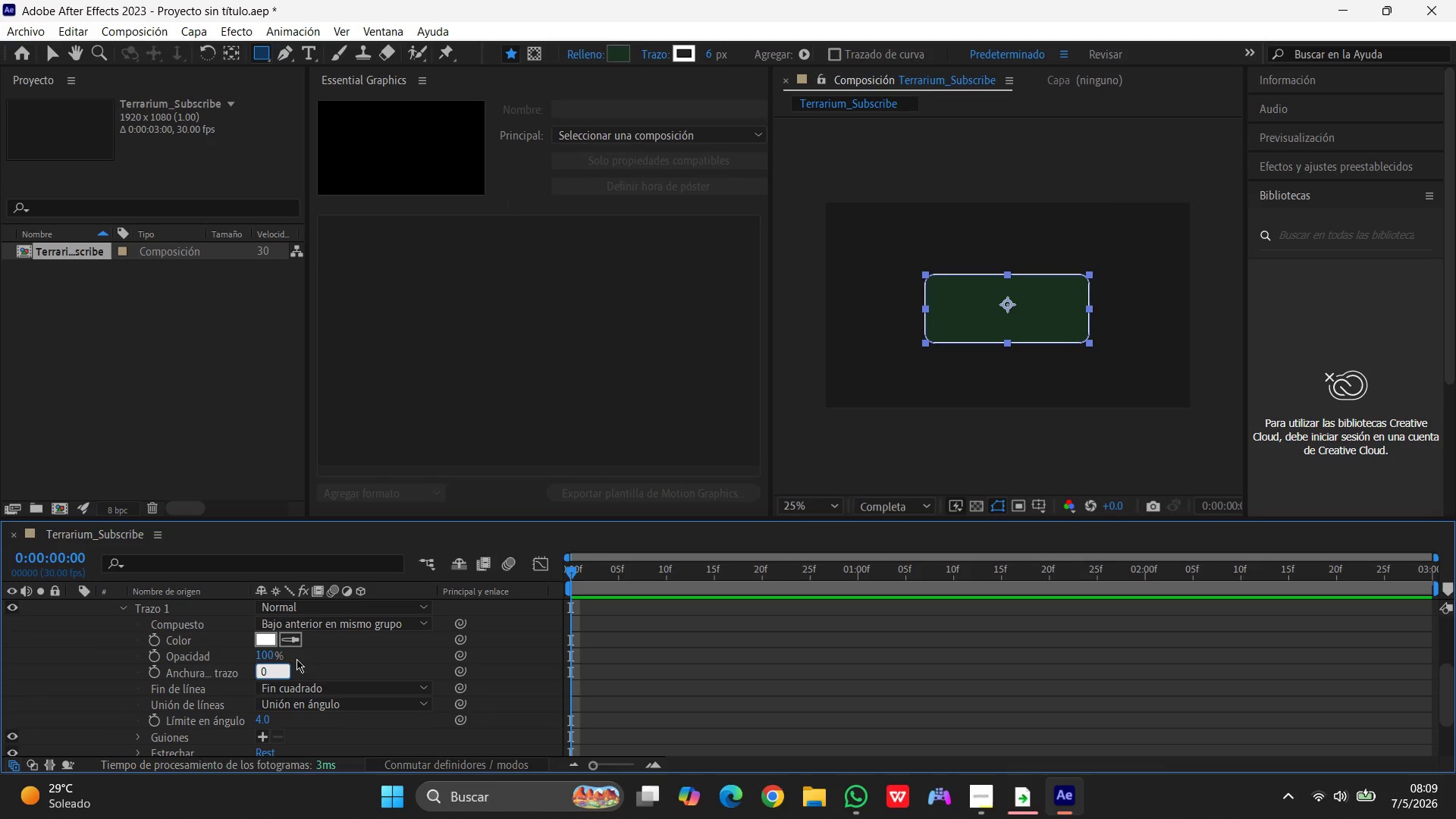 
key(Enter)
 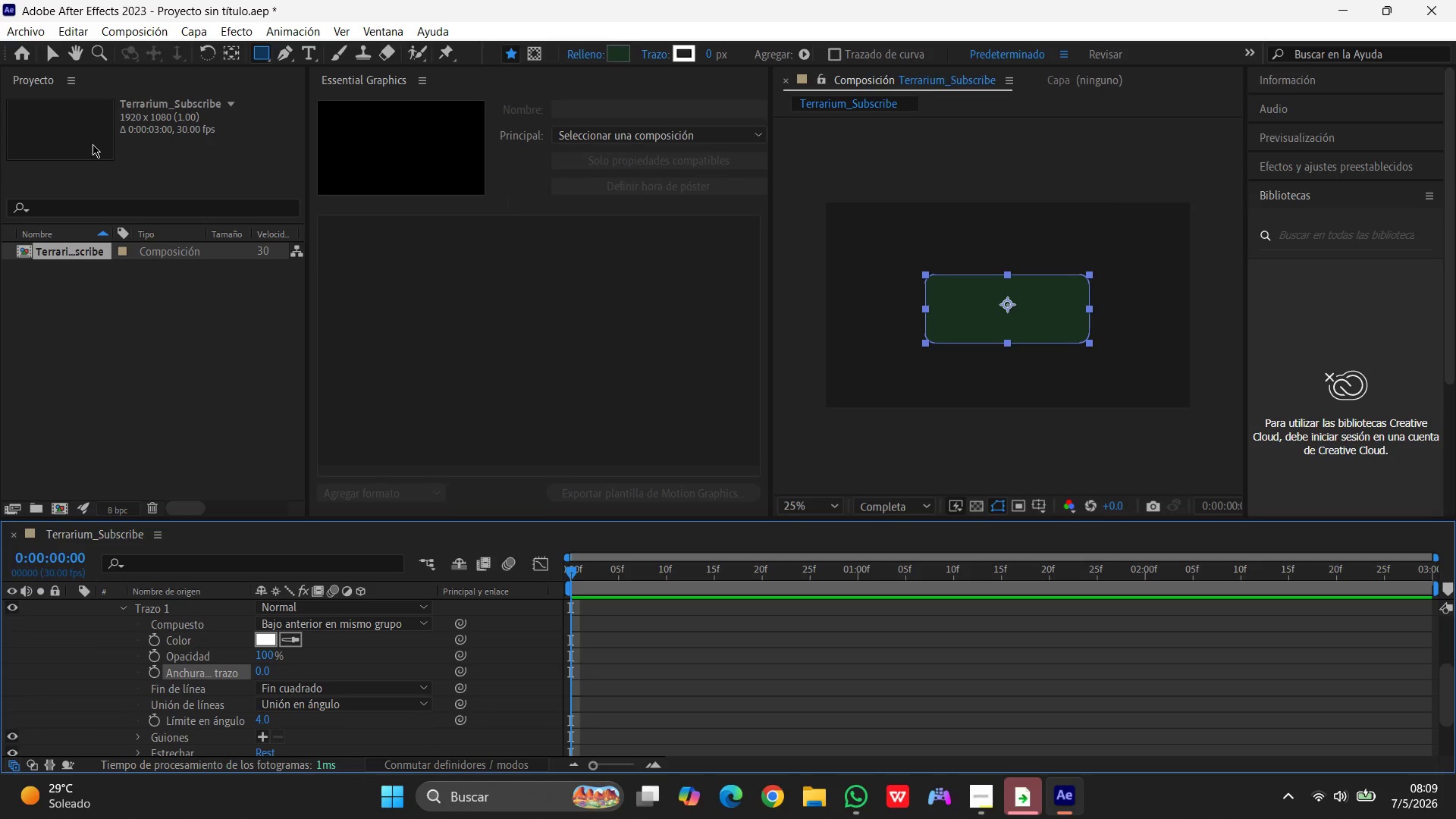 
left_click([53, 51])
 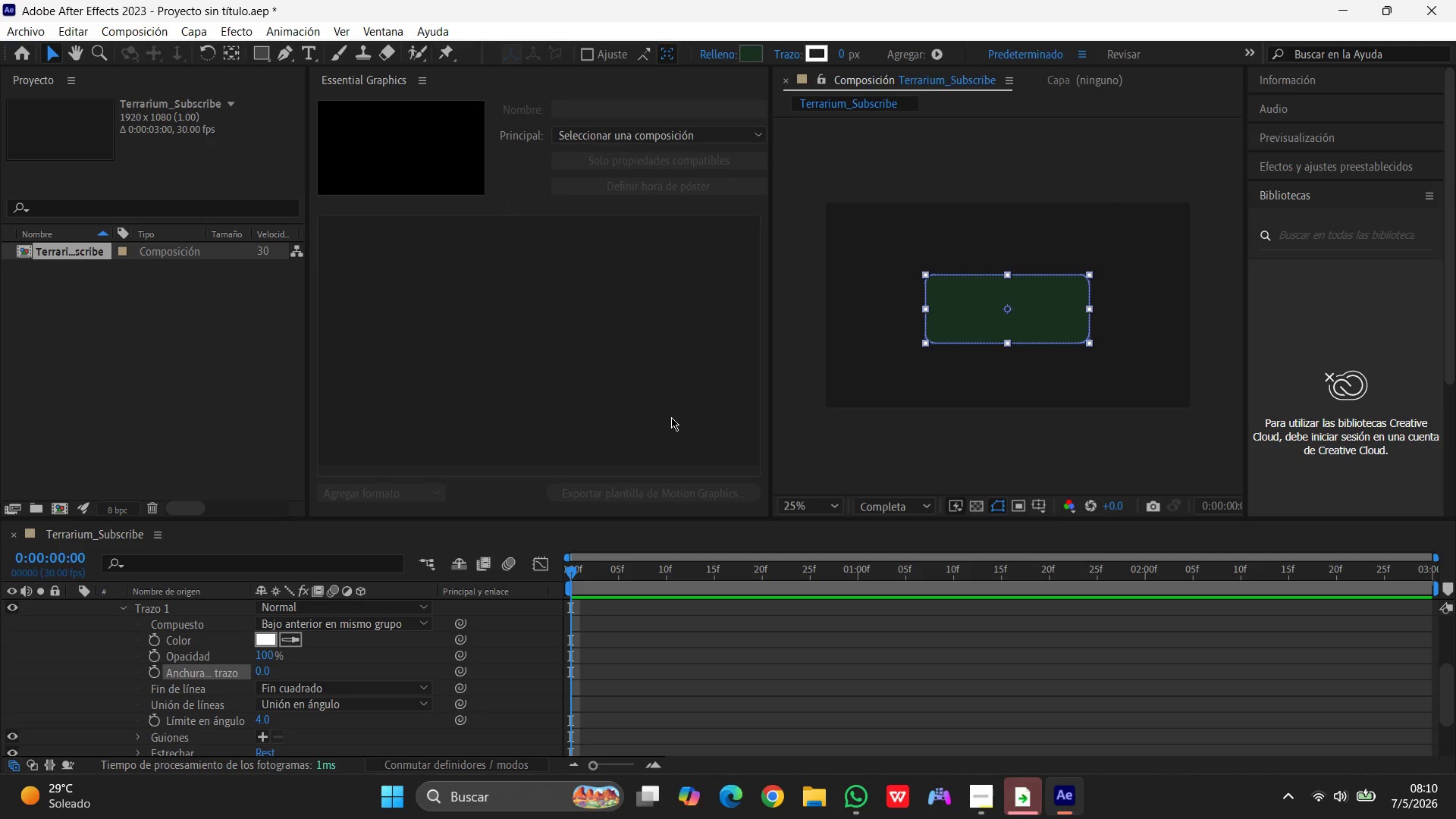 
wait(31.48)
 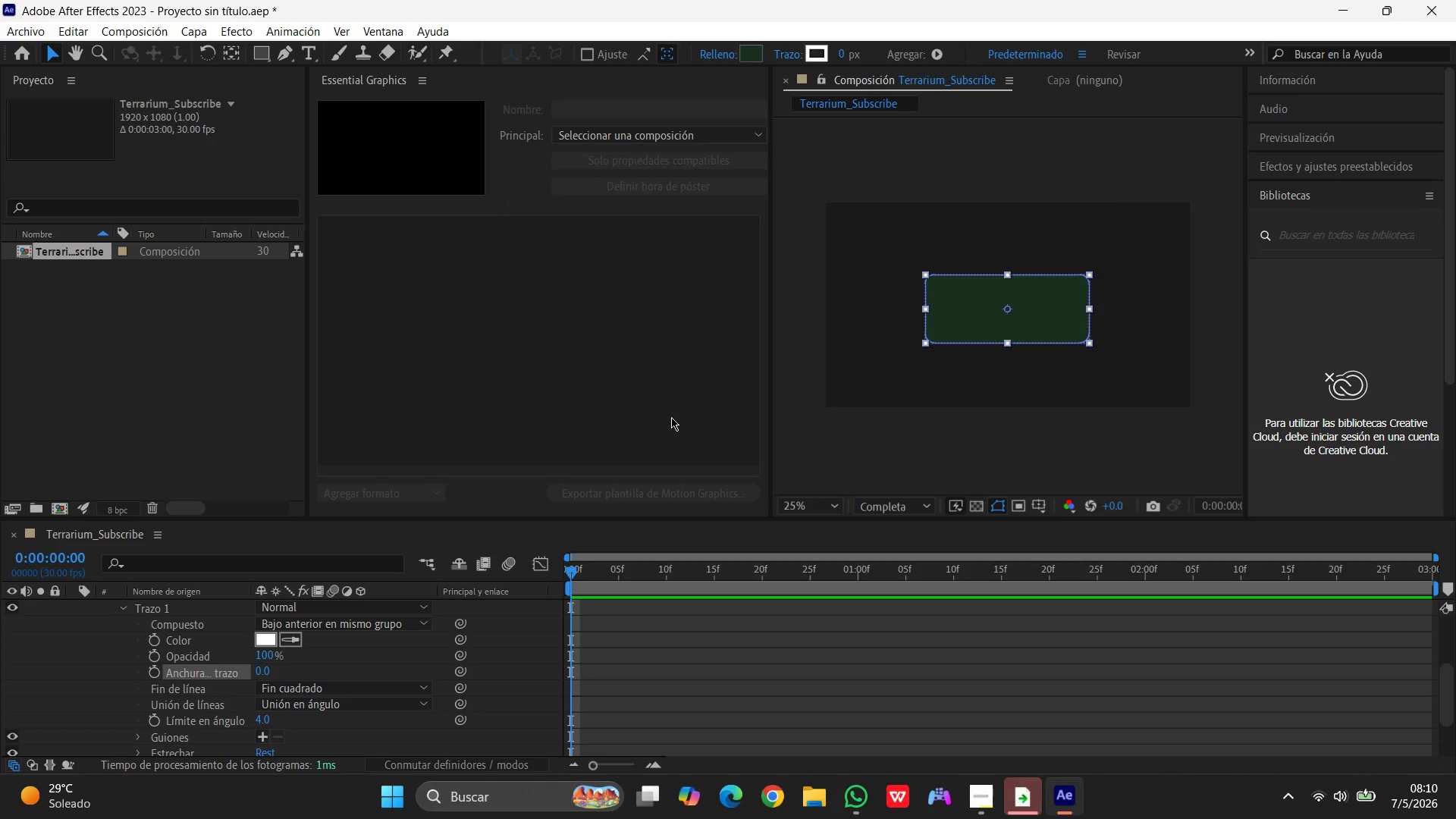 
scroll: coordinate [146, 632], scroll_direction: up, amount: 6.0
 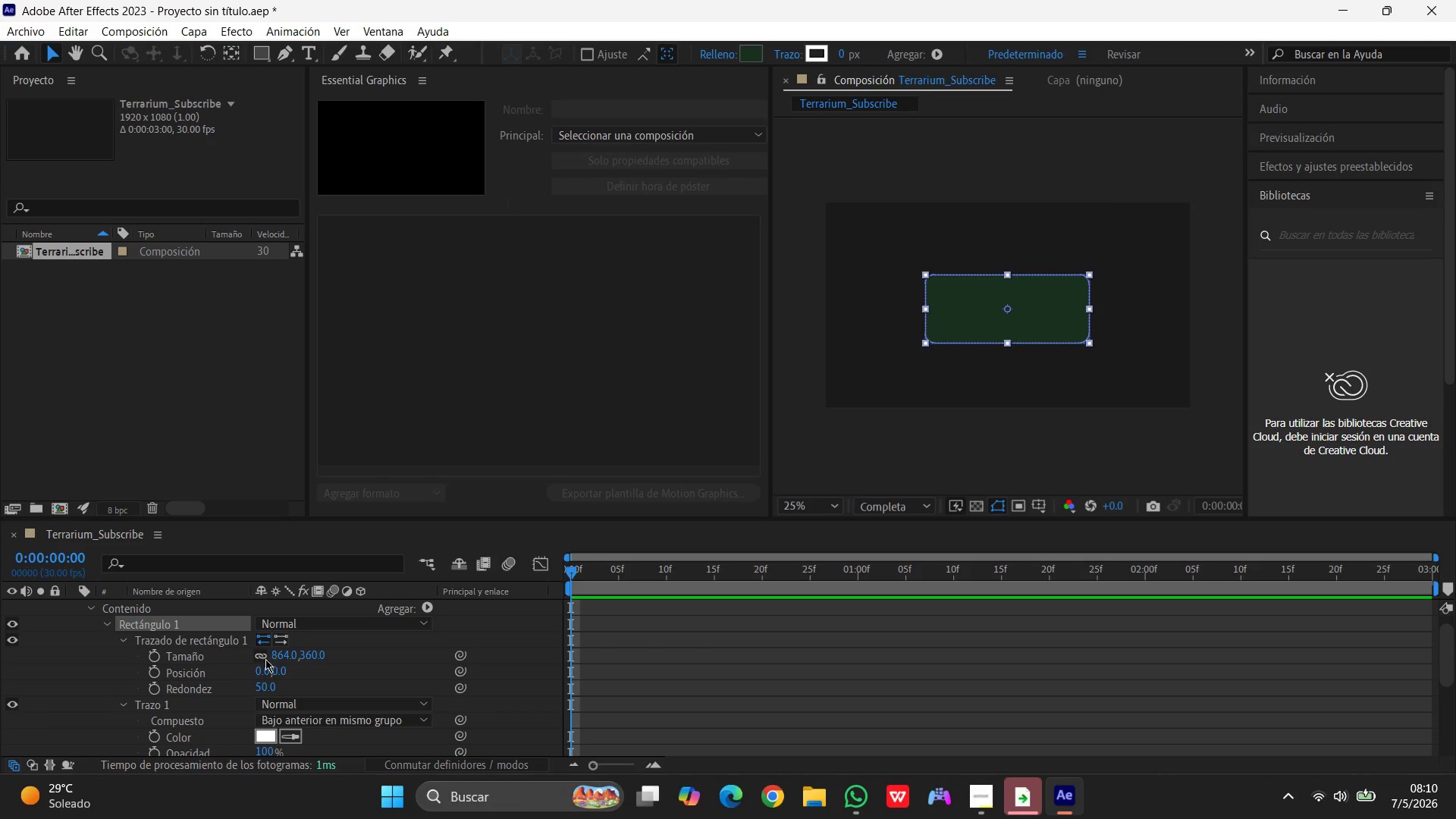 
left_click([264, 657])
 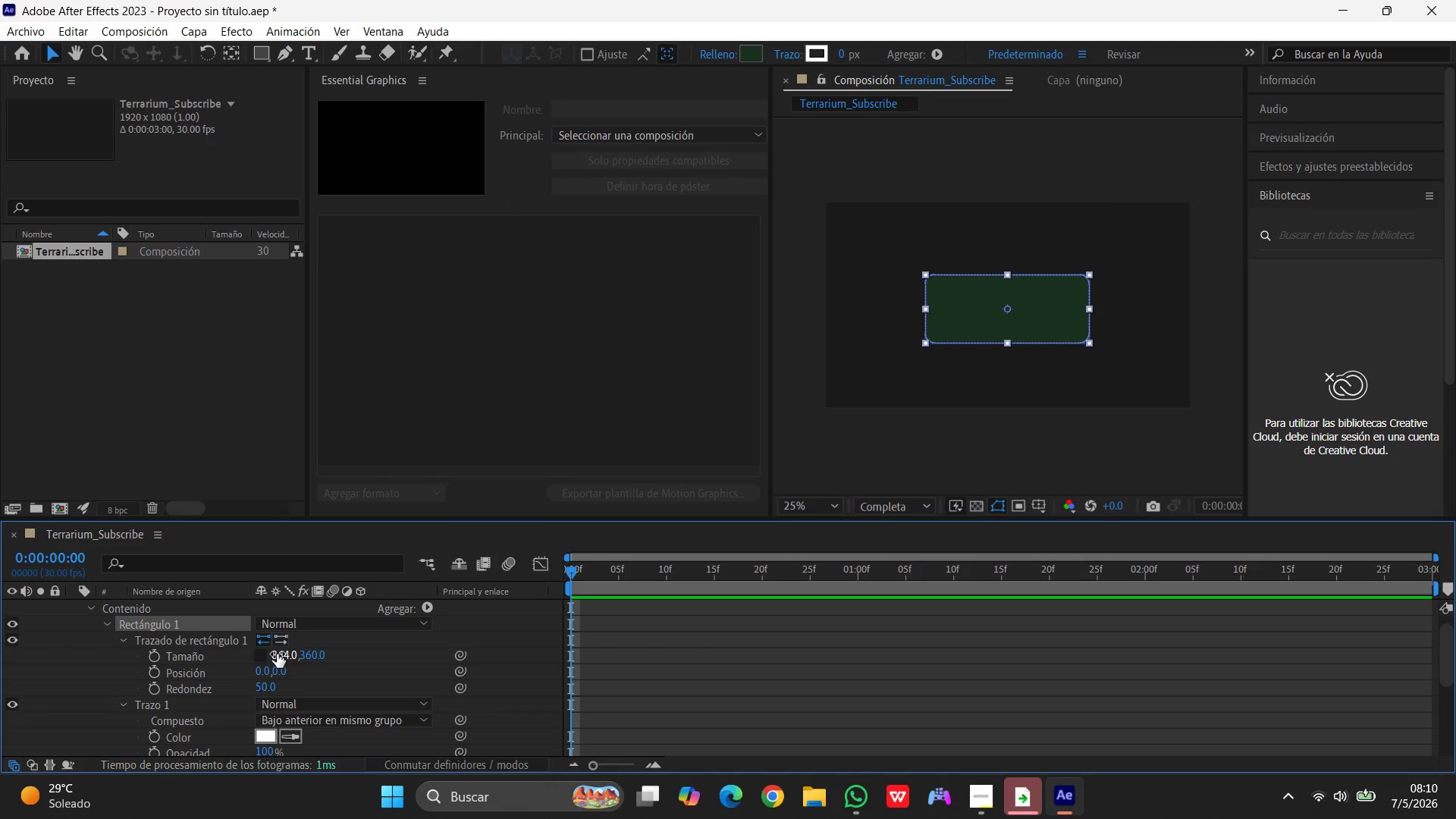 
left_click([277, 654])
 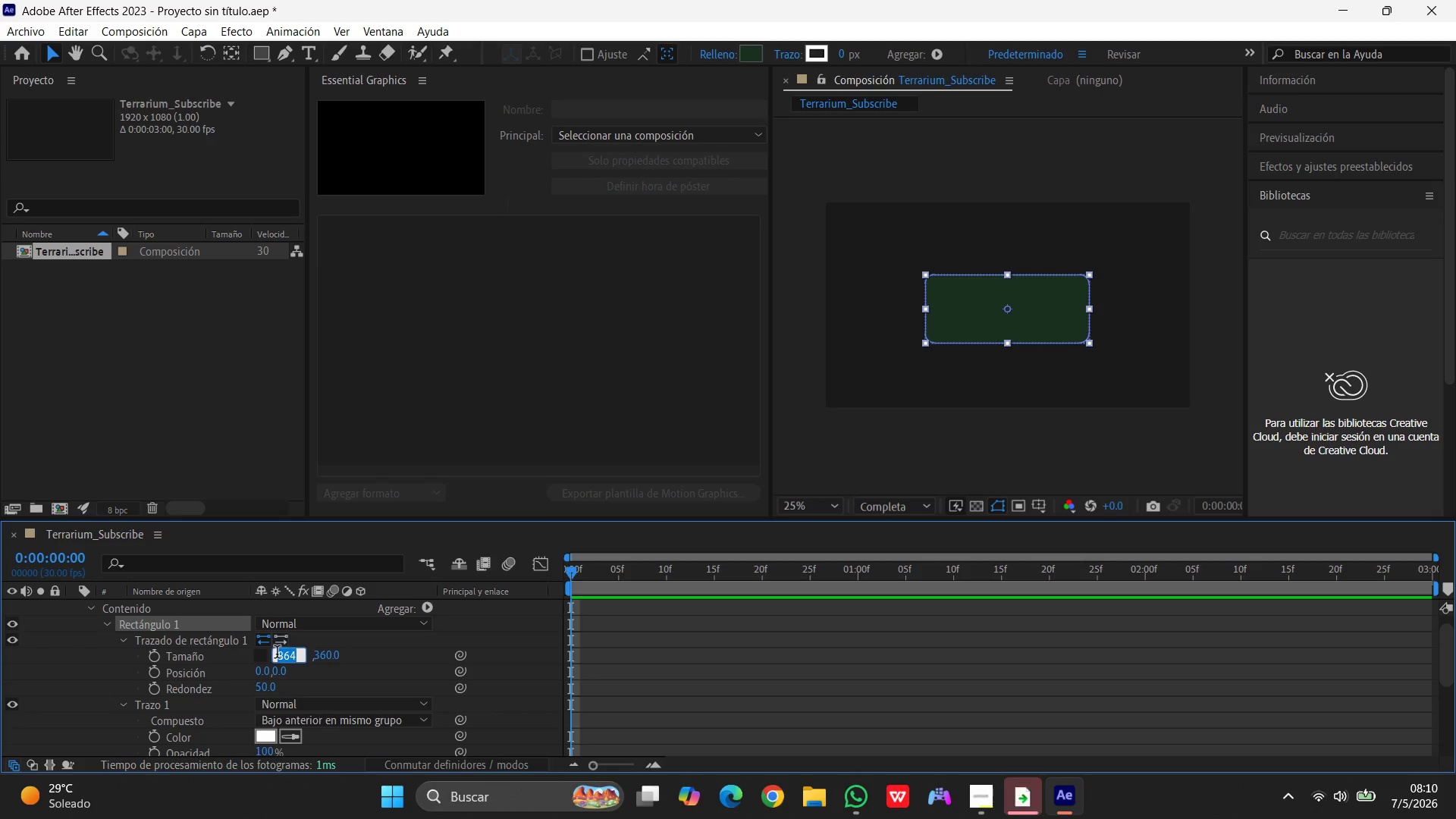 
key(Numpad4)
 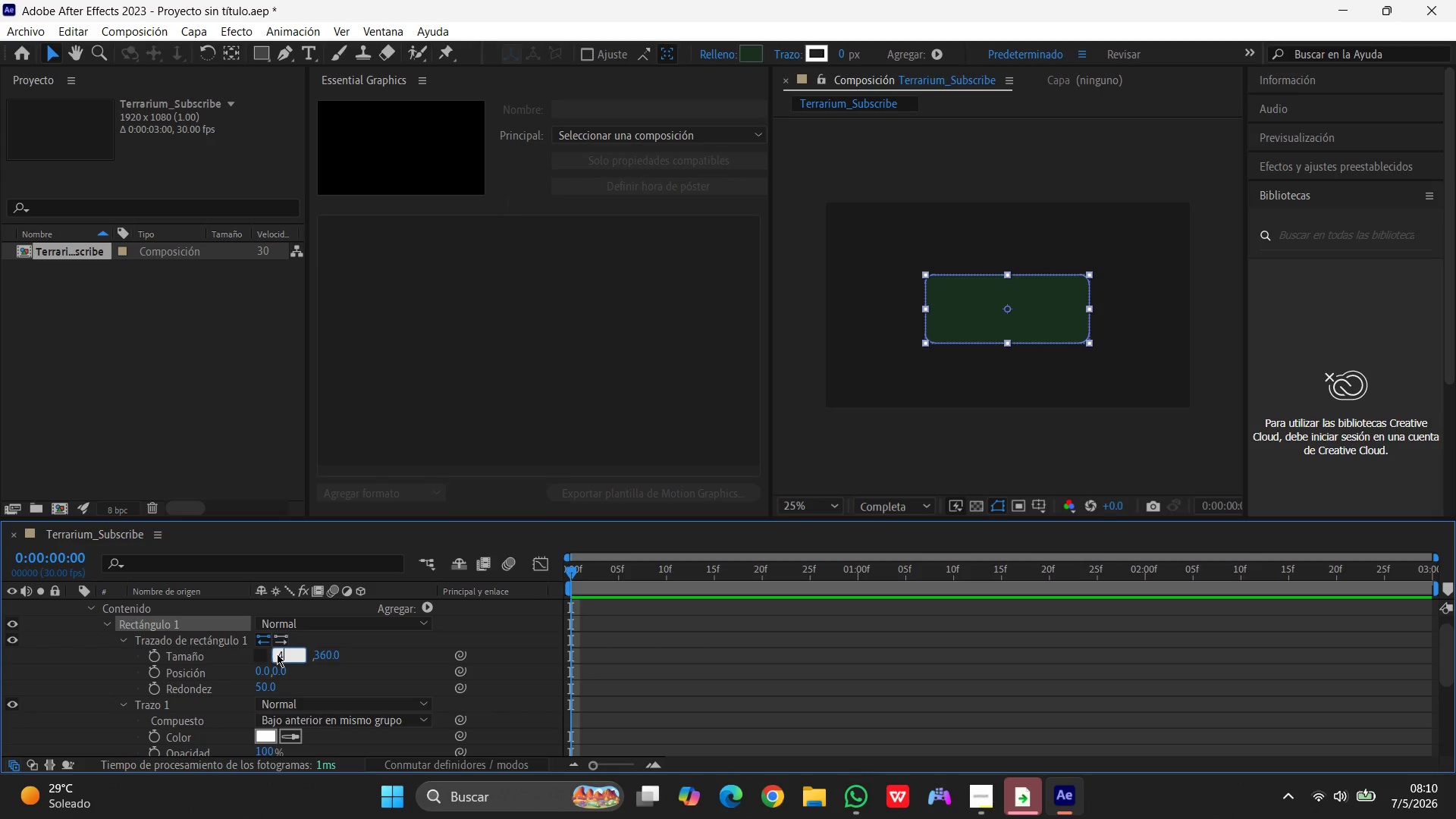 
key(Numpad5)
 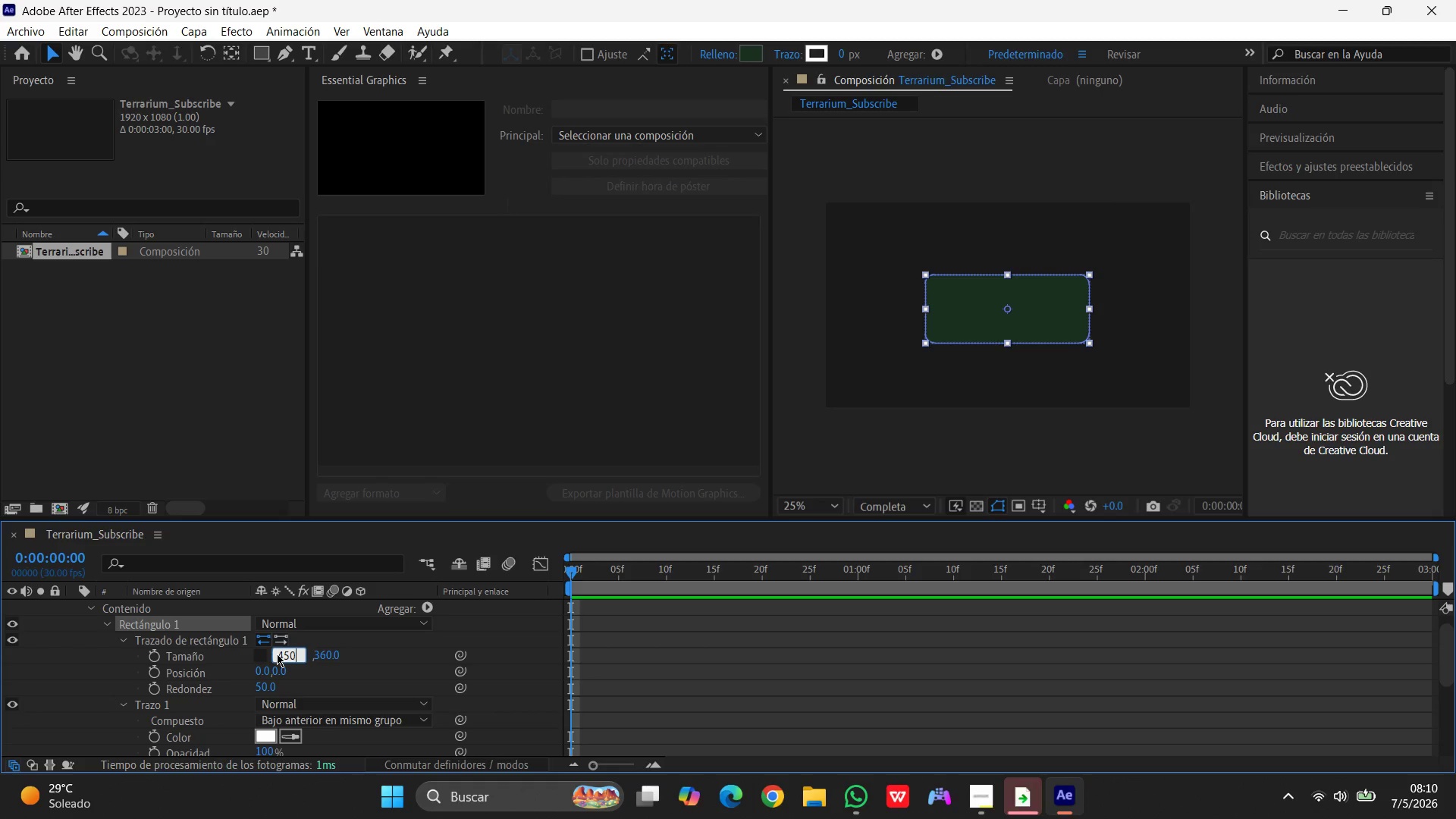 
key(Numpad0)
 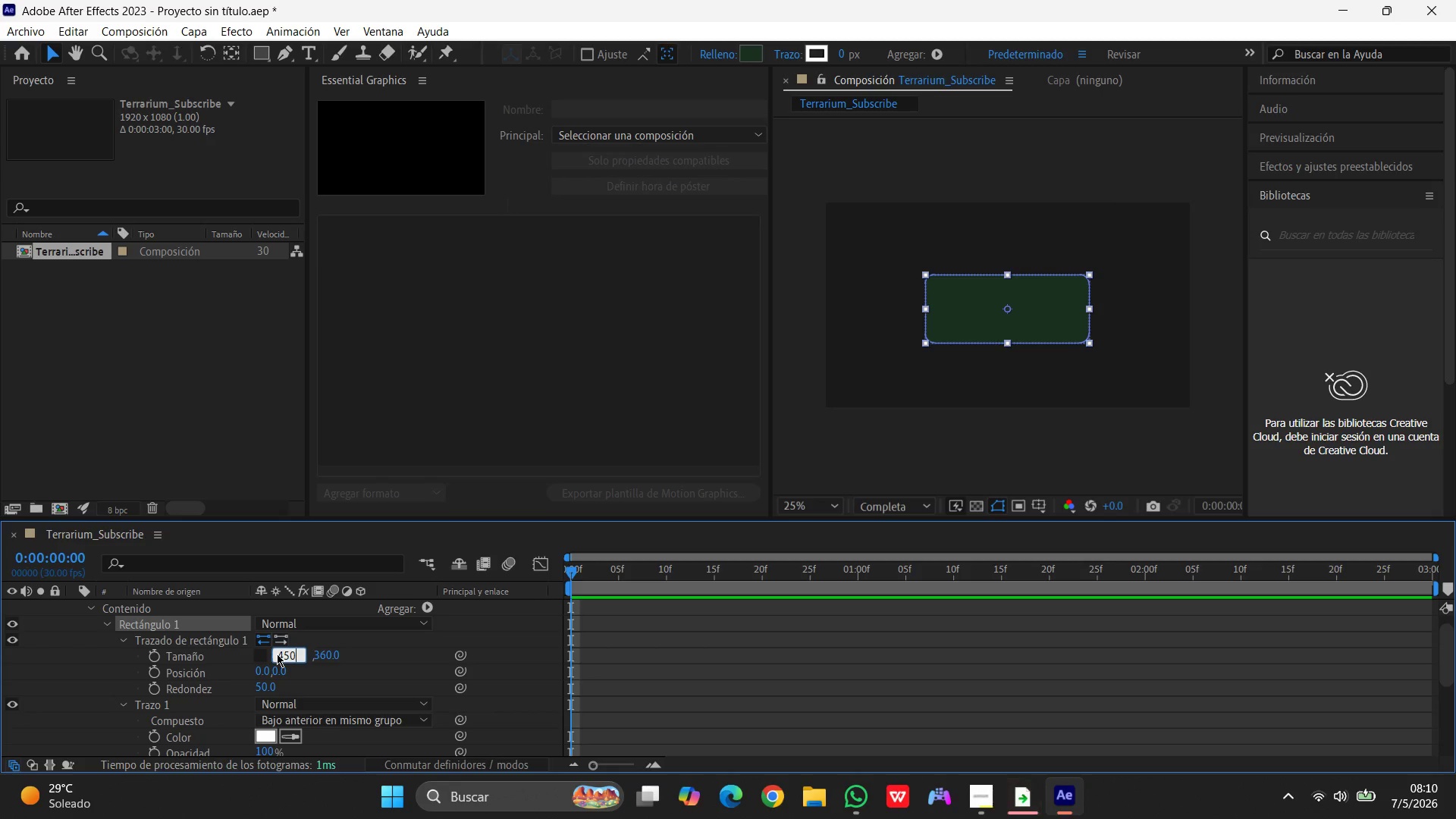 
key(Enter)
 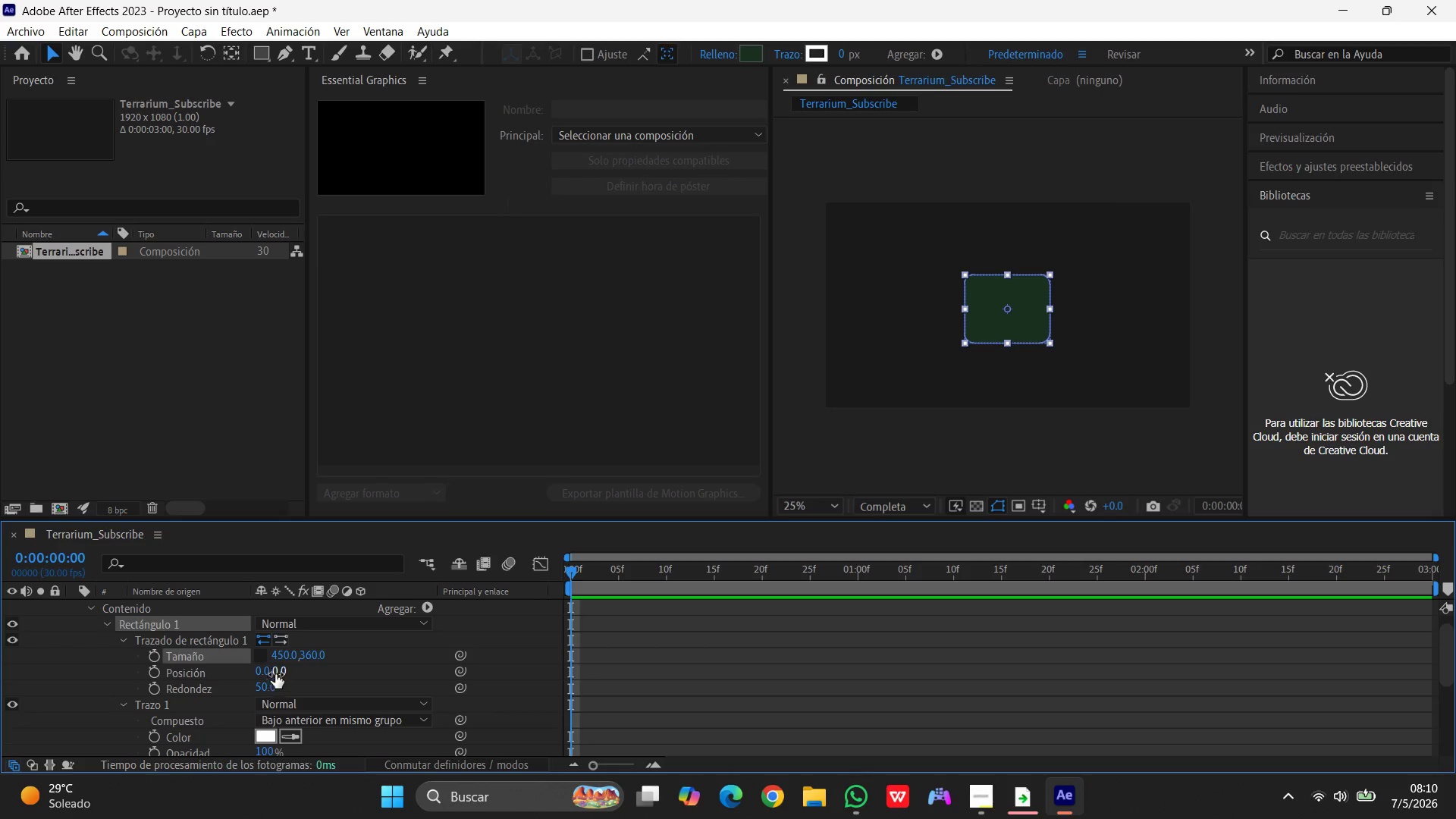 
left_click([312, 657])
 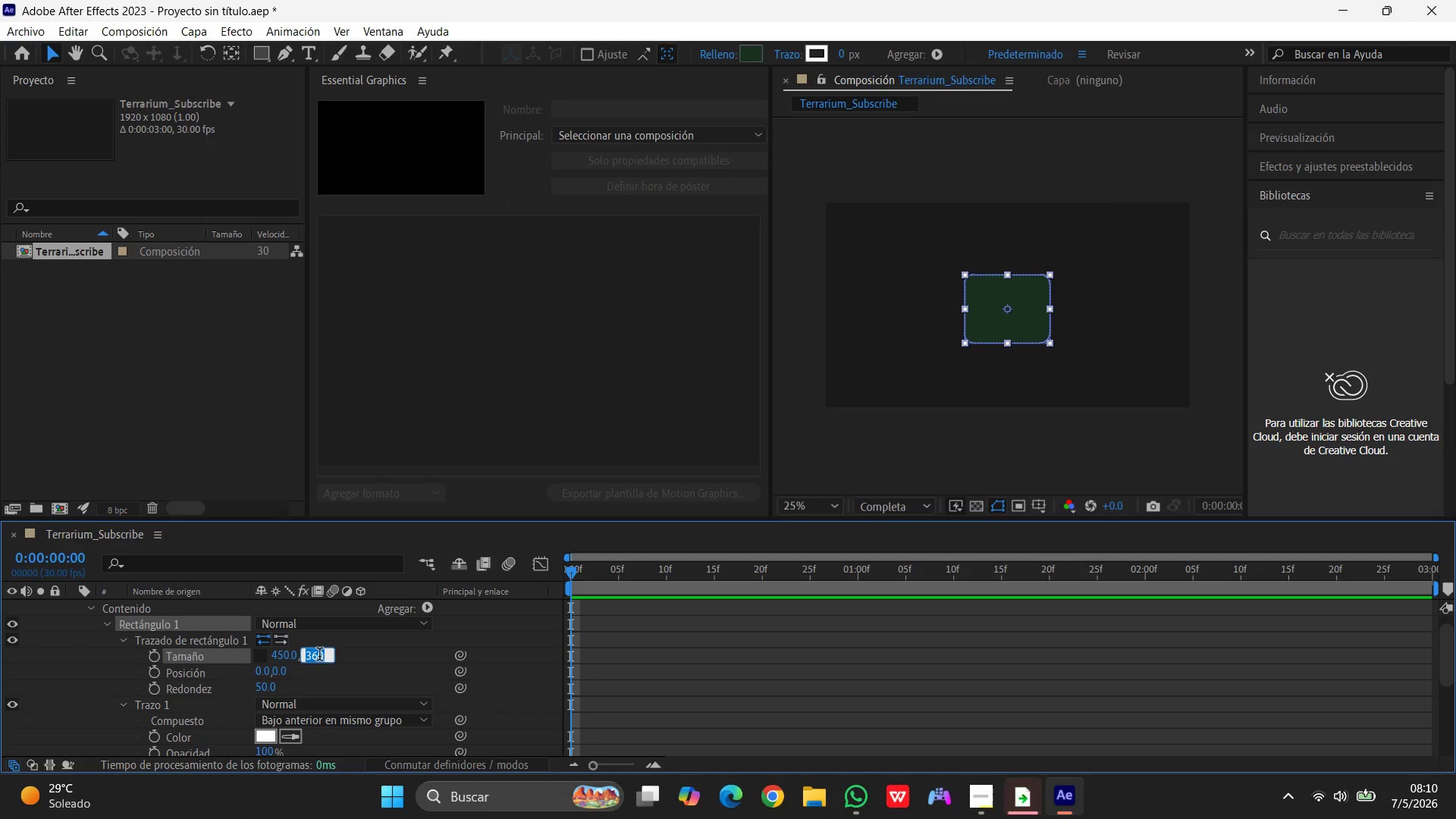 
key(Numpad1)
 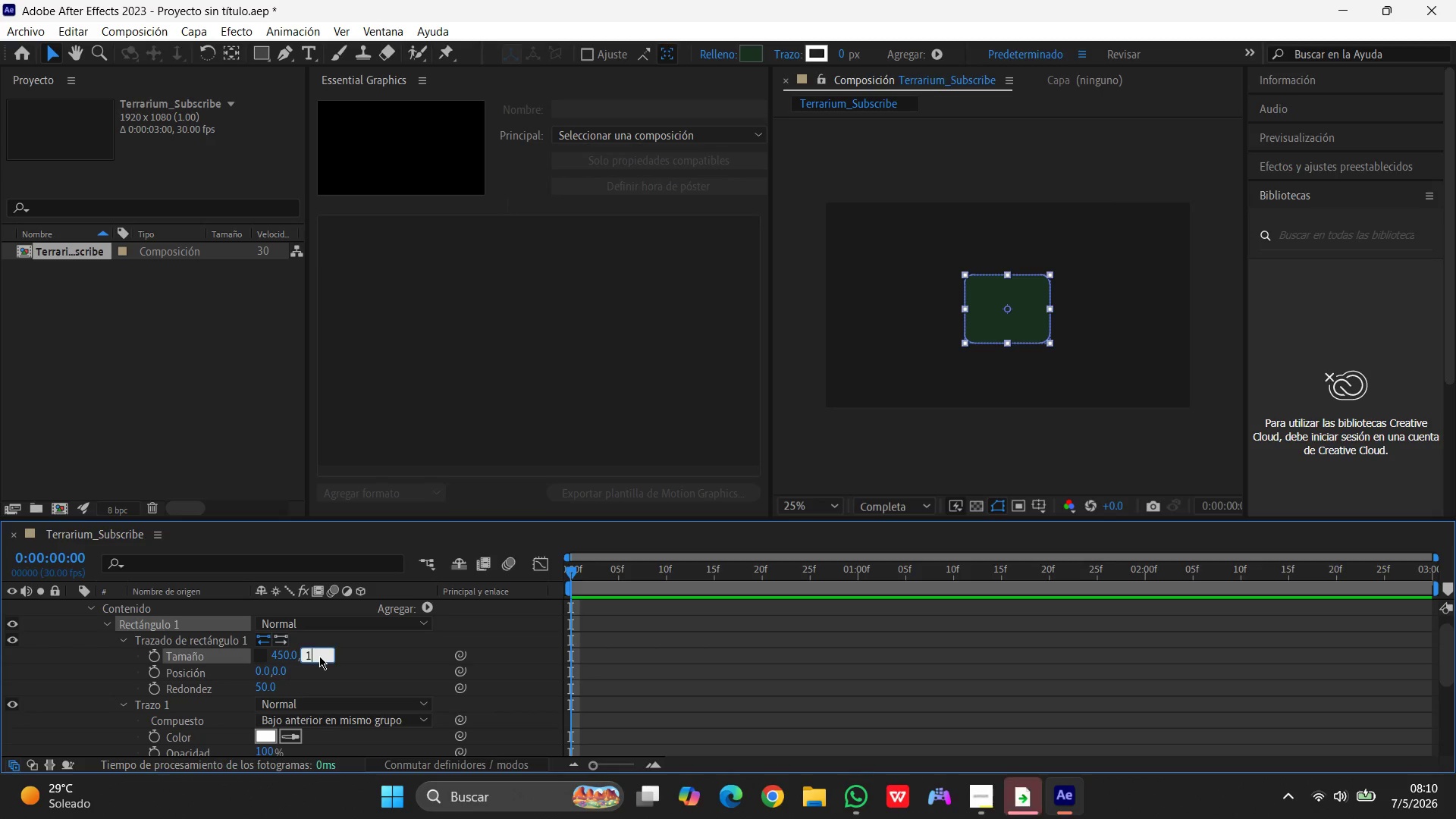 
key(Numpad2)
 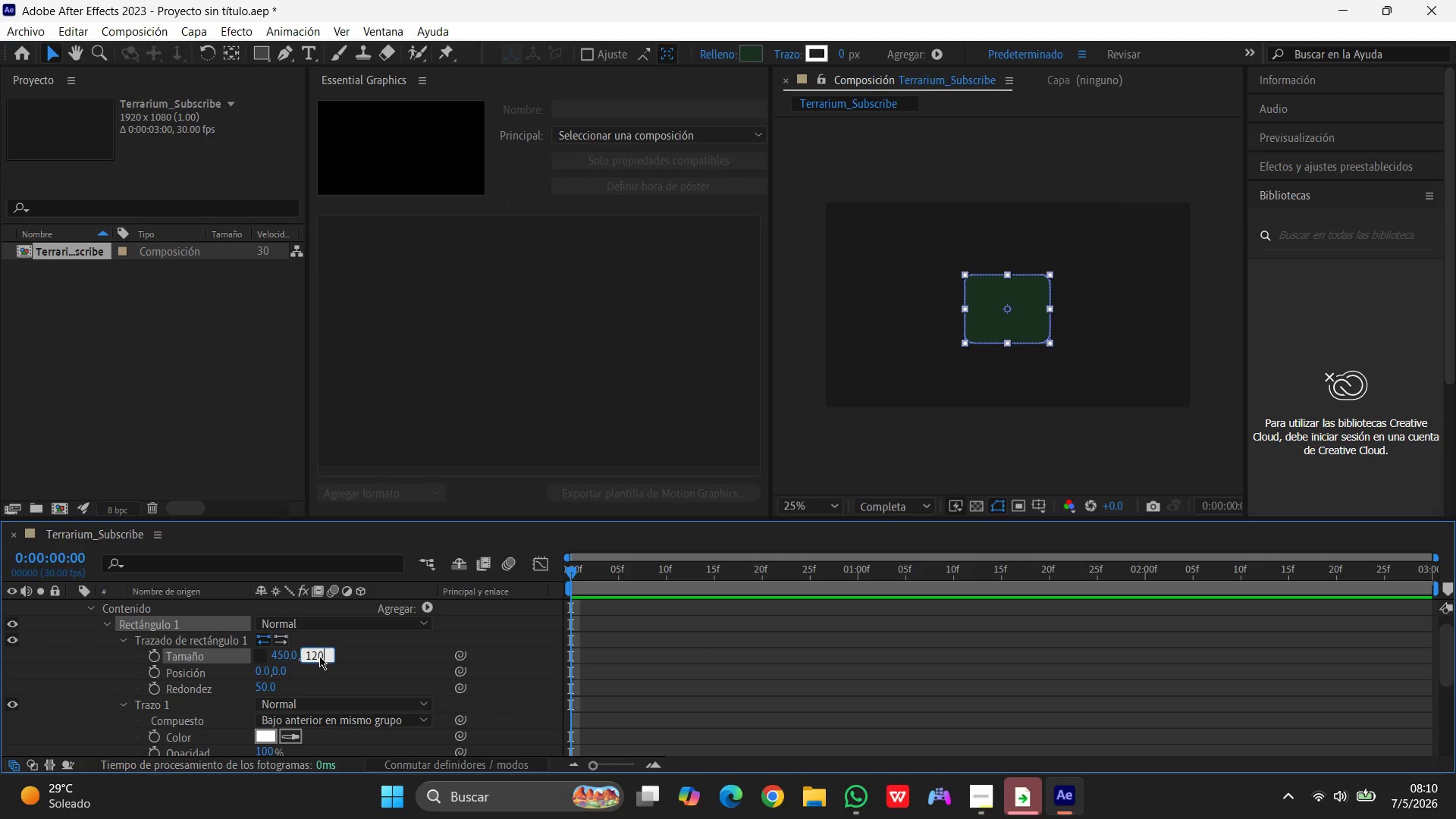 
key(Numpad0)
 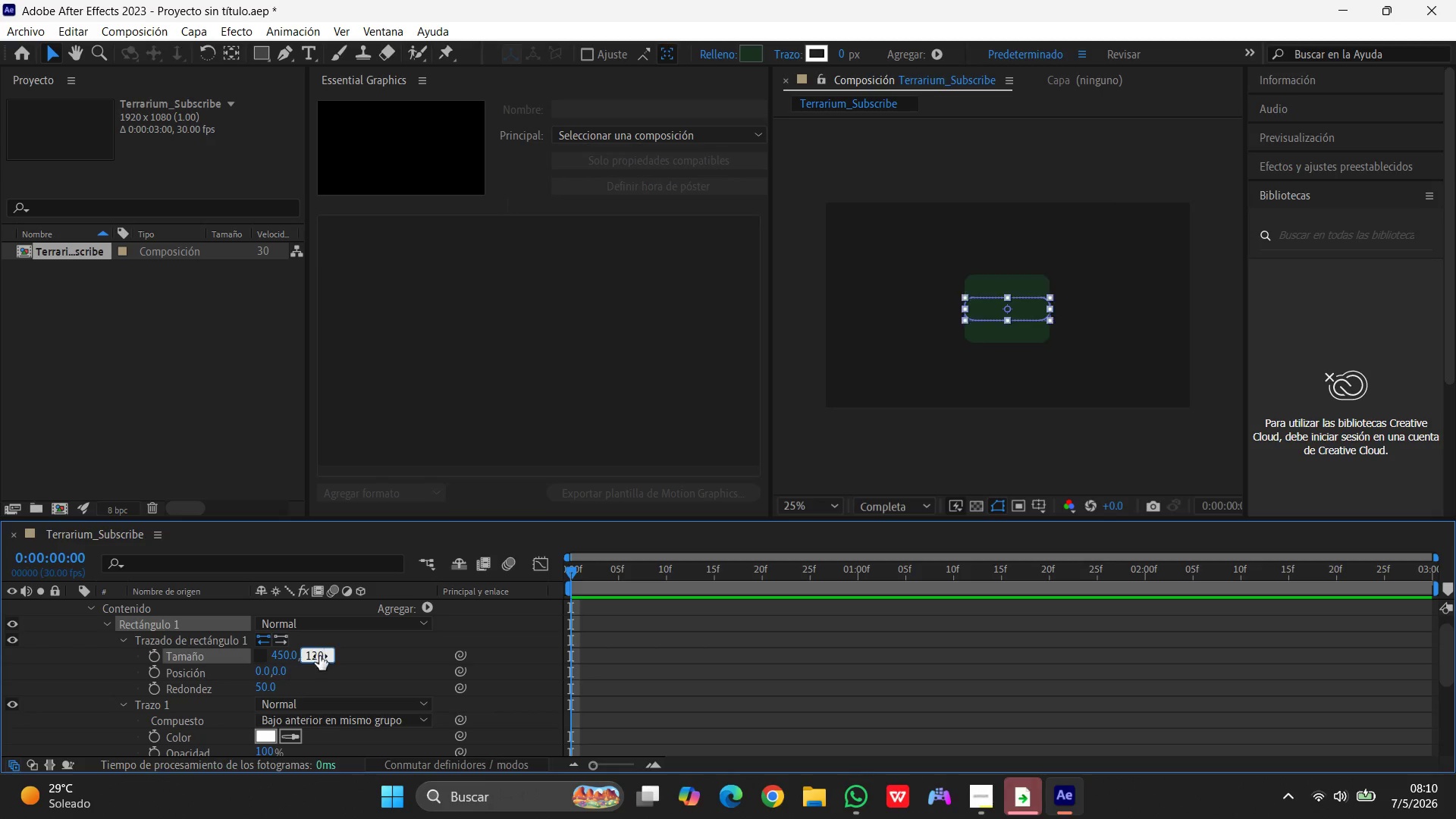 
key(Enter)
 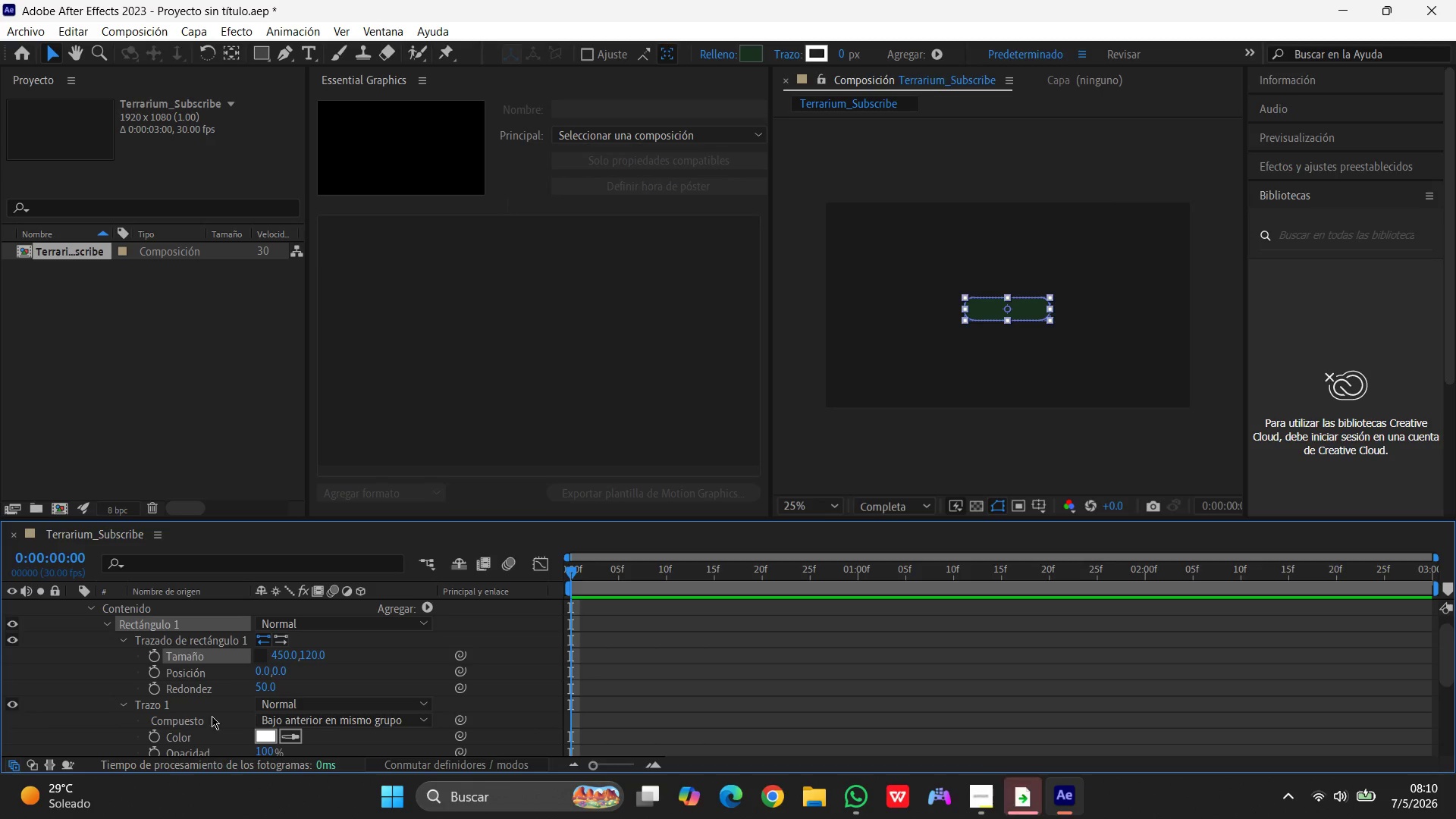 
left_click([263, 682])
 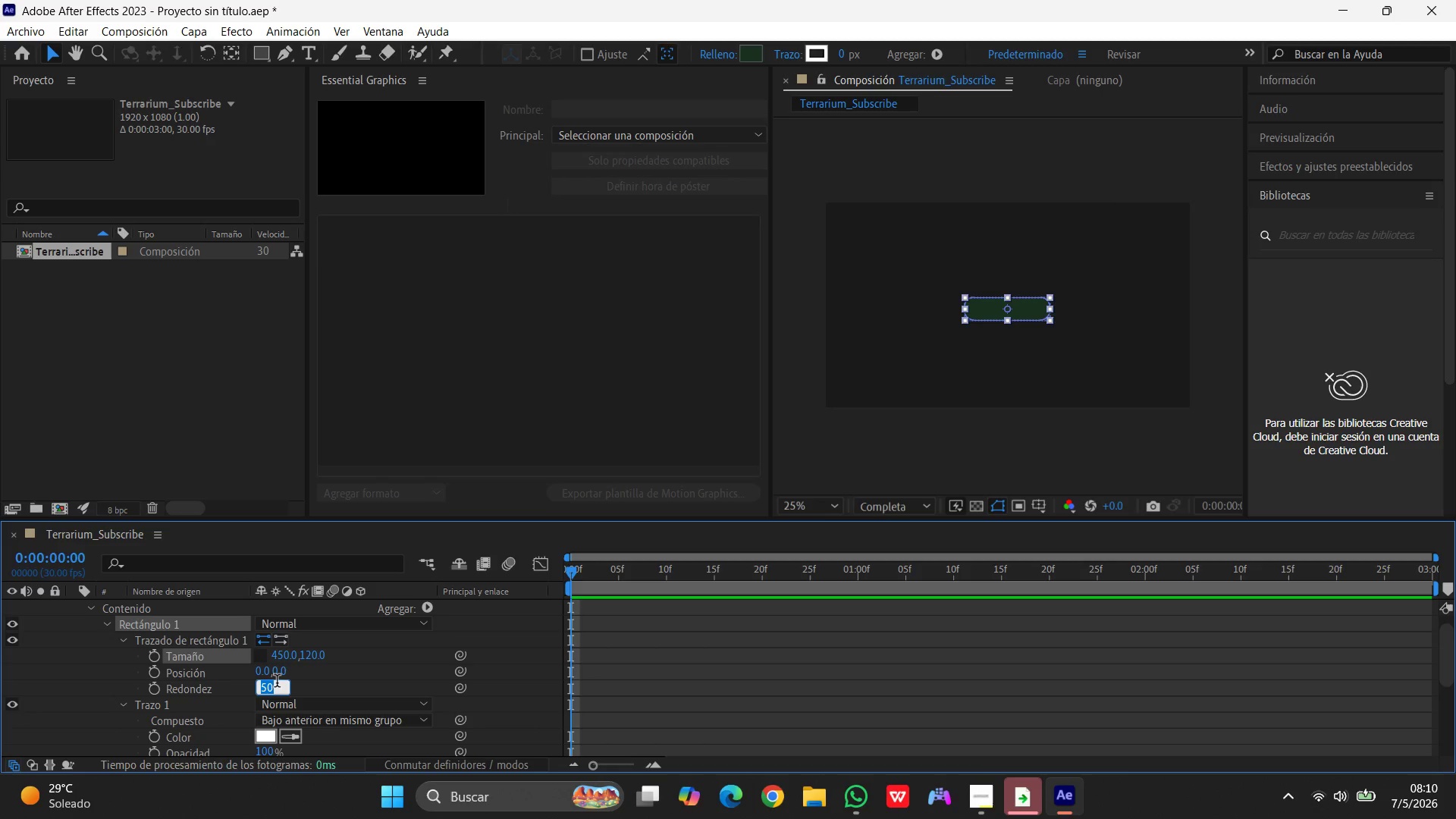 
key(Numpad6)
 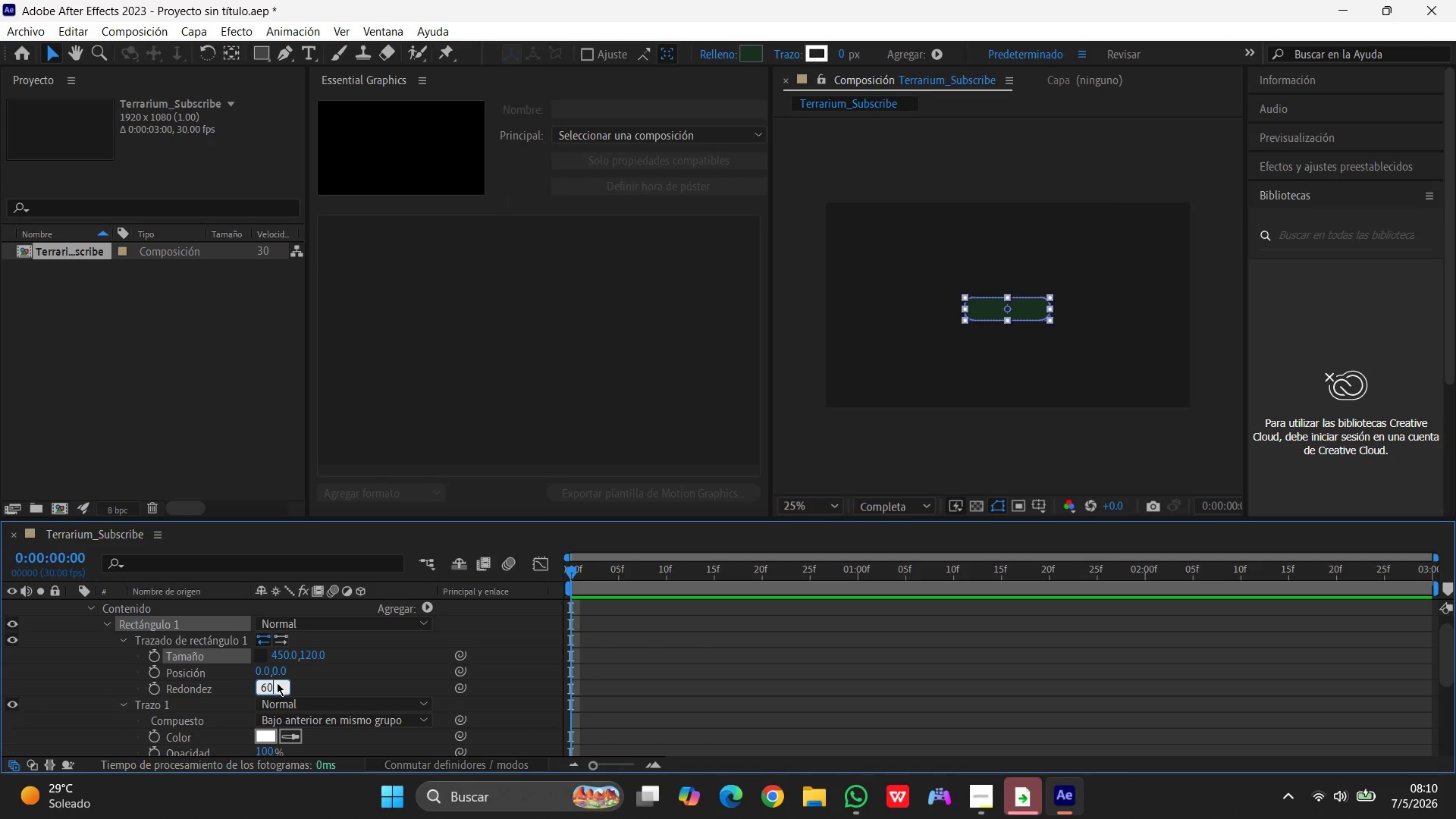 
key(Numpad0)
 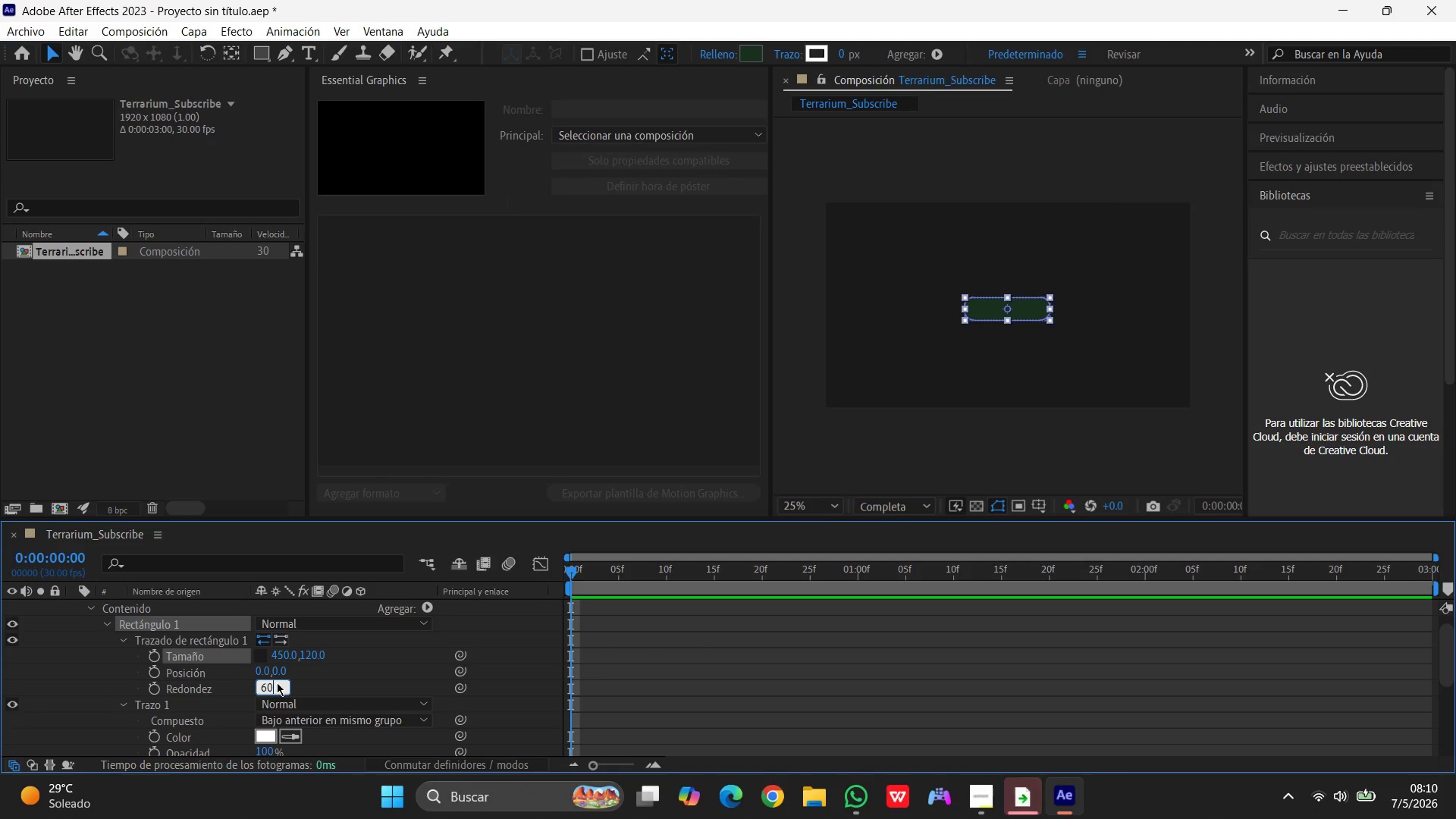 
key(Enter)
 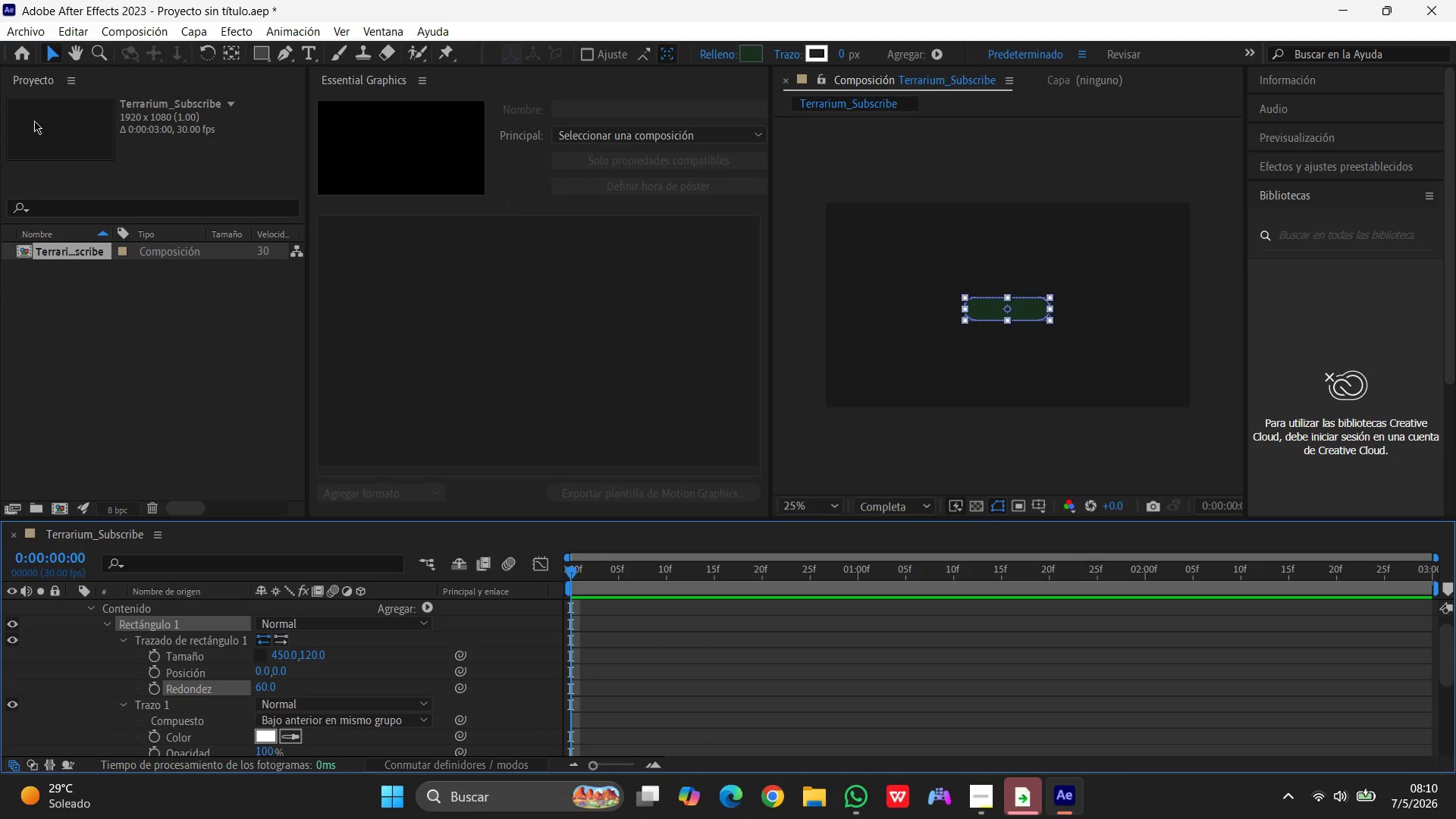 
left_click([48, 53])
 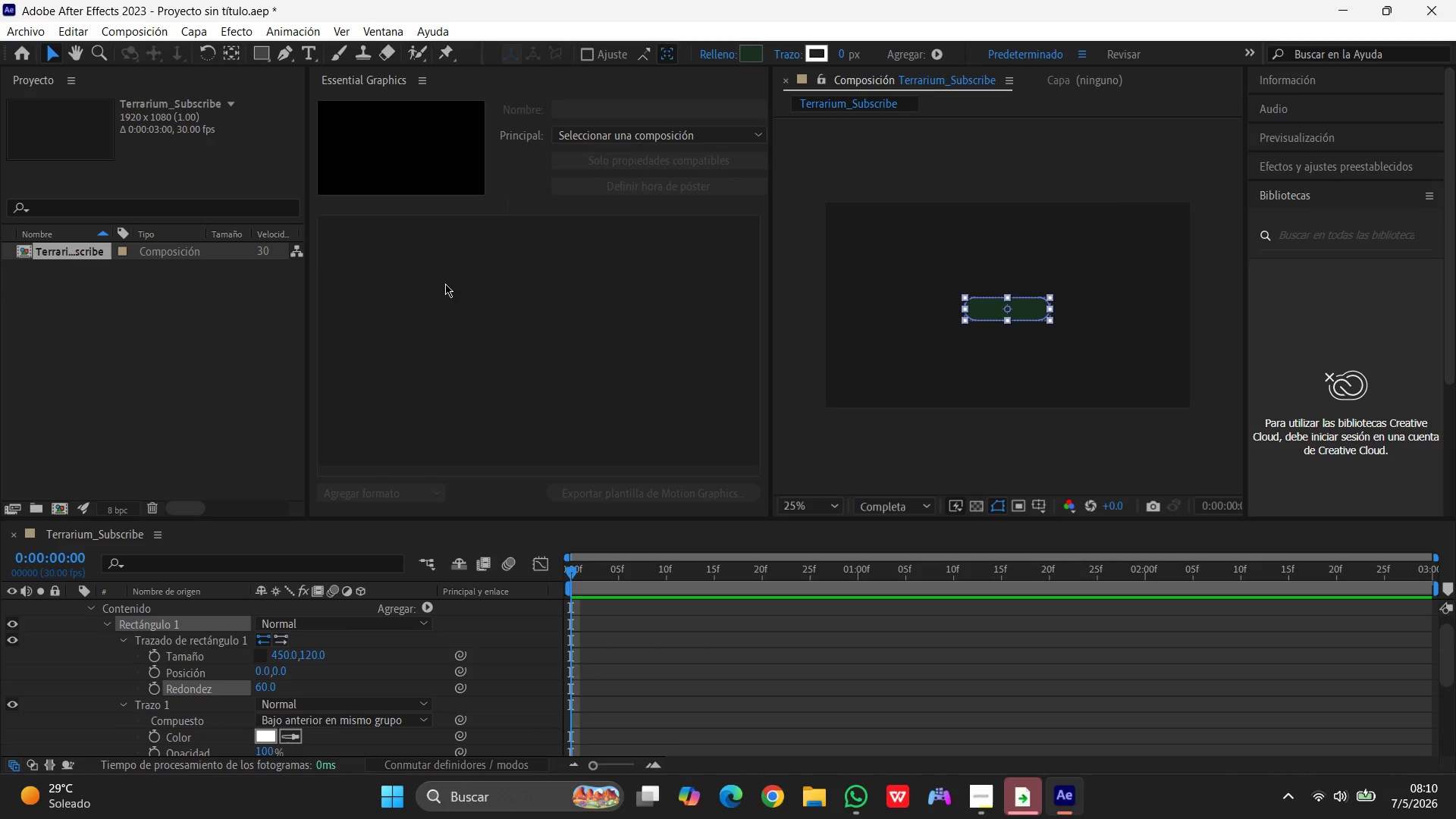 
scroll: coordinate [446, 284], scroll_direction: down, amount: 3.0
 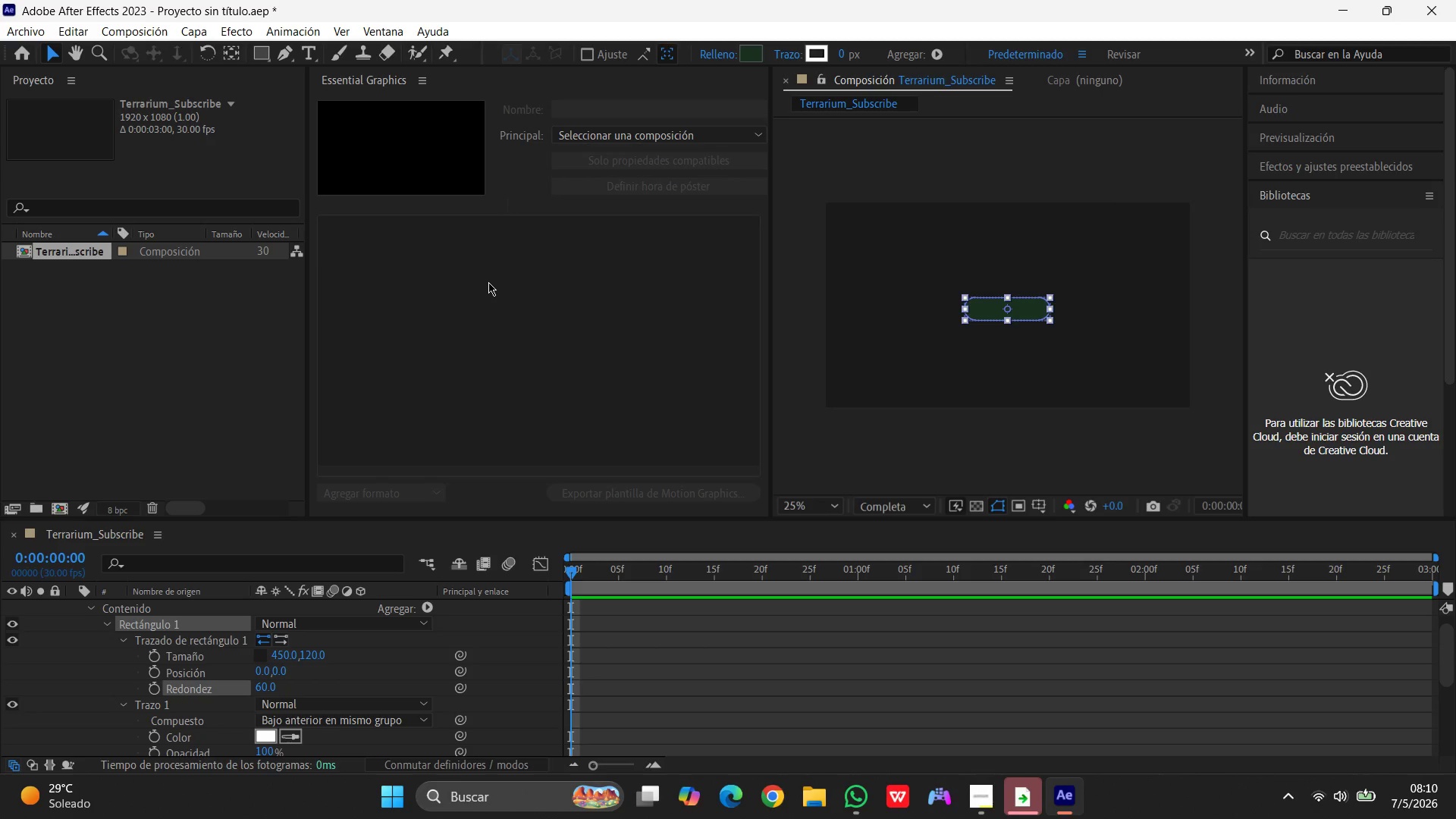 
wait(20.57)
 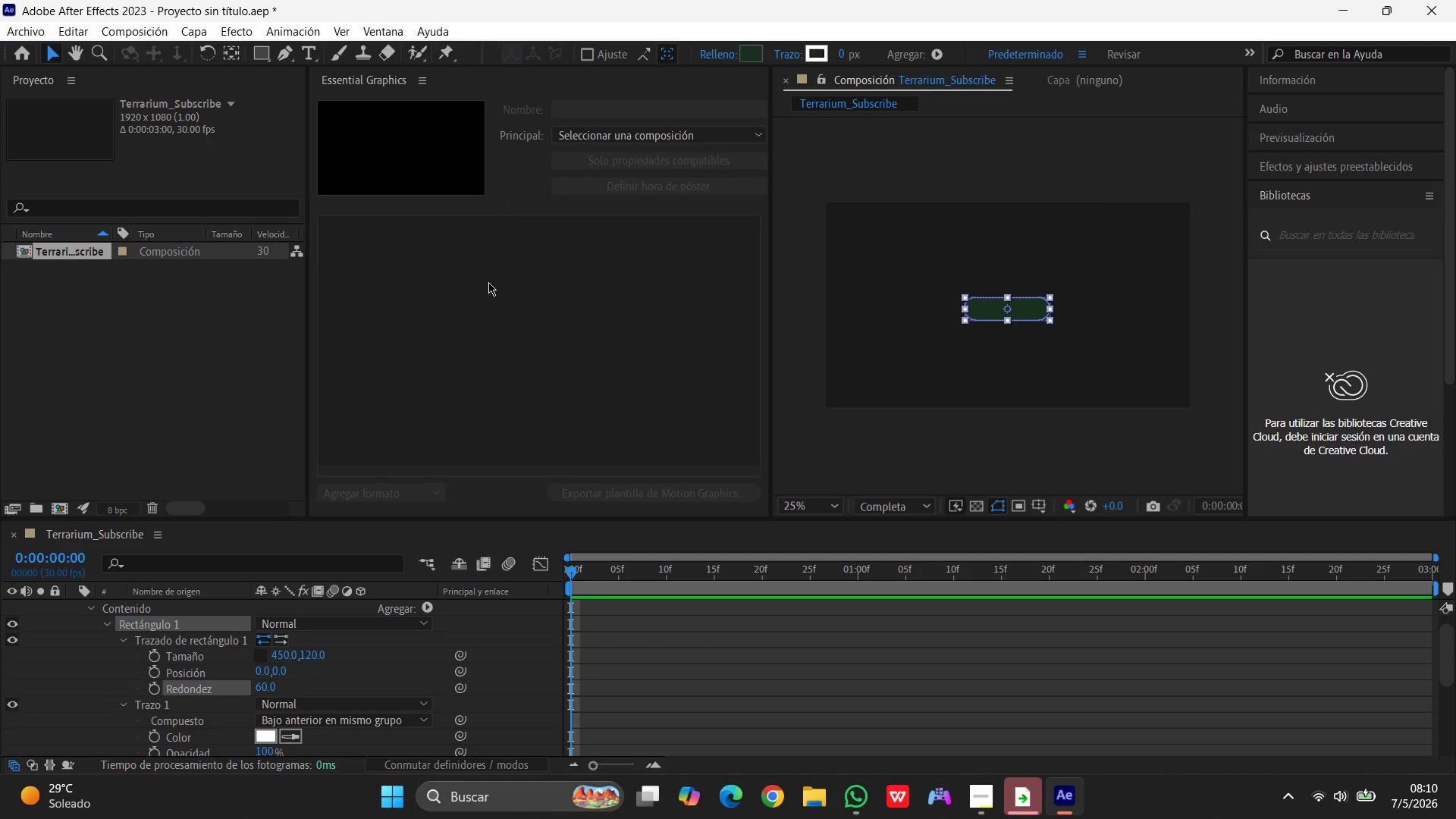 
left_click([49, 54])
 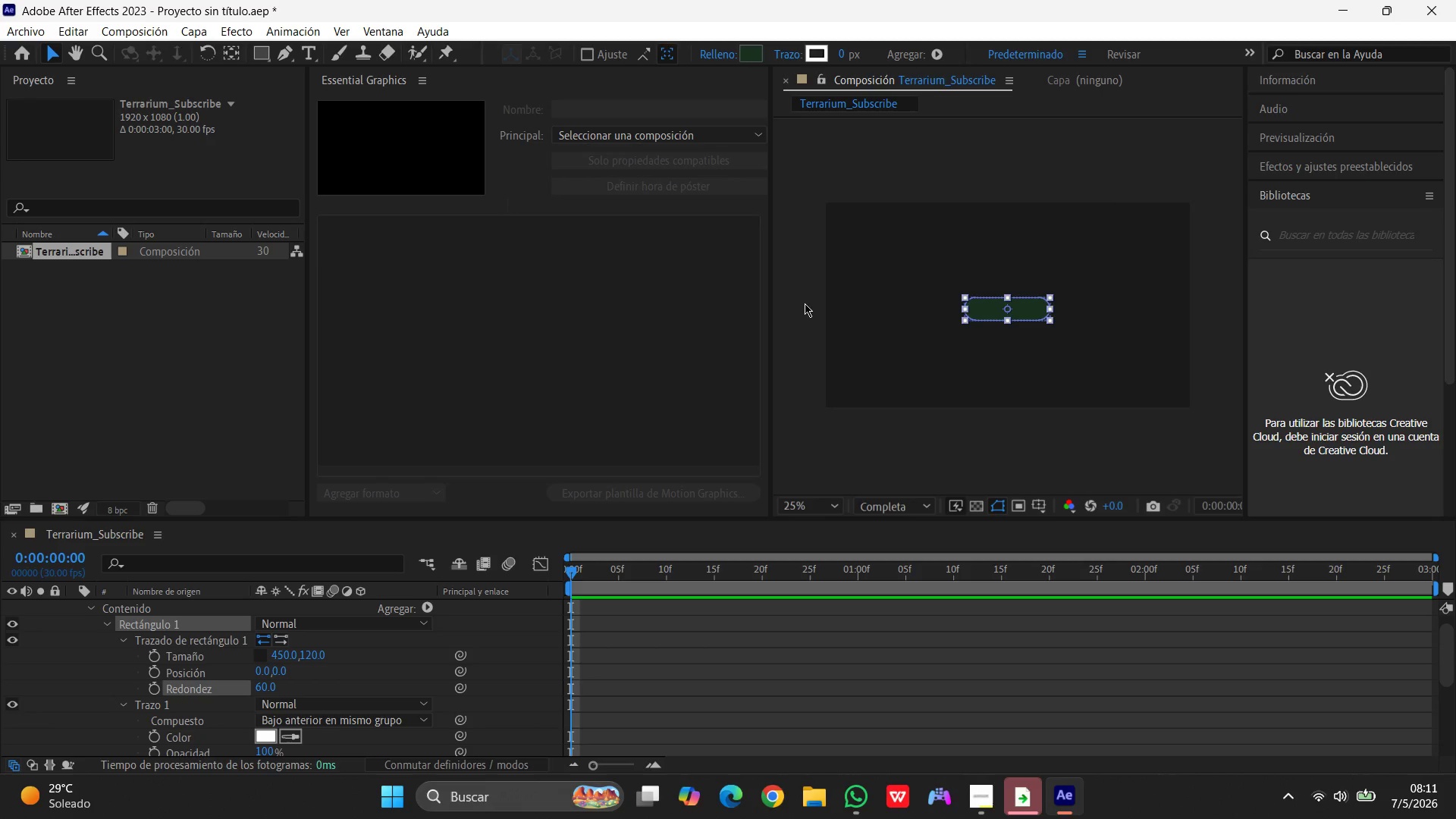 
left_click([802, 303])
 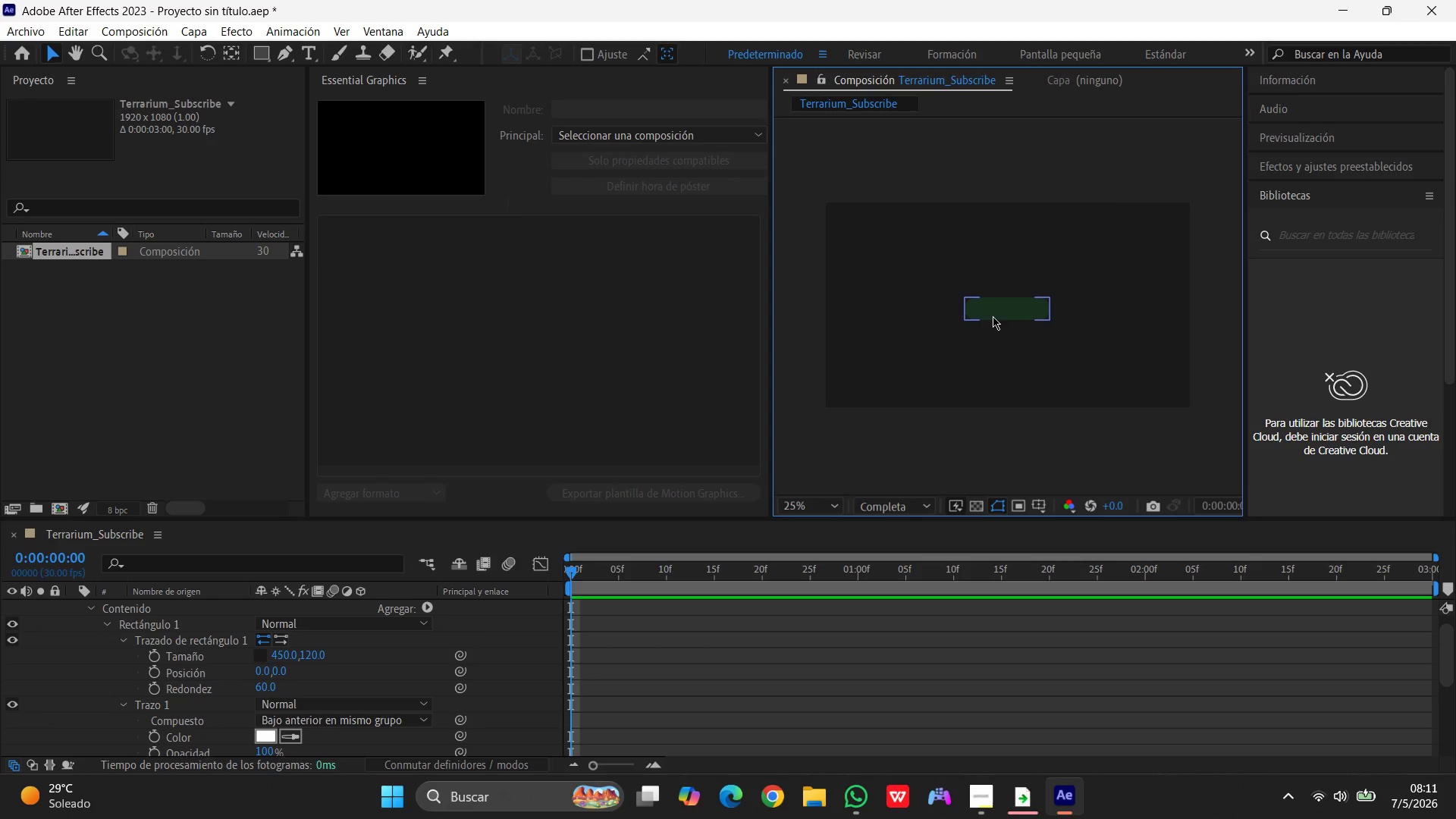 
left_click_drag(start_coordinate=[991, 314], to_coordinate=[982, 356])
 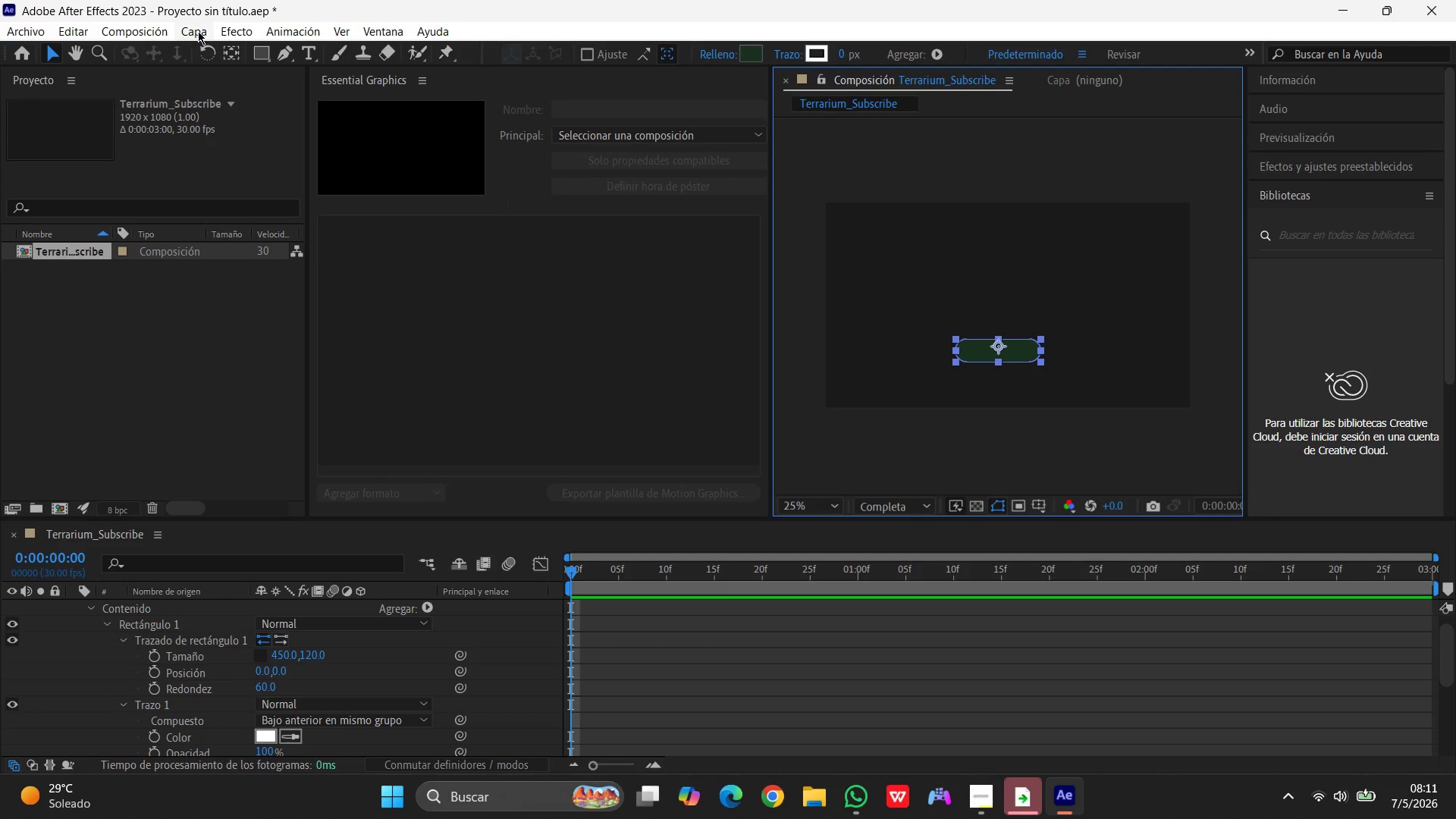 
wait(11.11)
 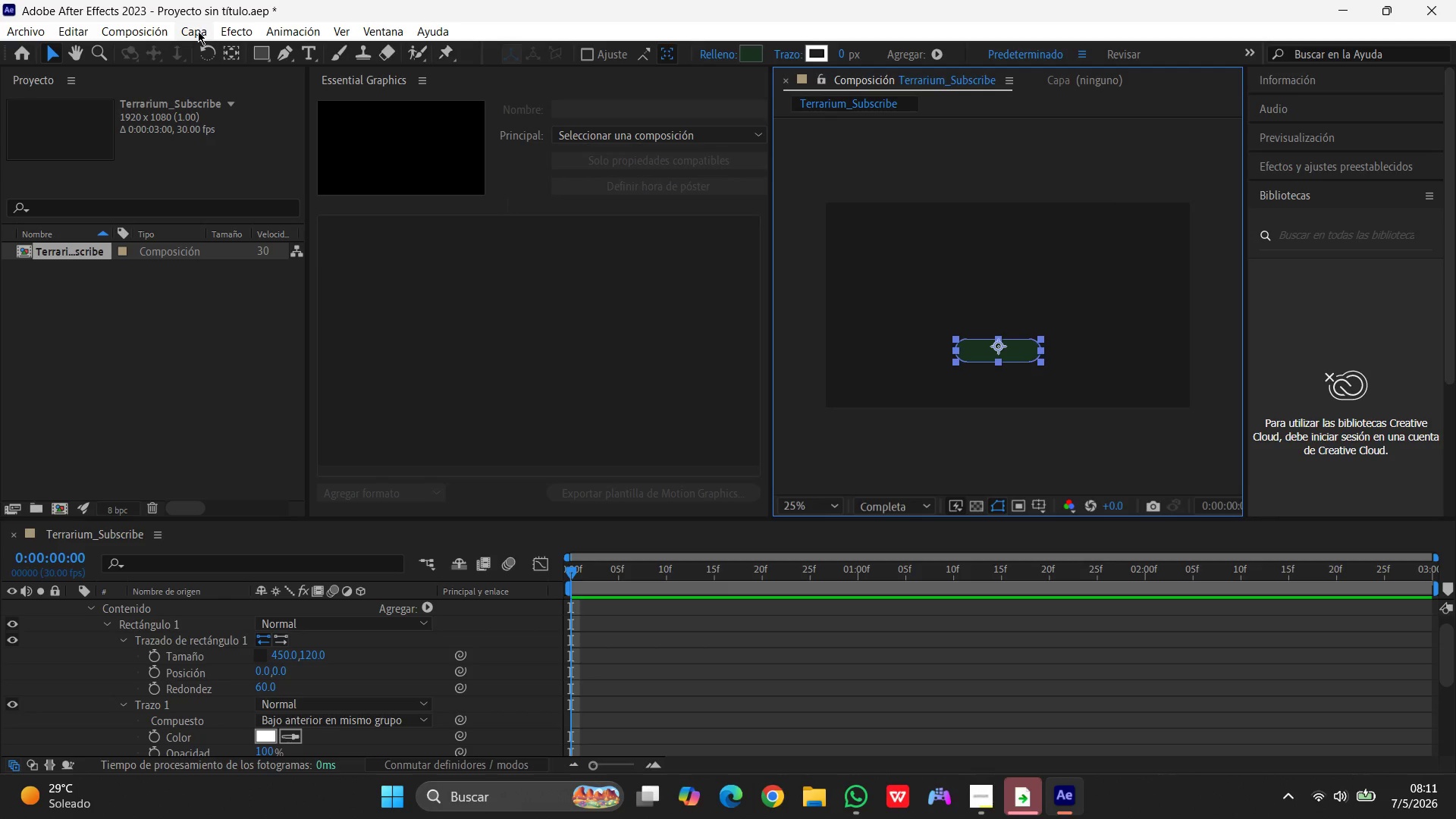 
left_click([196, 34])
 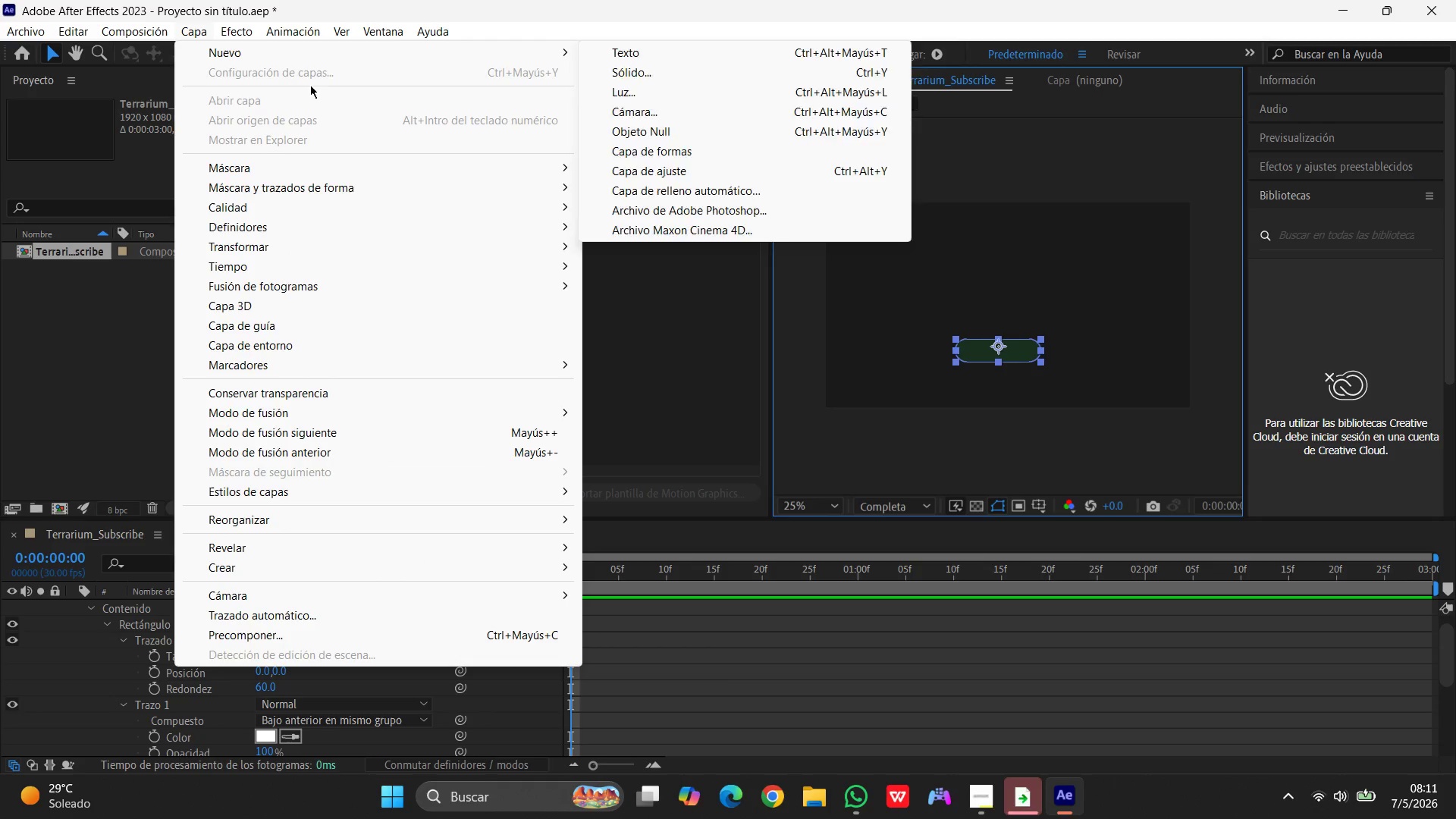 
left_click([377, 52])
 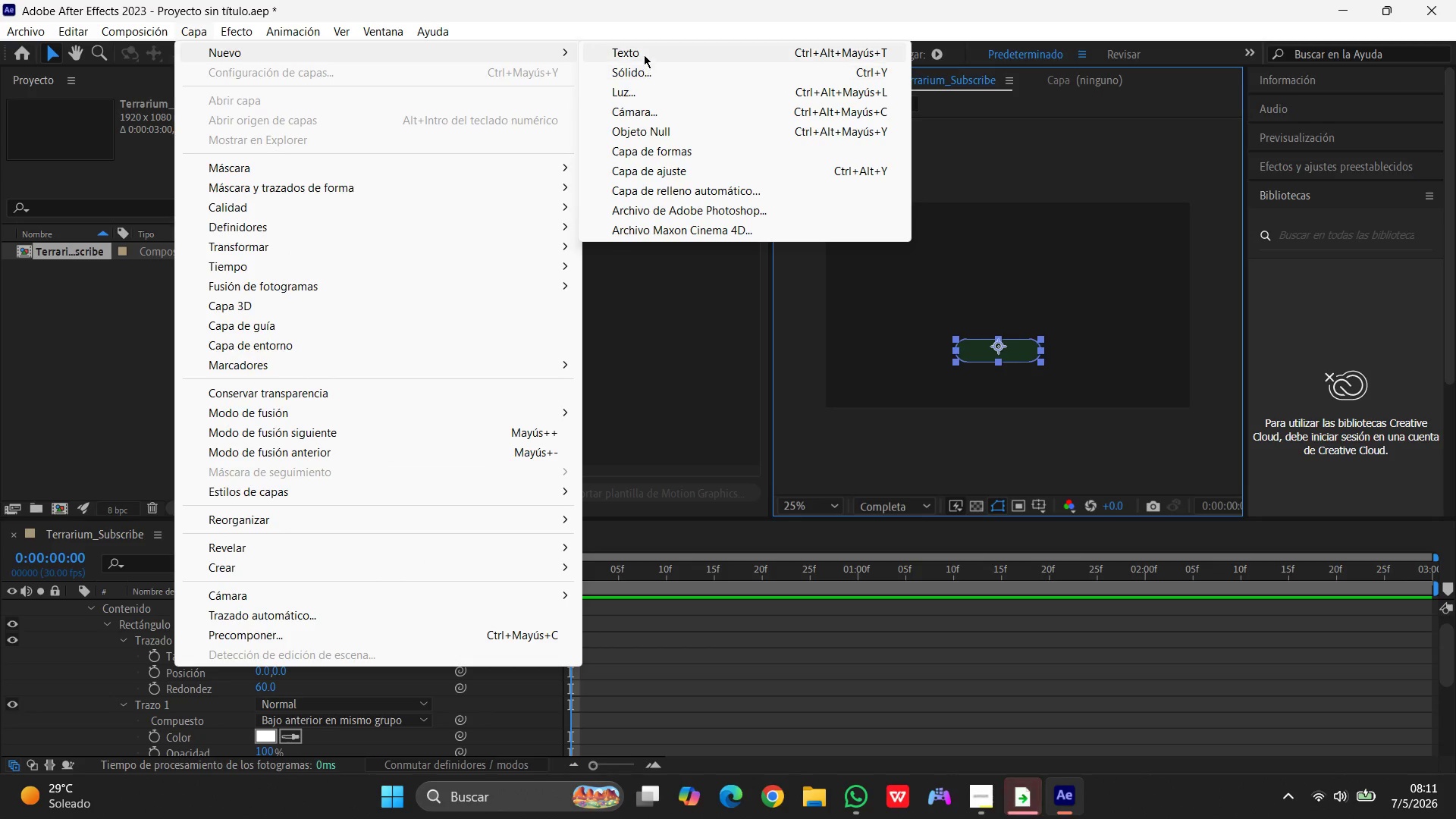 
left_click([644, 55])
 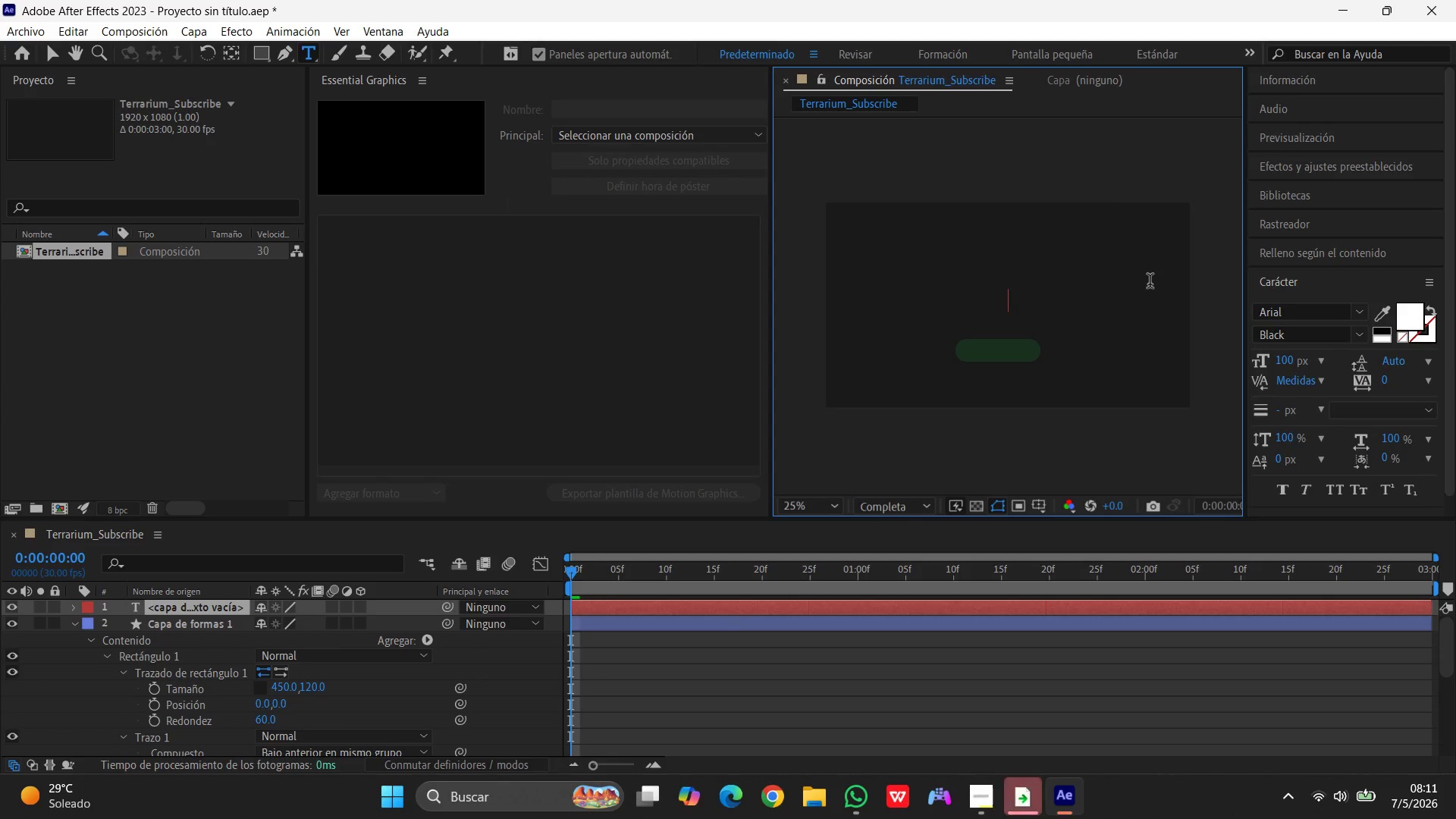 
type(SUBSCRIBE)
 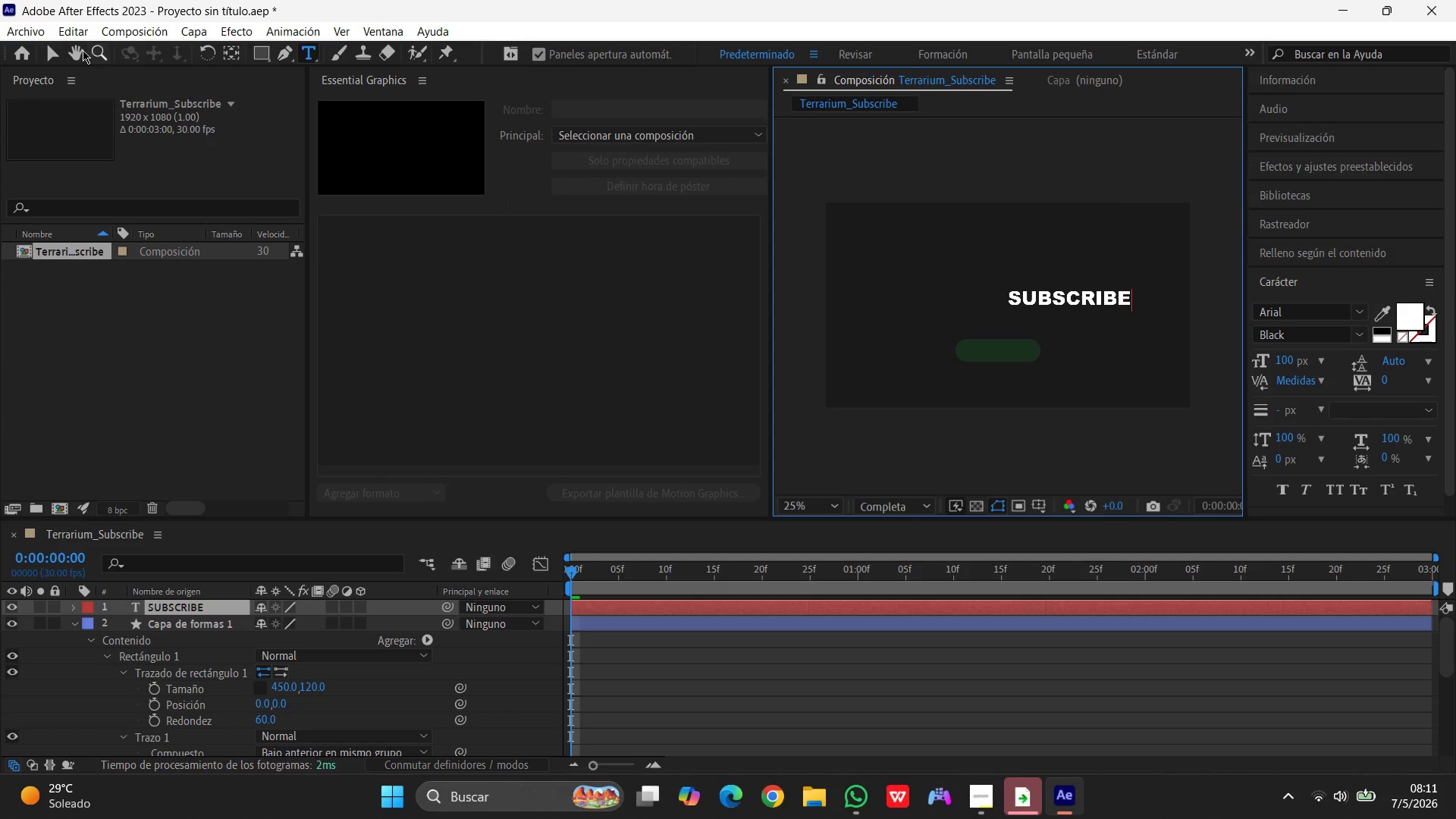 
left_click([43, 47])
 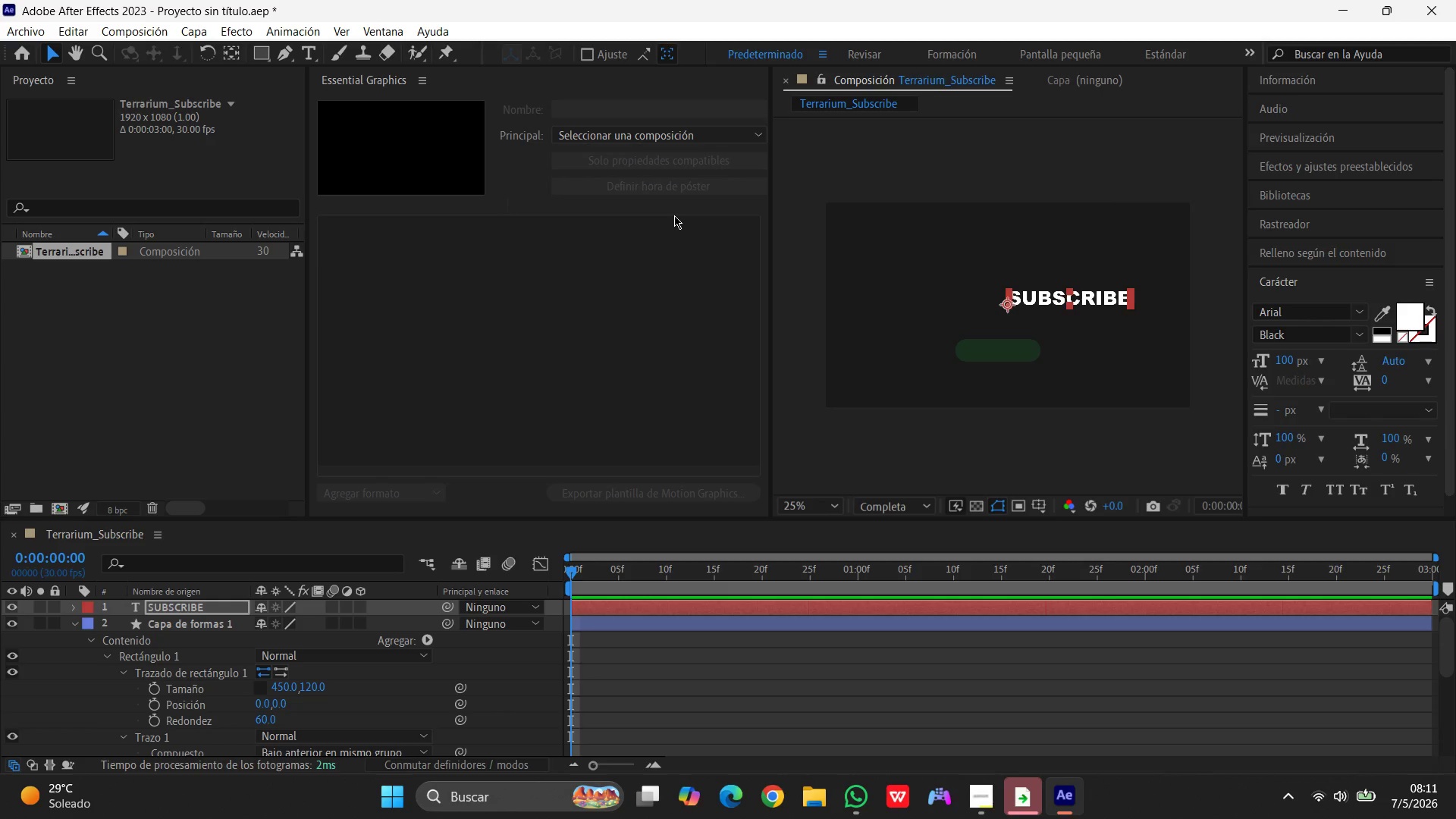 
wait(10.97)
 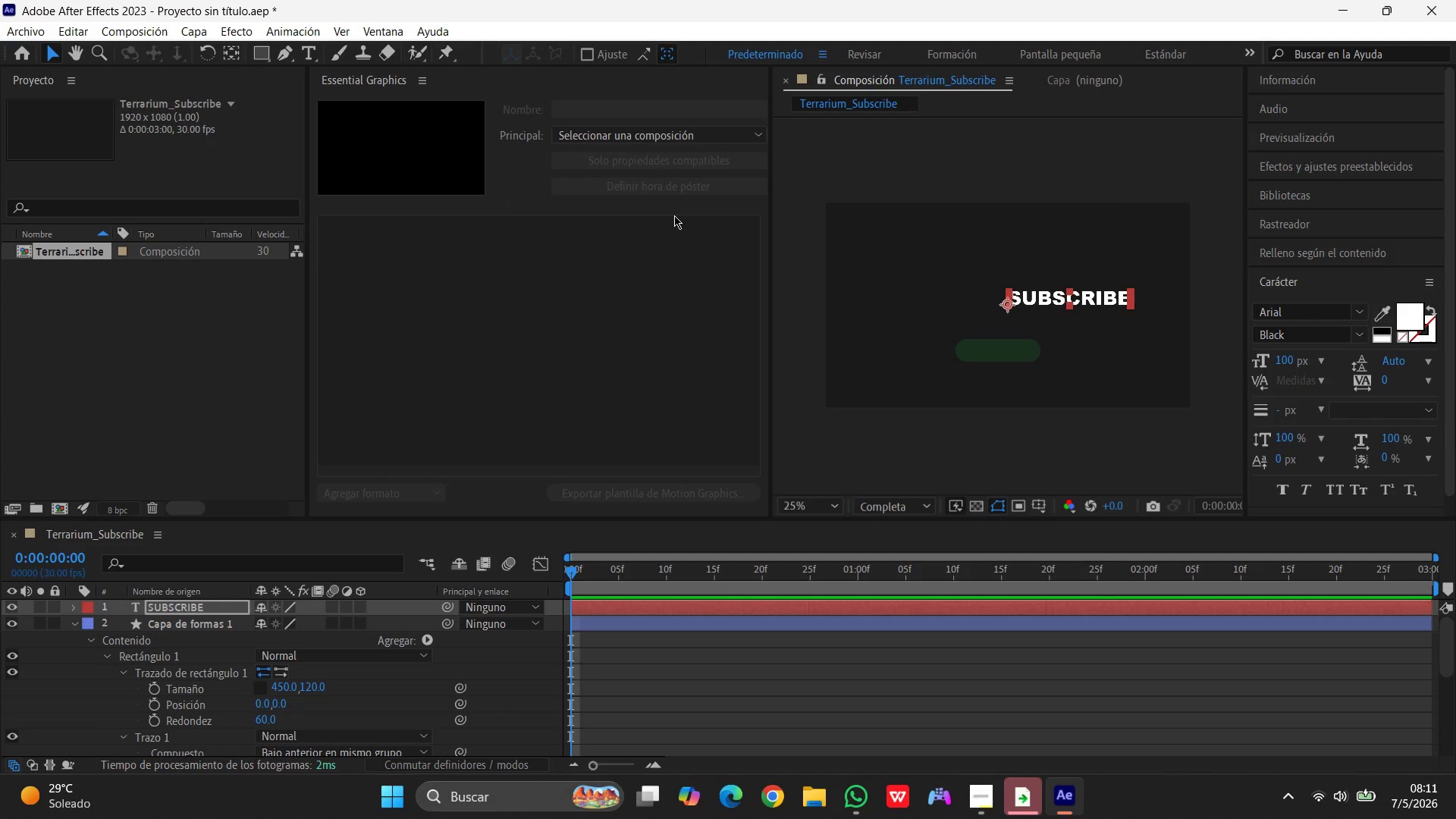 
left_click([1287, 353])
 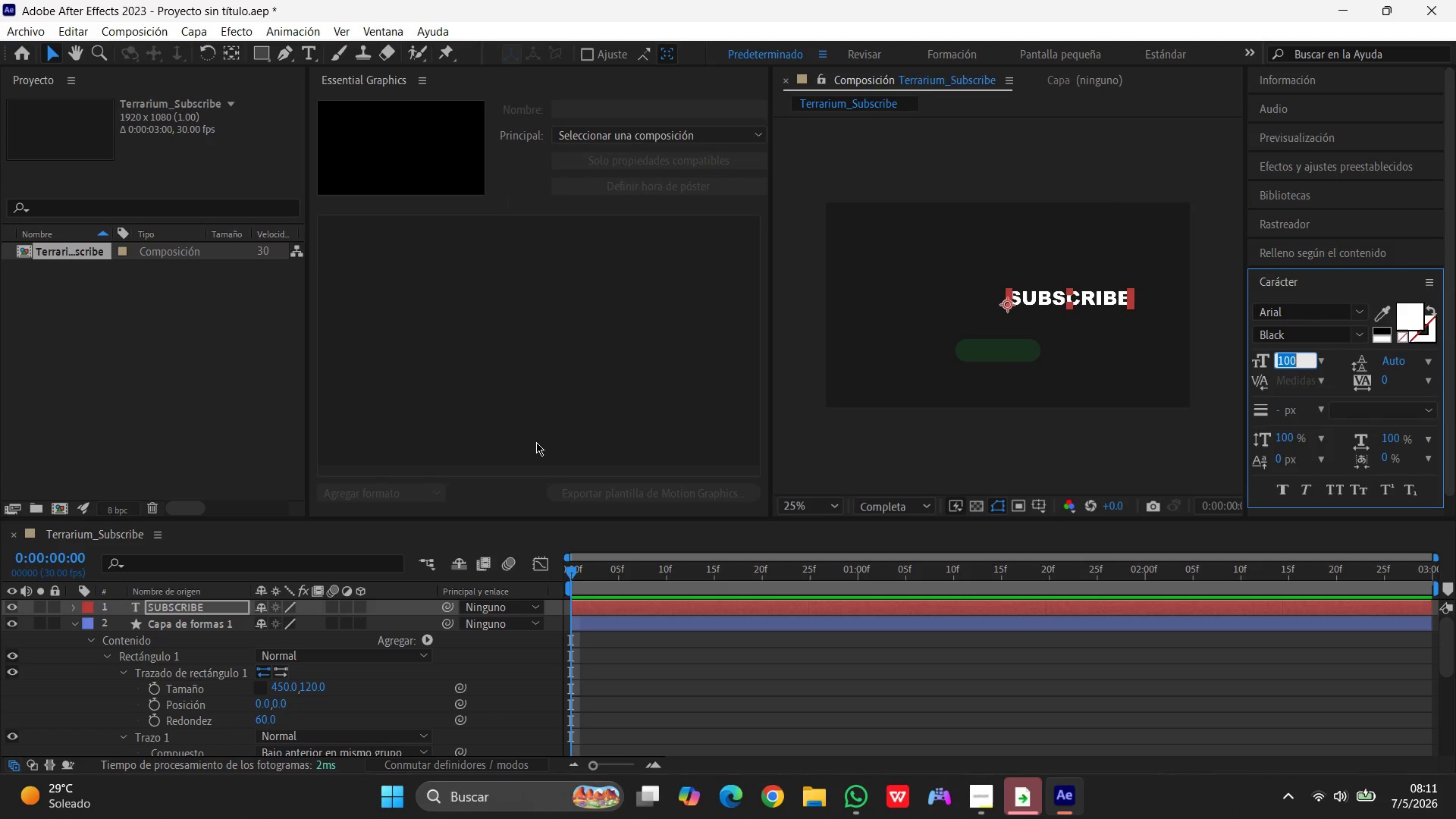 
key(Numpad7)
 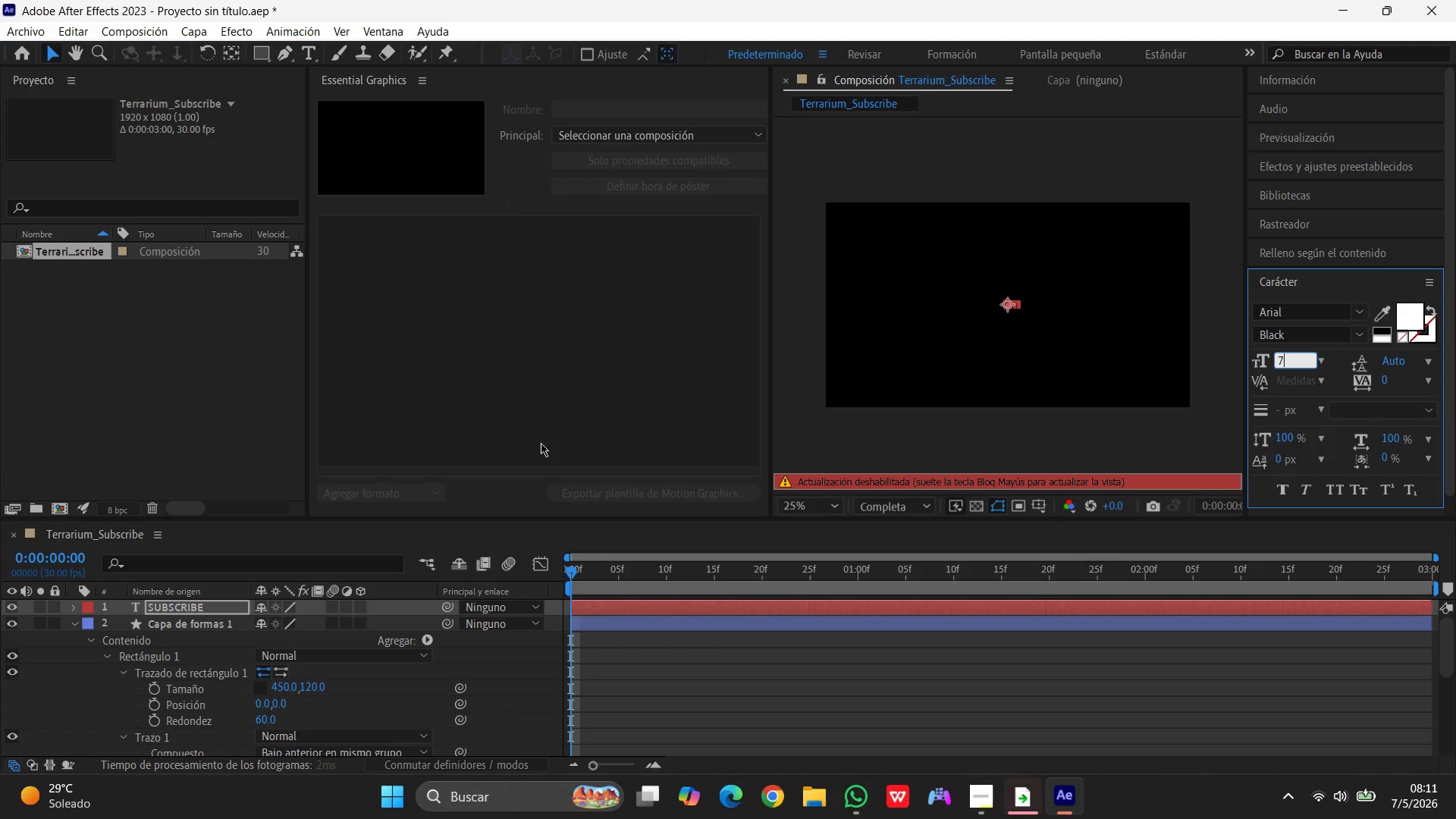 
key(Numpad0)
 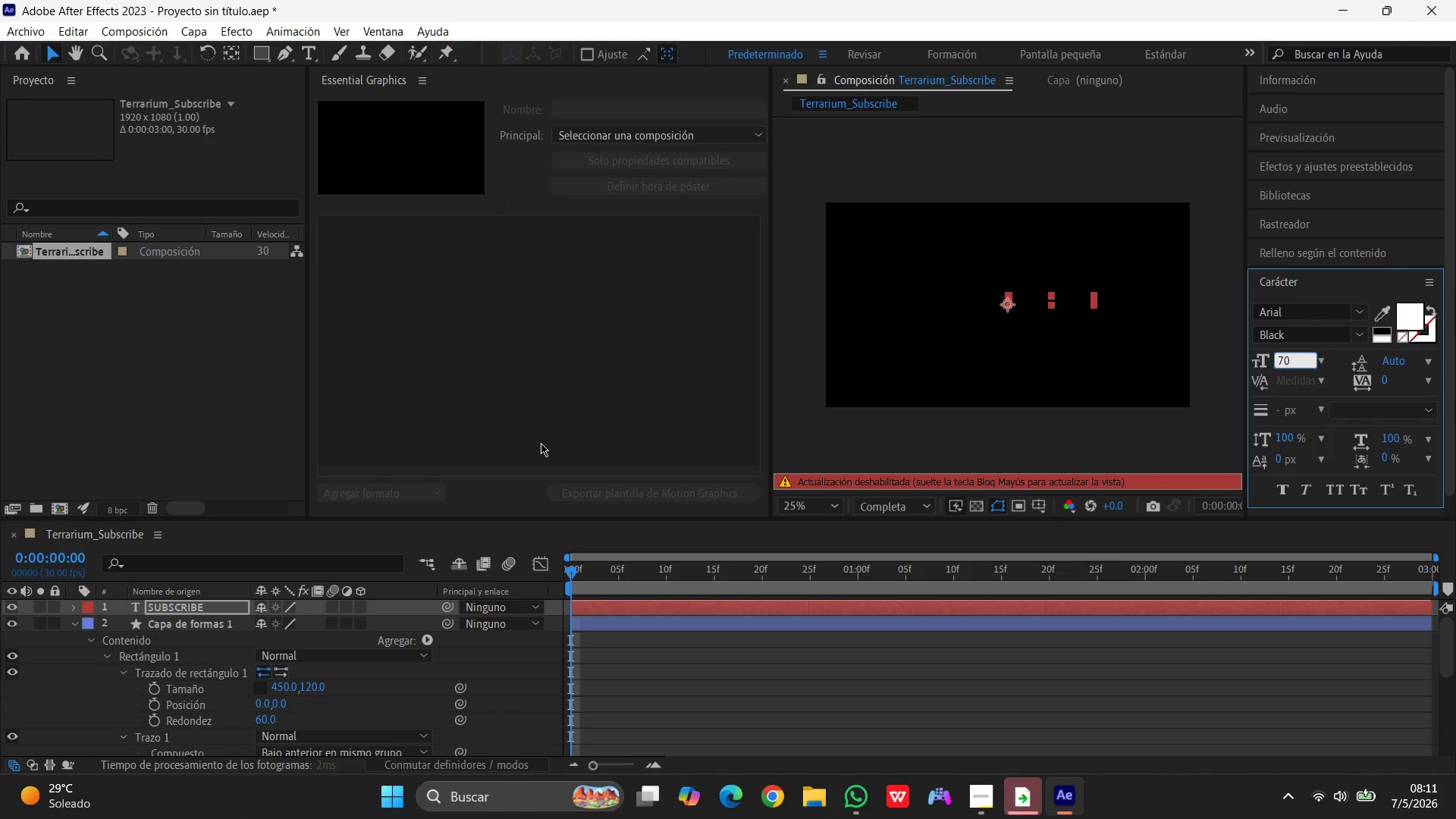 
key(Enter)
 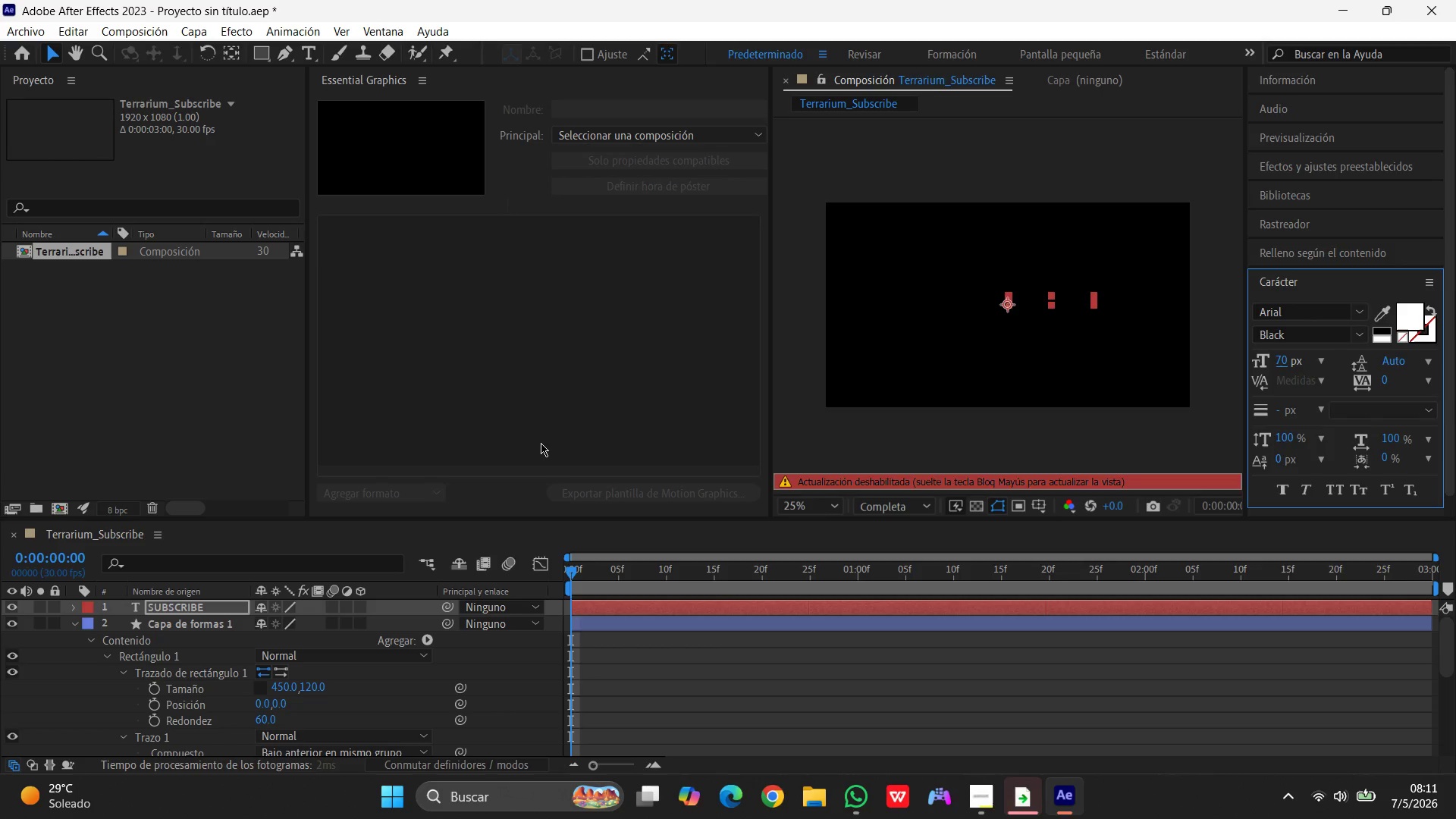 
key(CapsLock)
 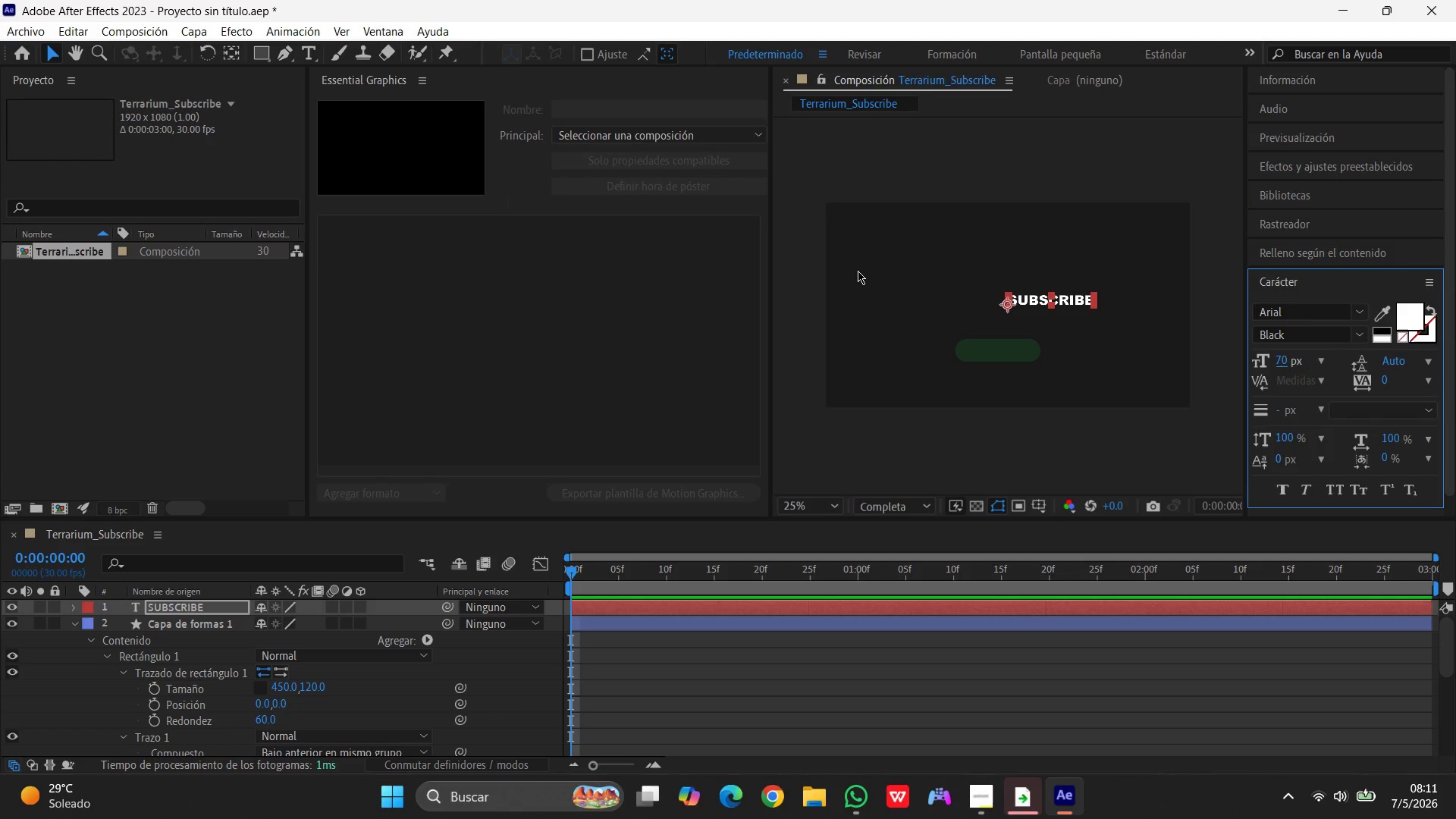 
wait(10.97)
 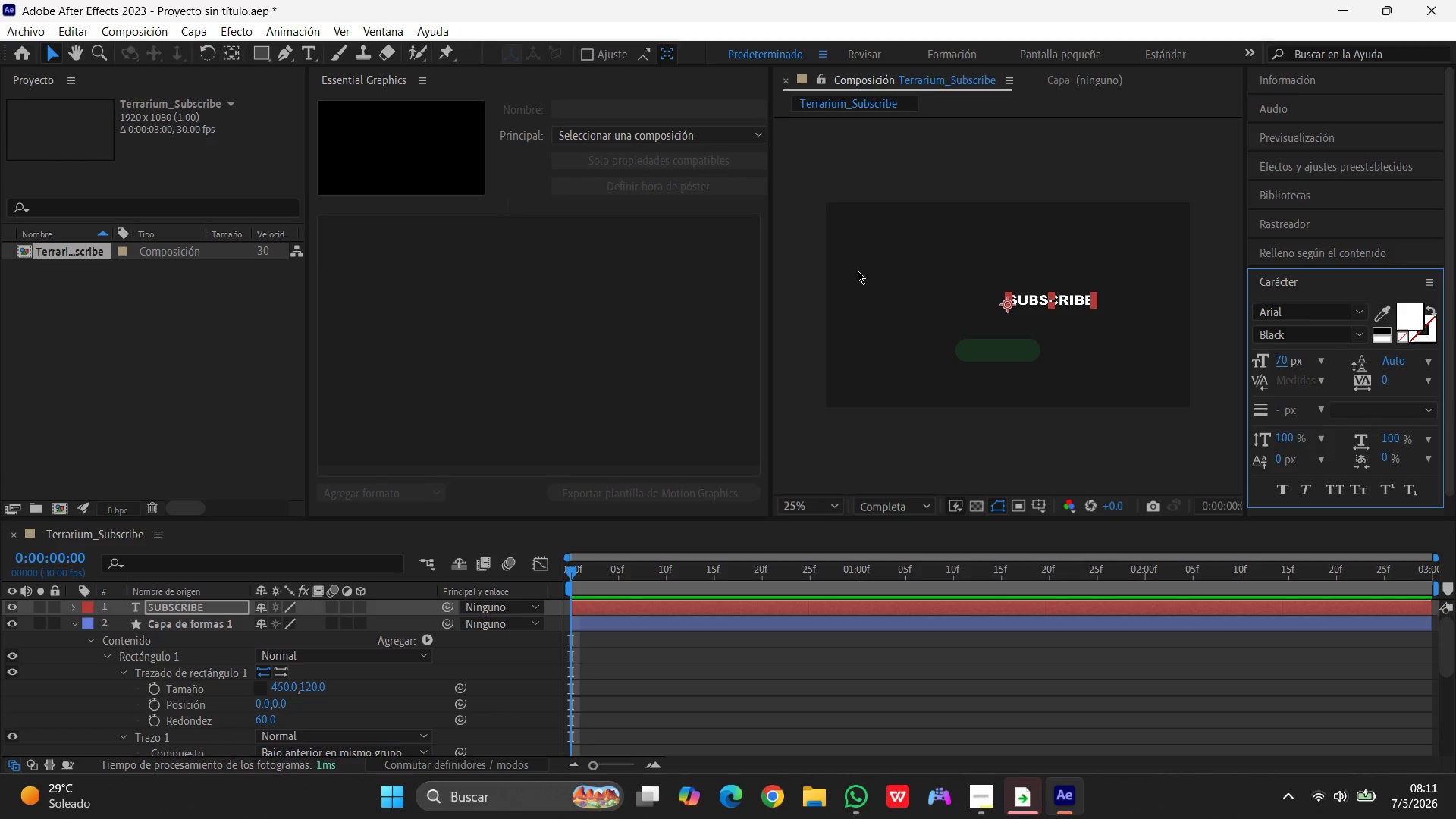 
left_click_drag(start_coordinate=[1081, 300], to_coordinate=[1026, 326])
 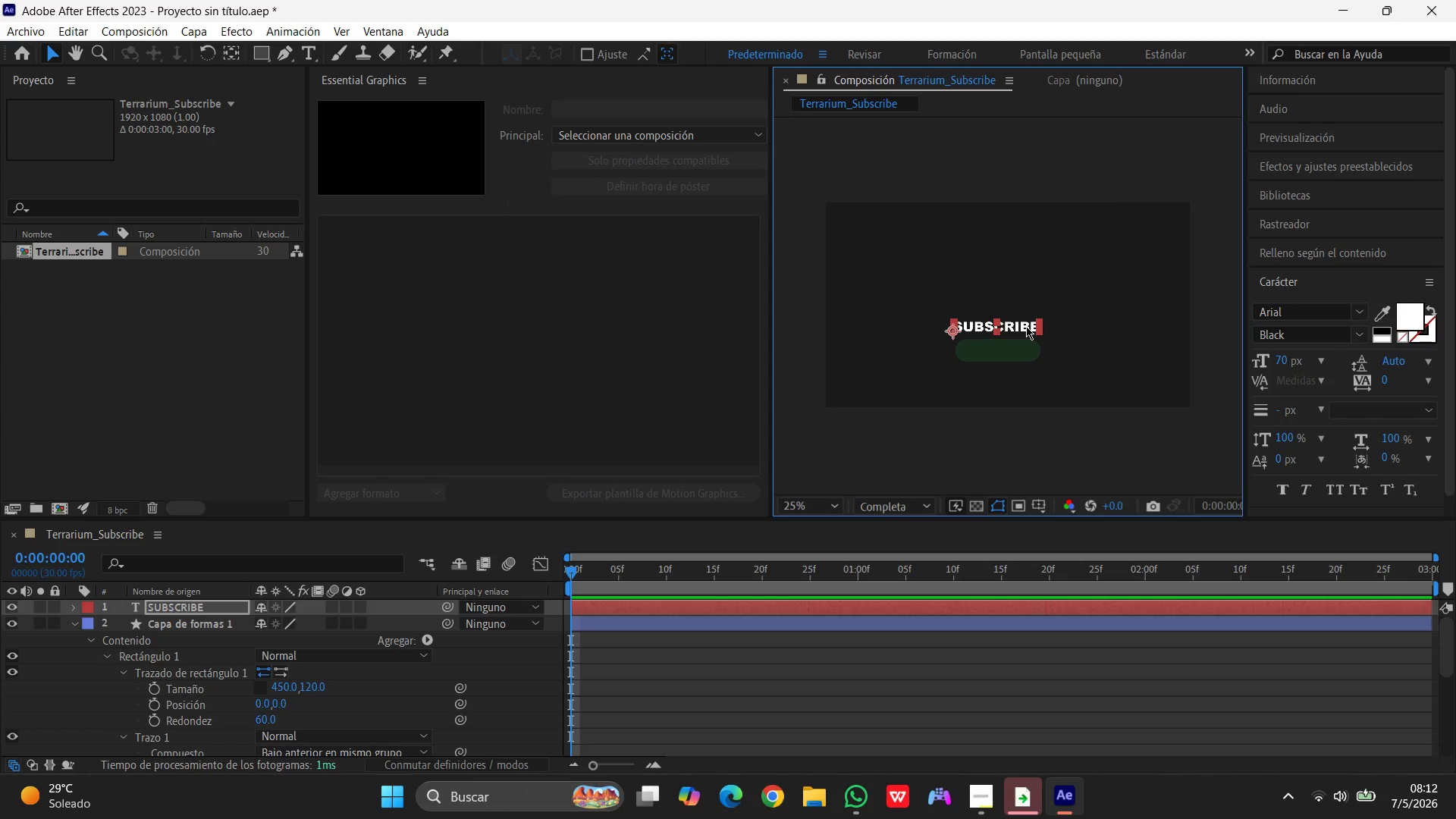 
wait(8.49)
 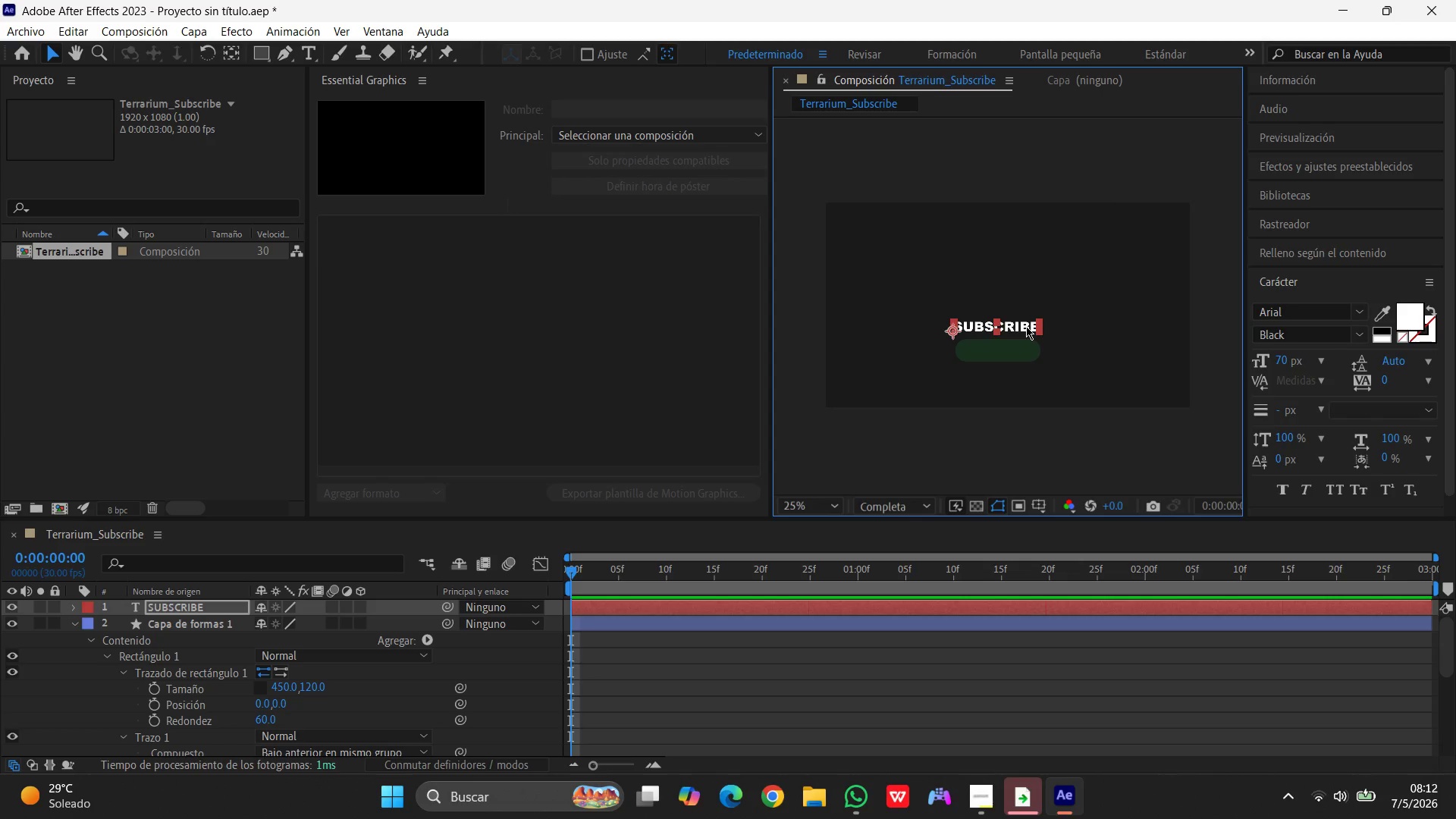 
left_click([77, 623])
 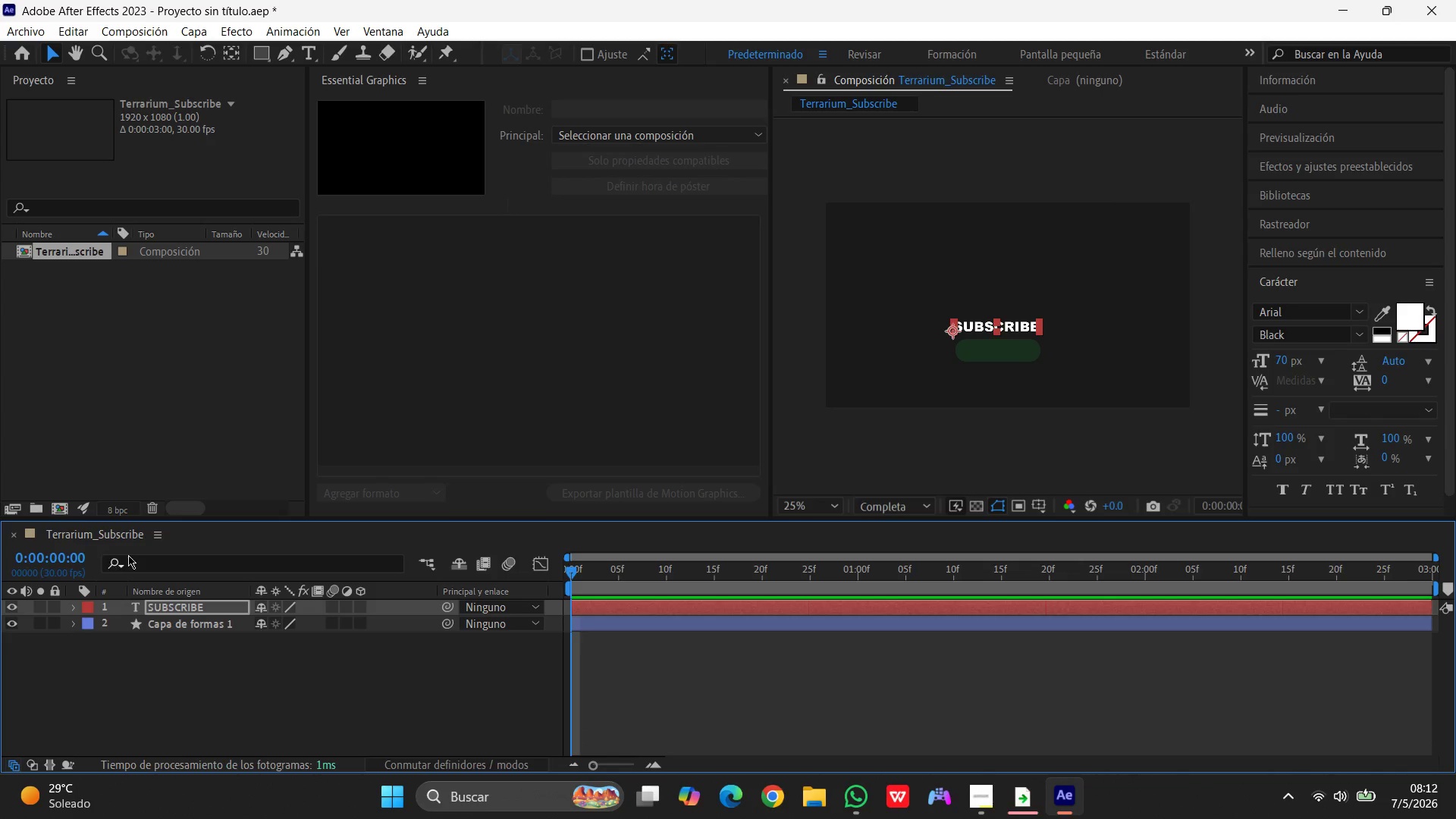 
wait(5.2)
 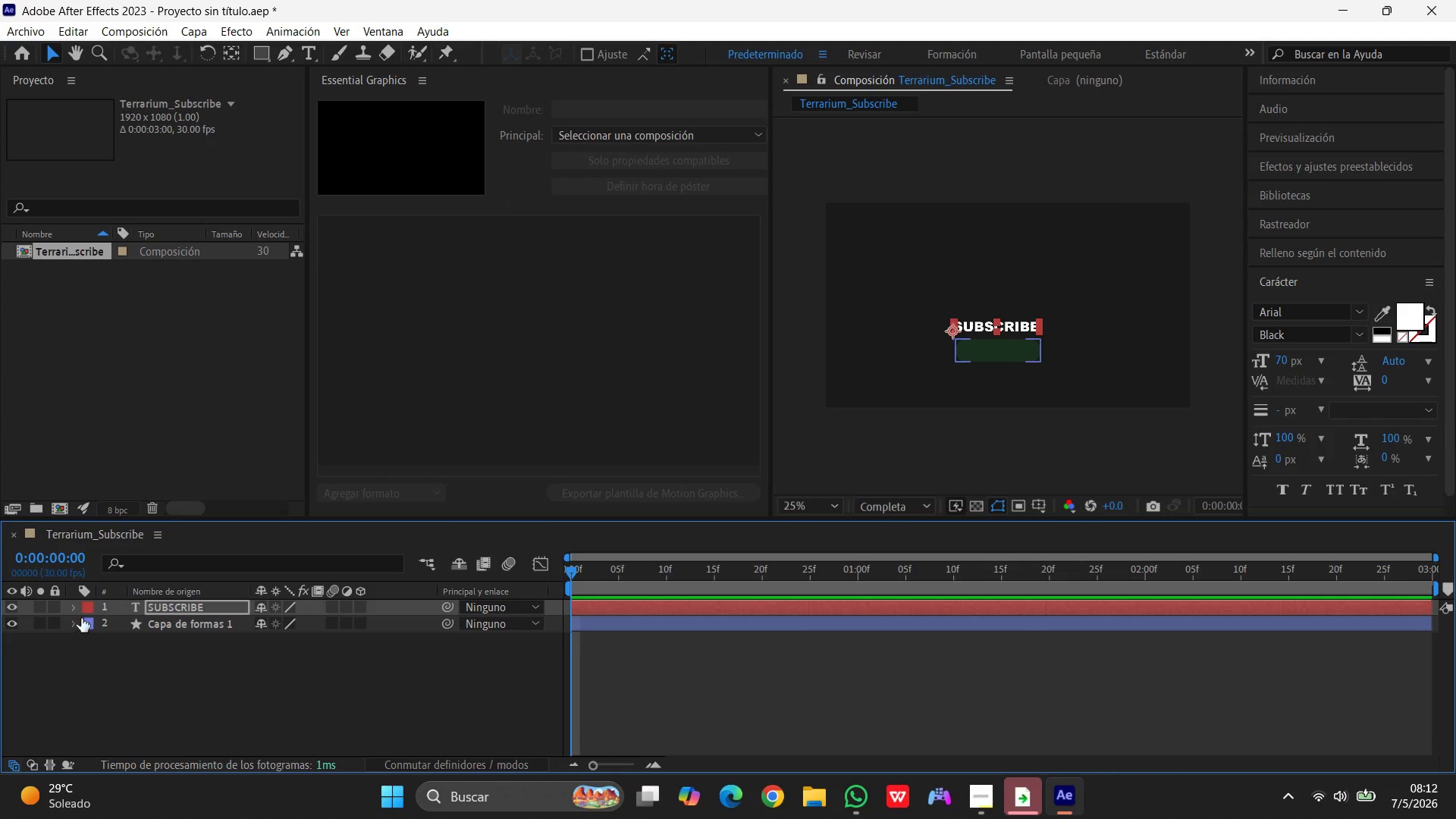 
hold_key(key=ShiftLeft, duration=0.47)
left_click([195, 626])
 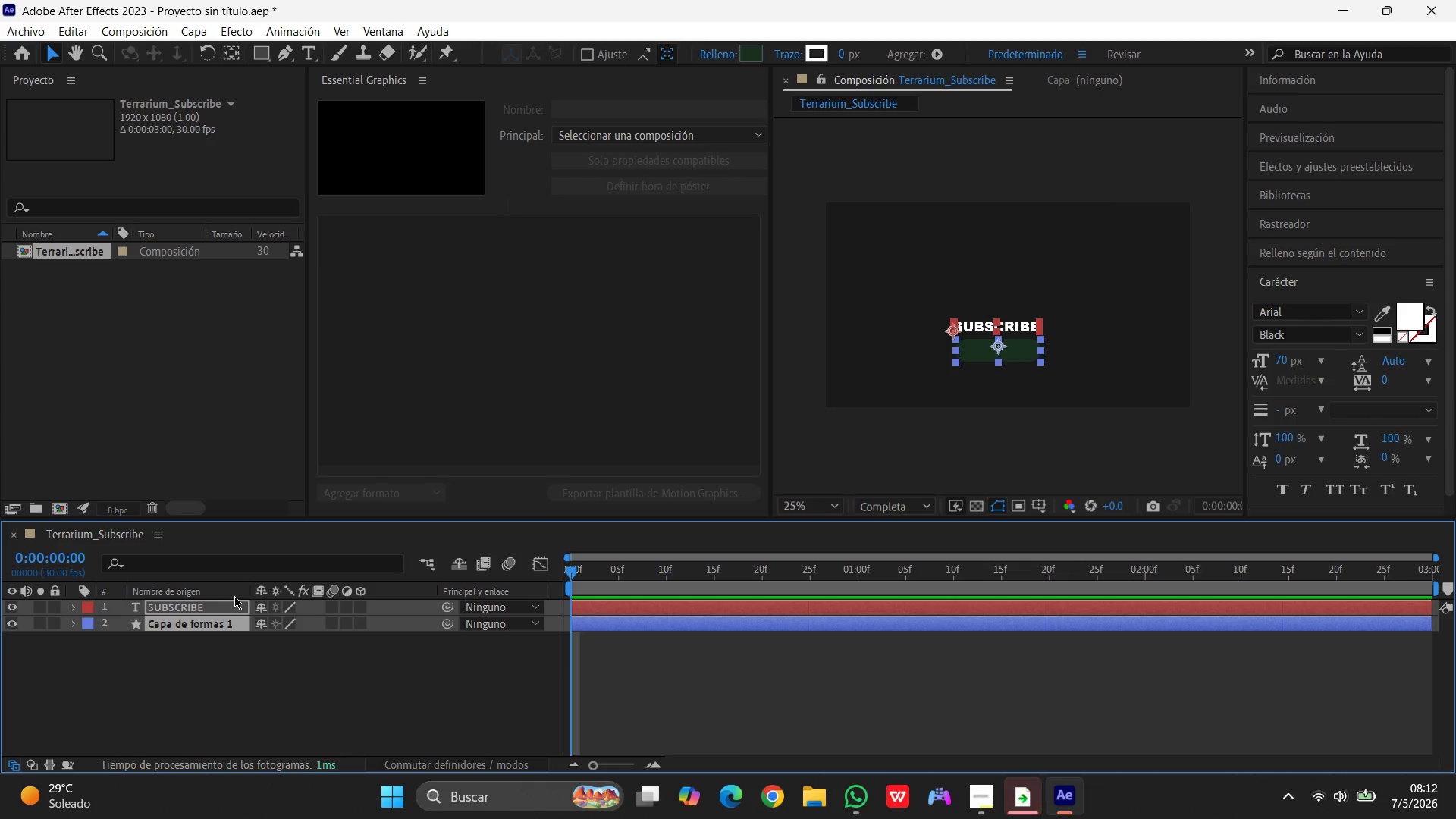 
right_click([217, 611])
 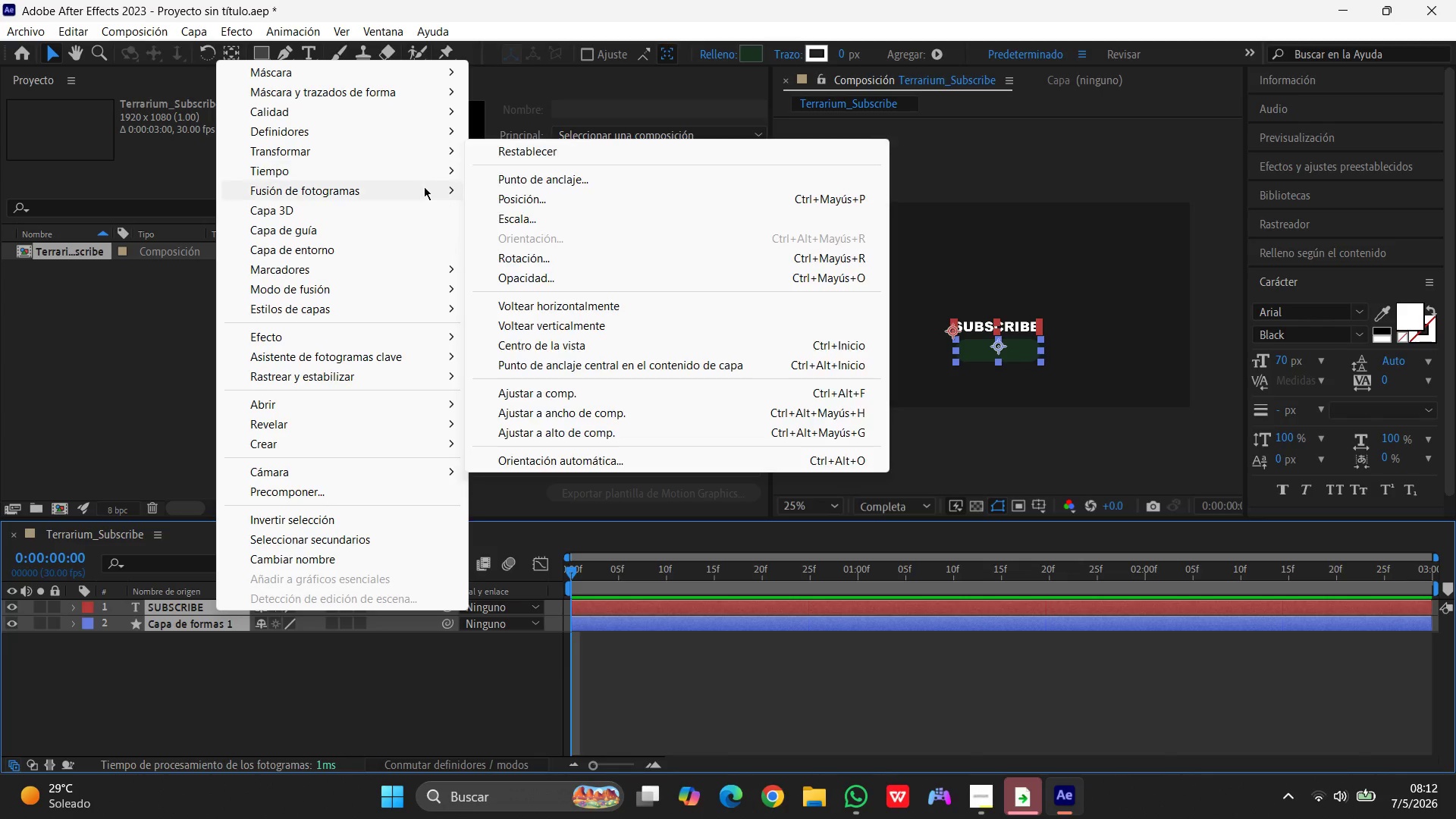 
wait(7.53)
 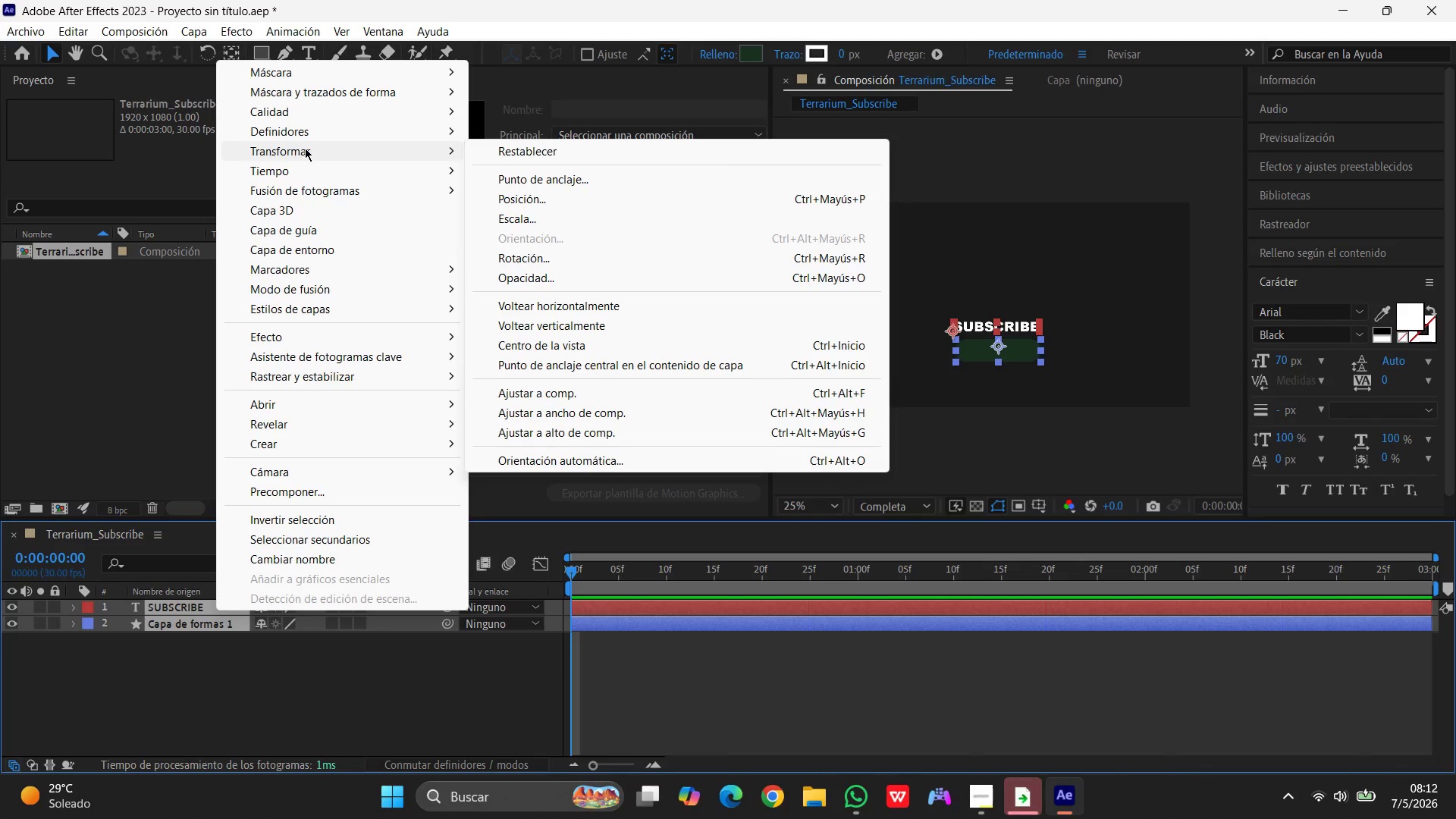 
left_click([450, 152])
 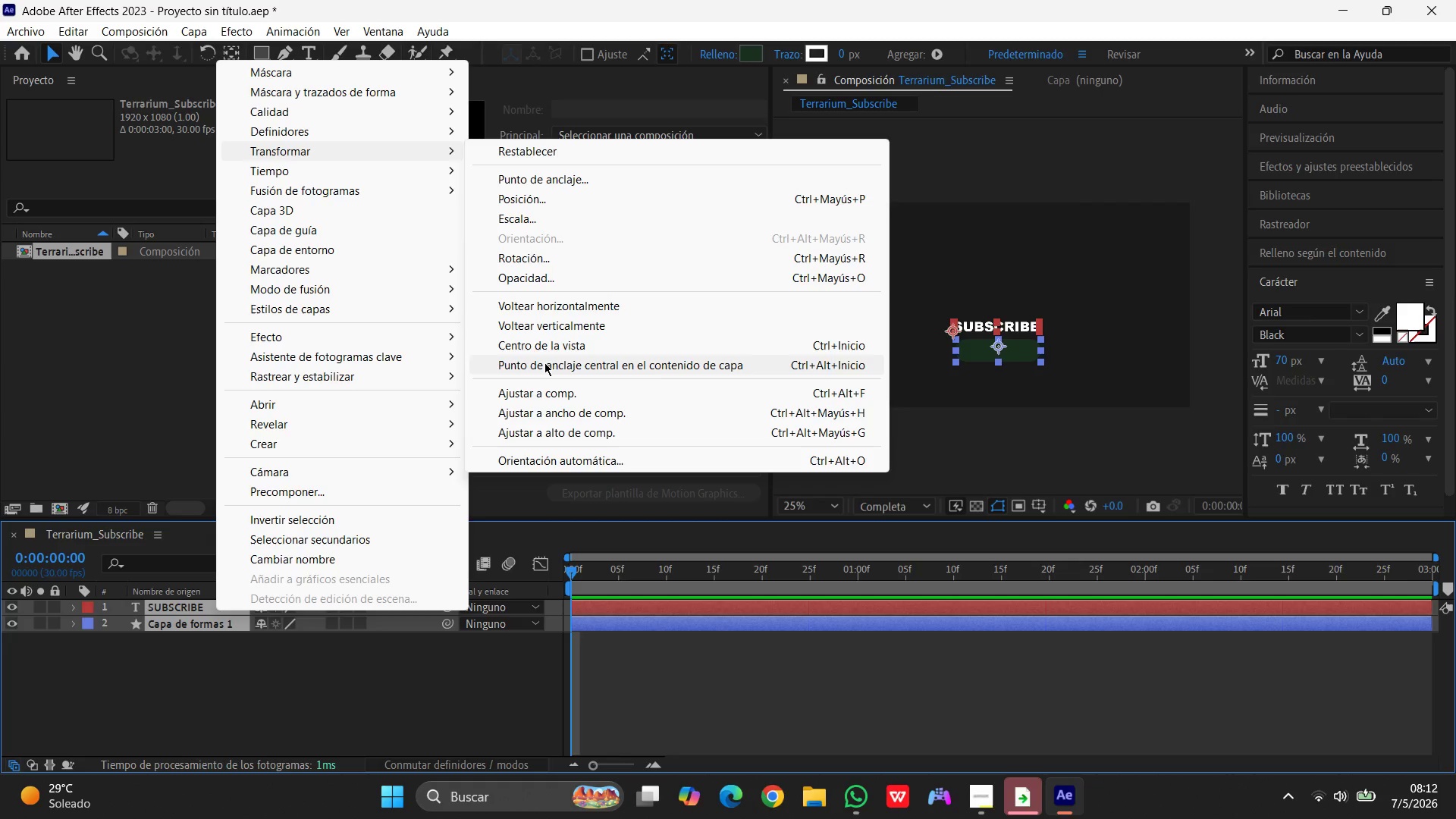 
left_click([554, 346])
 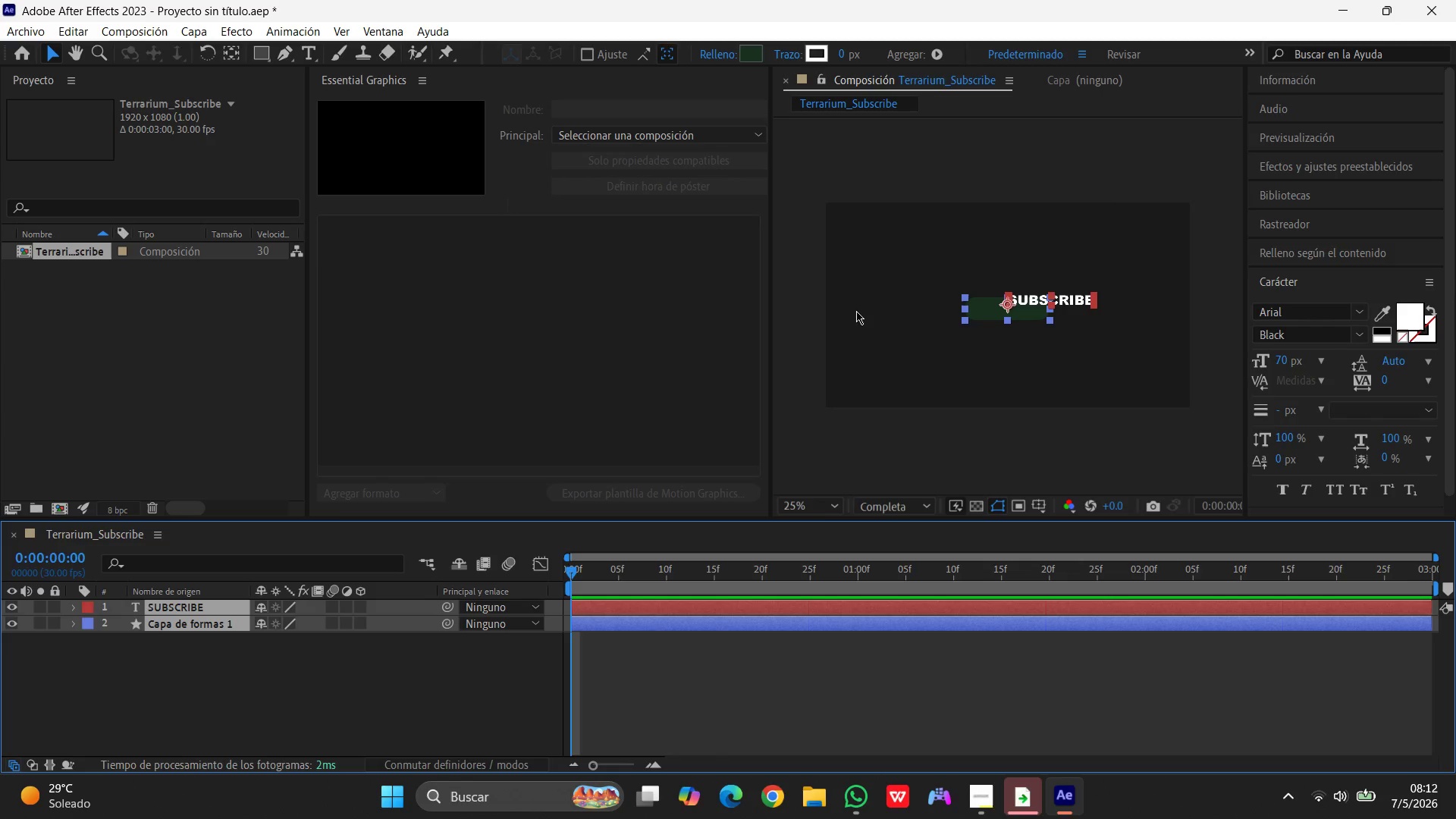 
wait(11.47)
 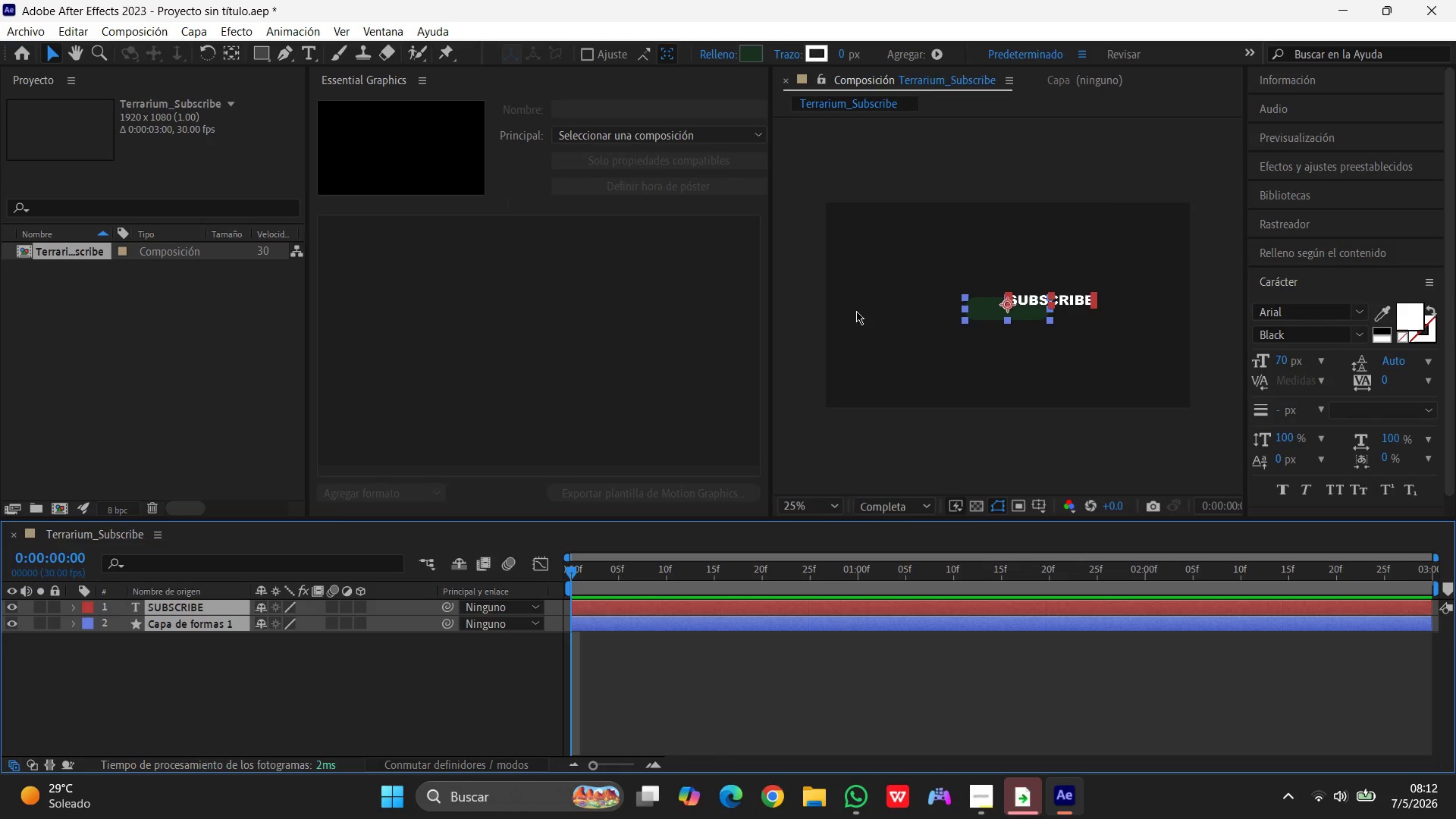 
left_click([216, 681])
 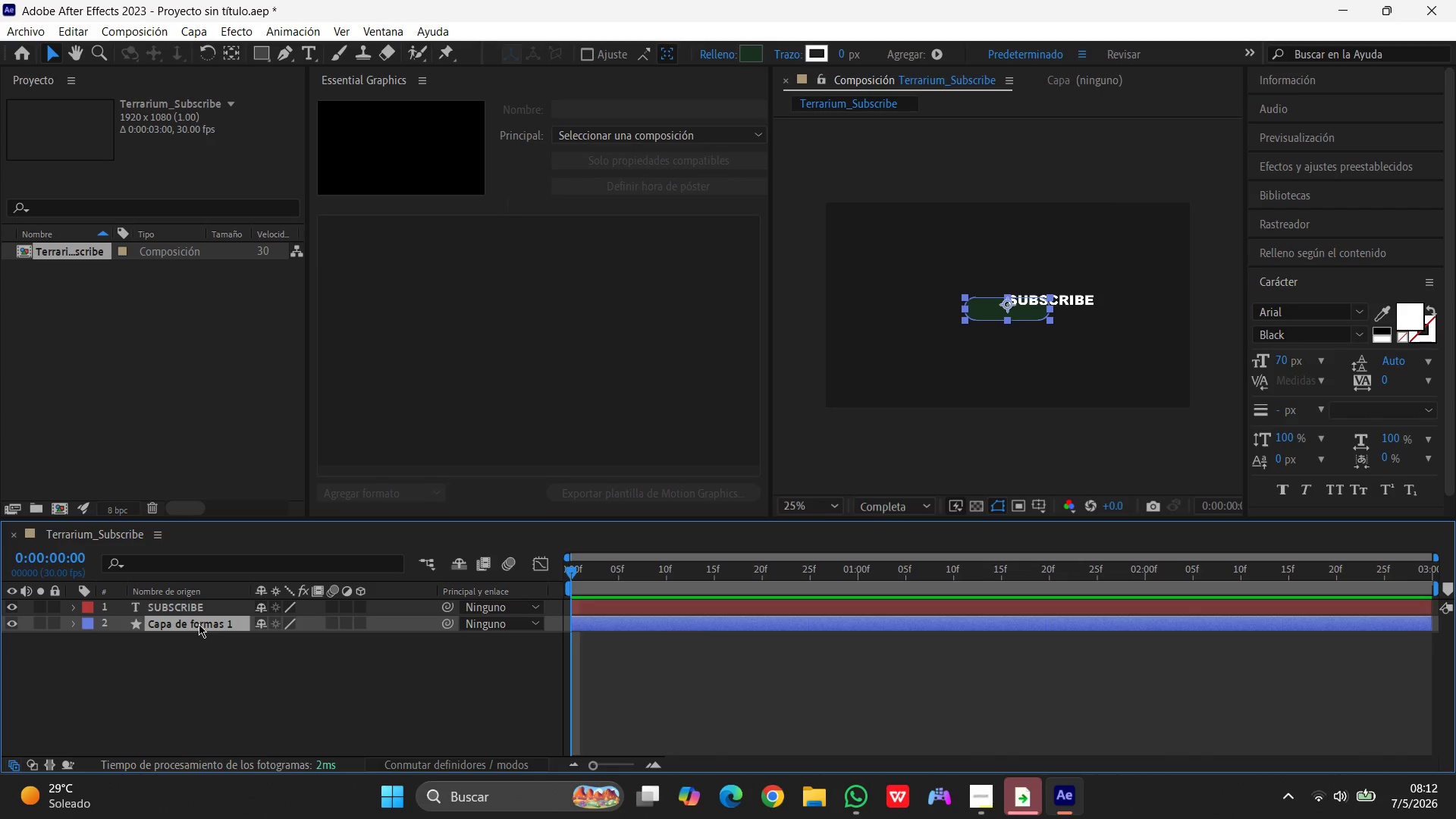 
key(Enter)
 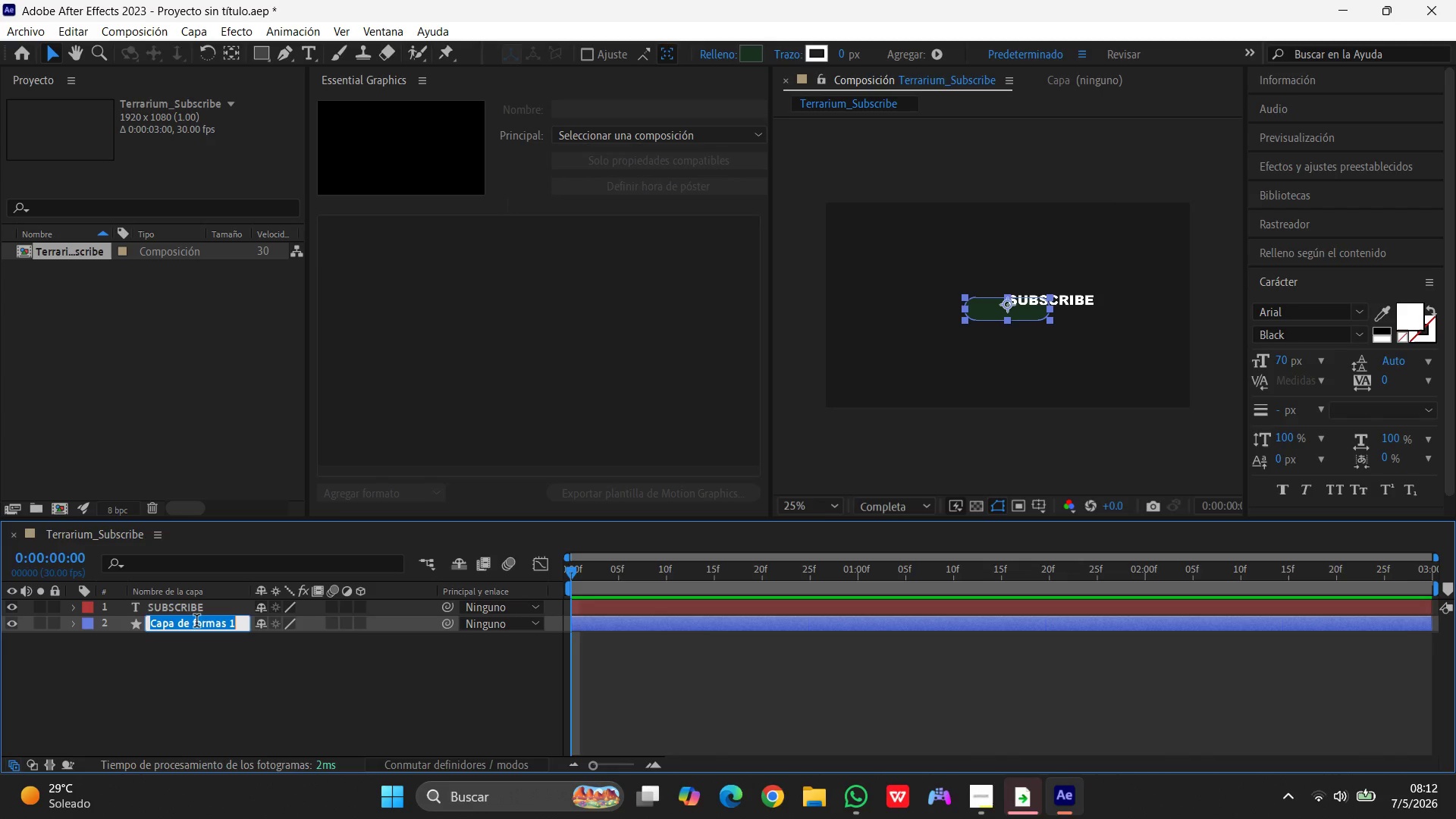 
type(Capa Boton)
 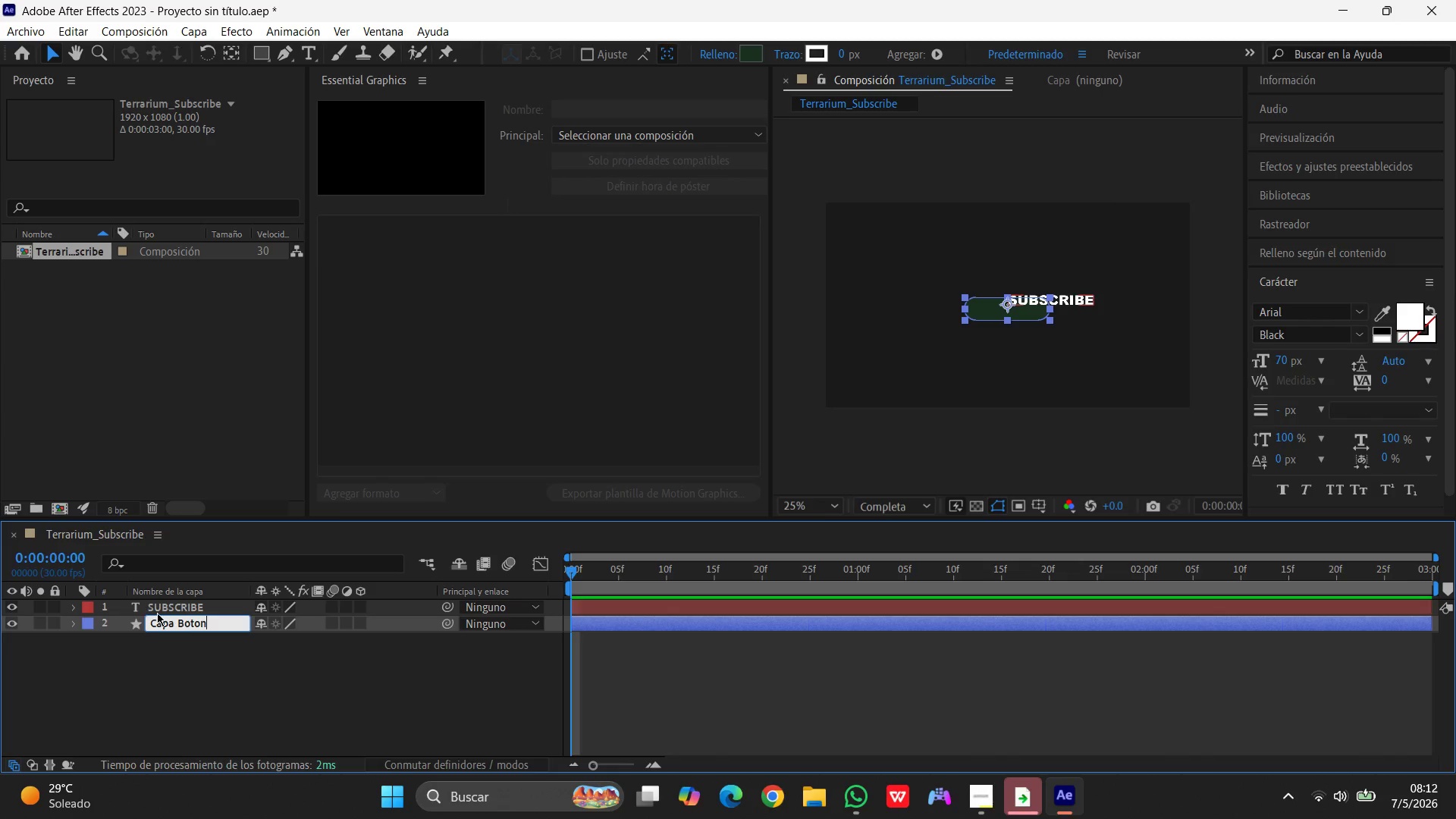 
left_click([235, 664])
 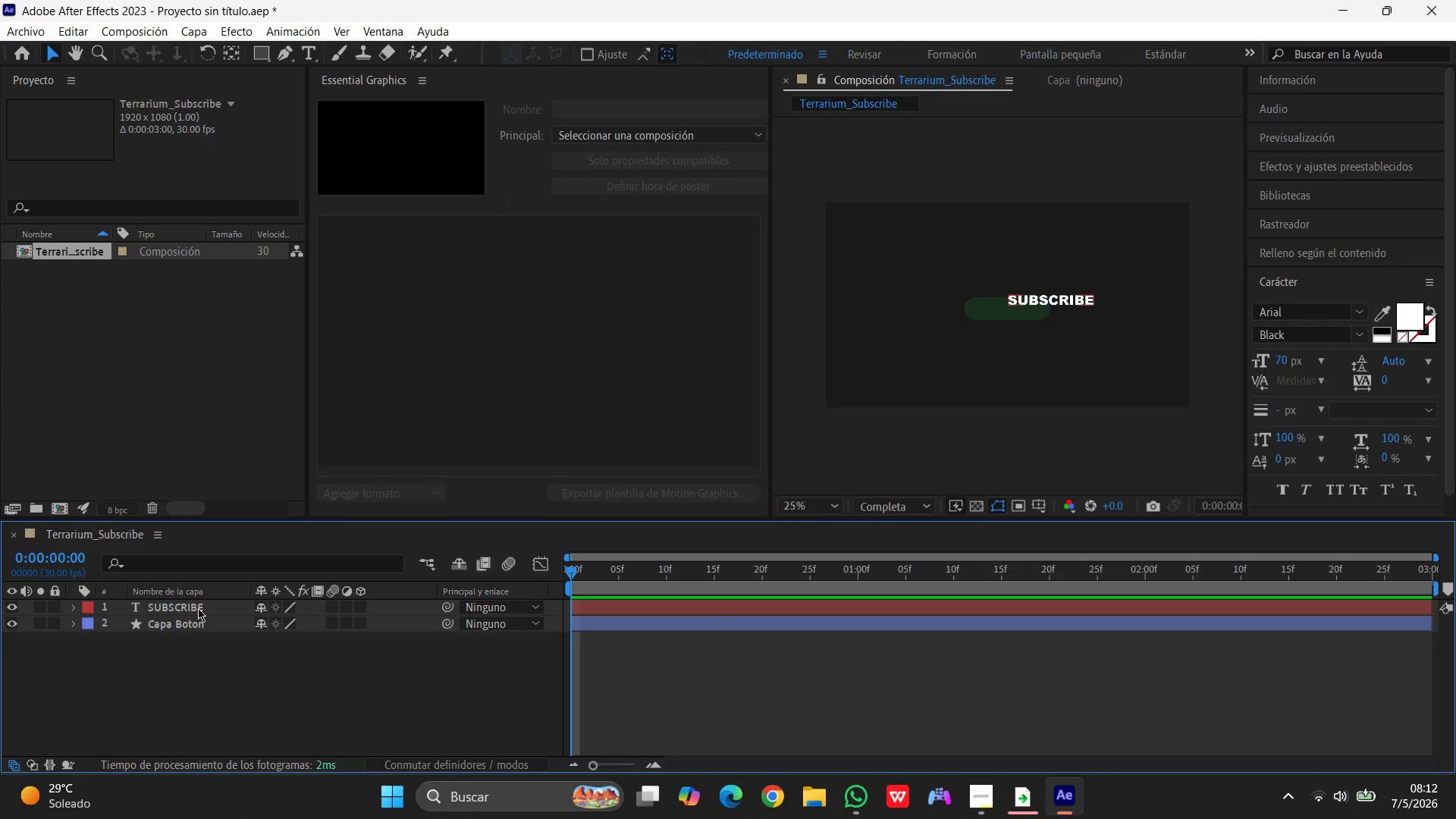 
left_click([198, 608])
 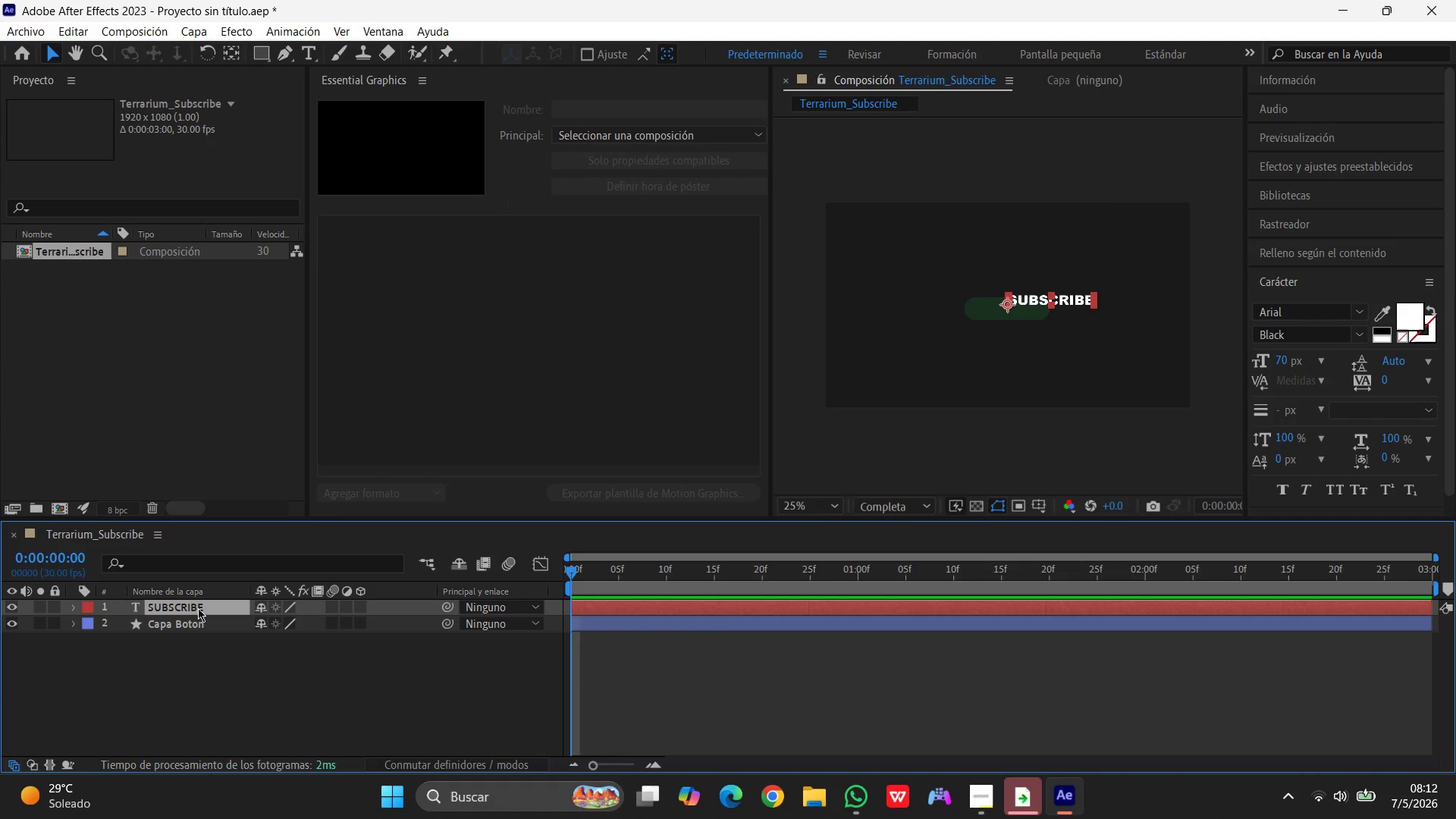 
key(Enter)
 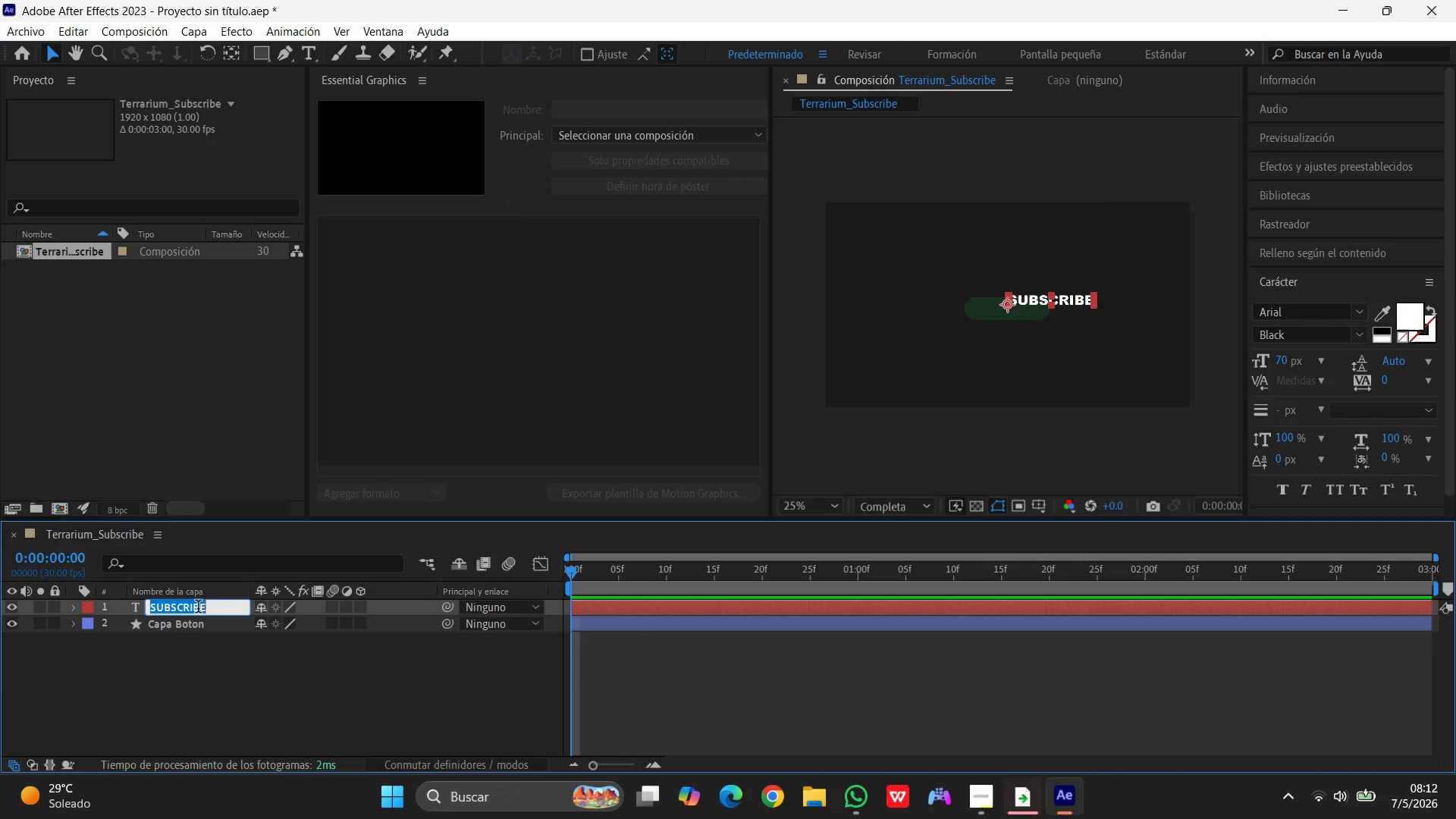 
type(Texto)
 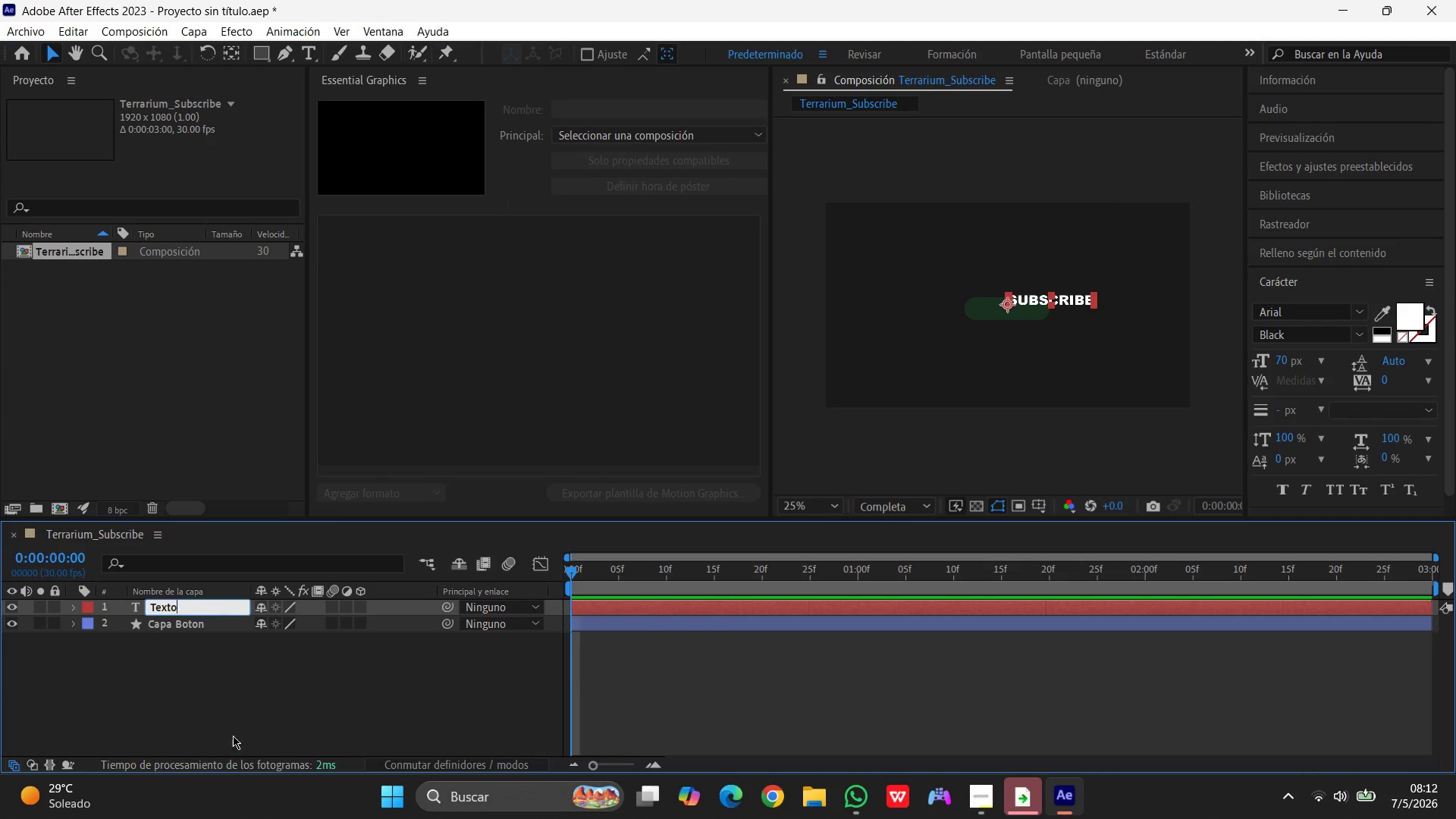 
left_click([256, 725])
 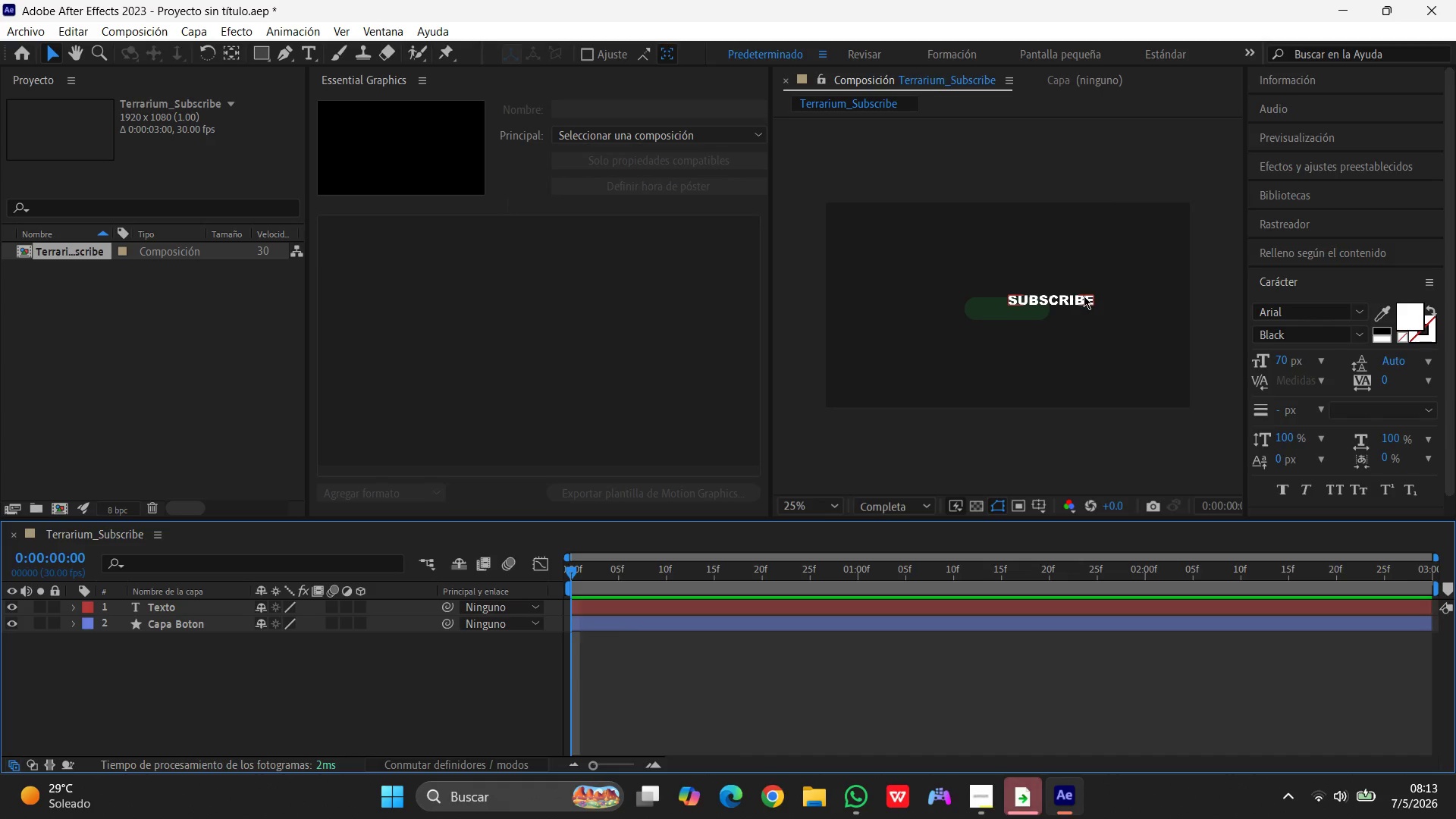 
wait(5.72)
 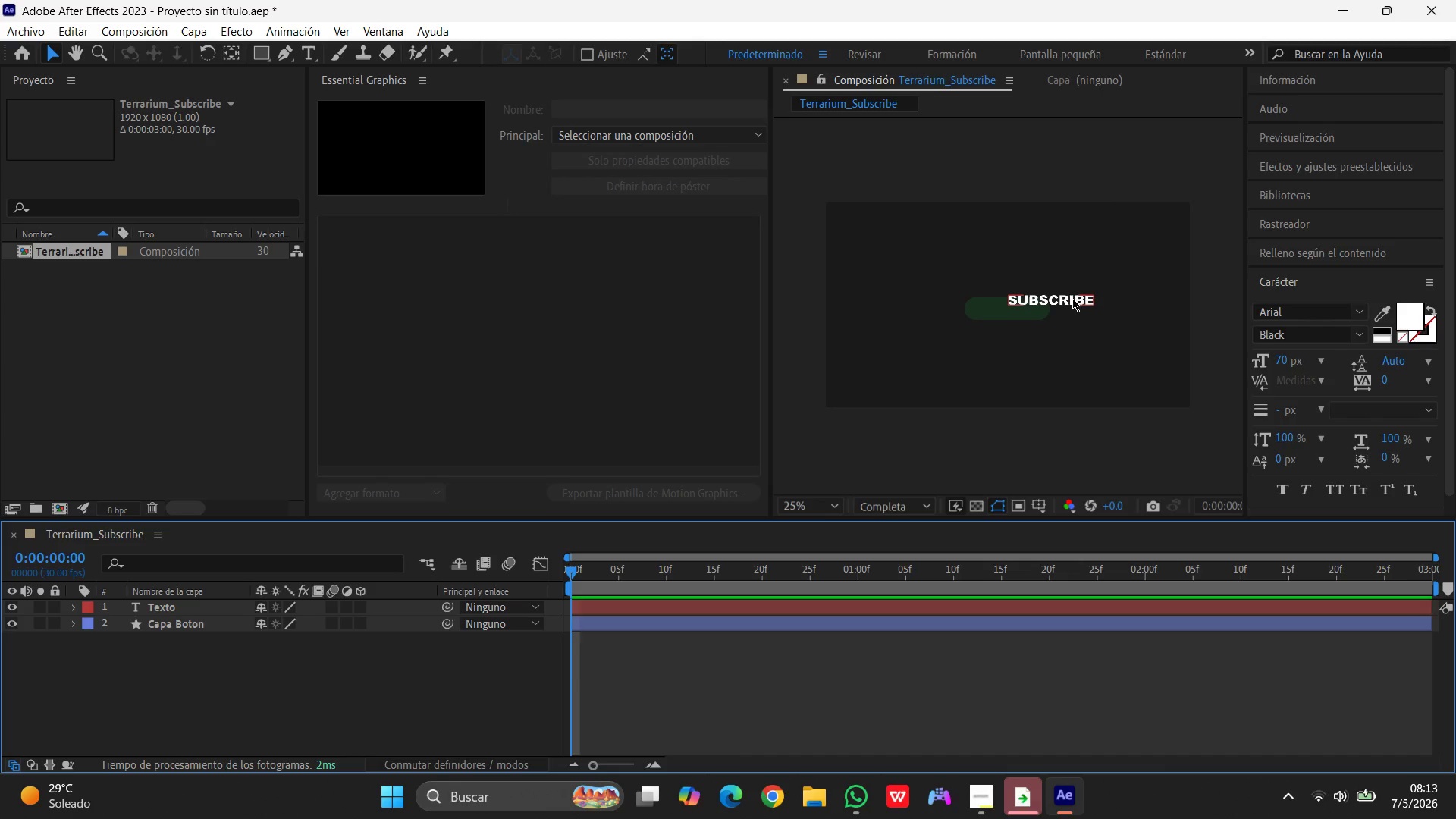 
left_click([1125, 307])
 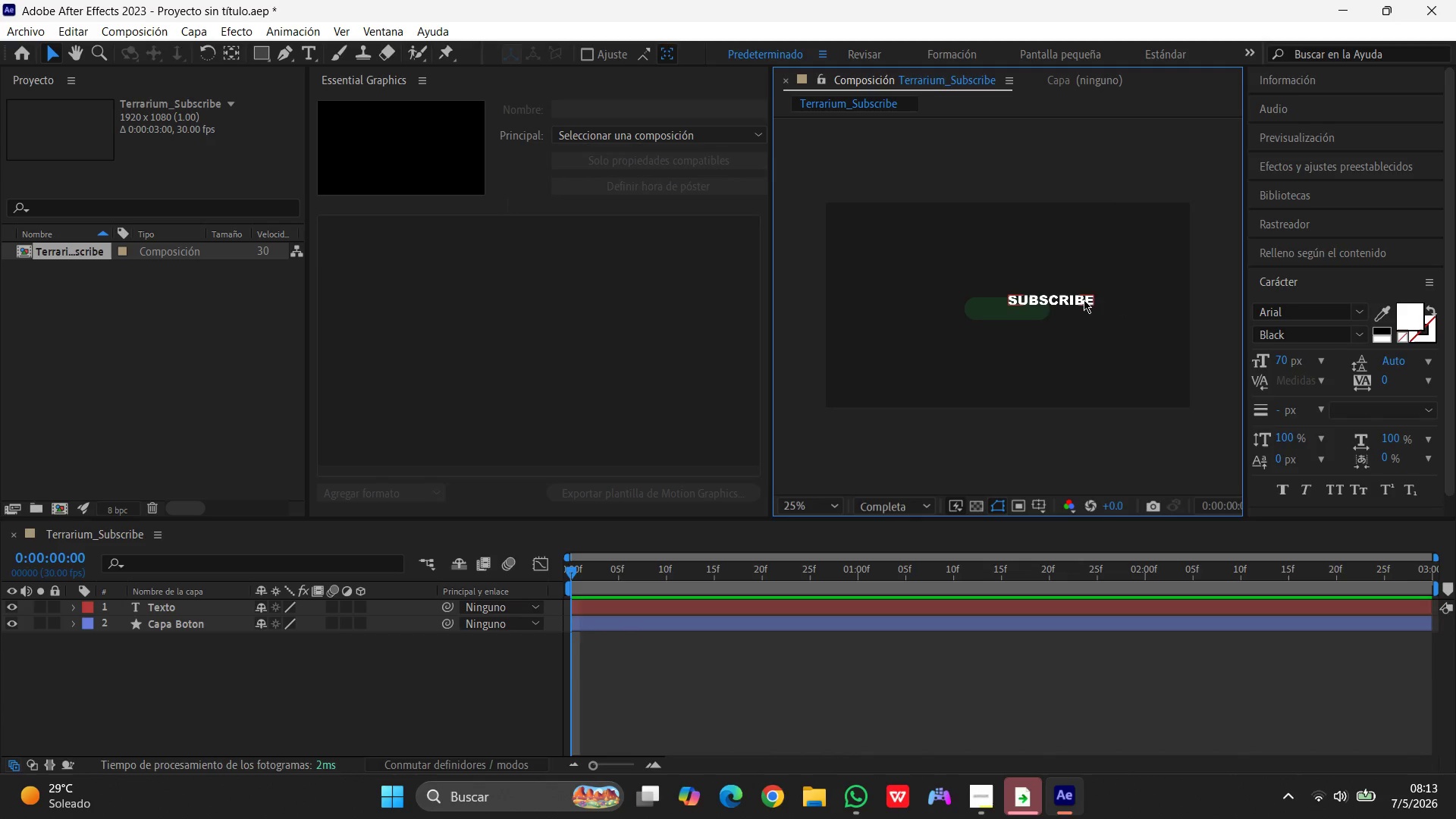 
left_click_drag(start_coordinate=[1084, 300], to_coordinate=[1034, 309])
 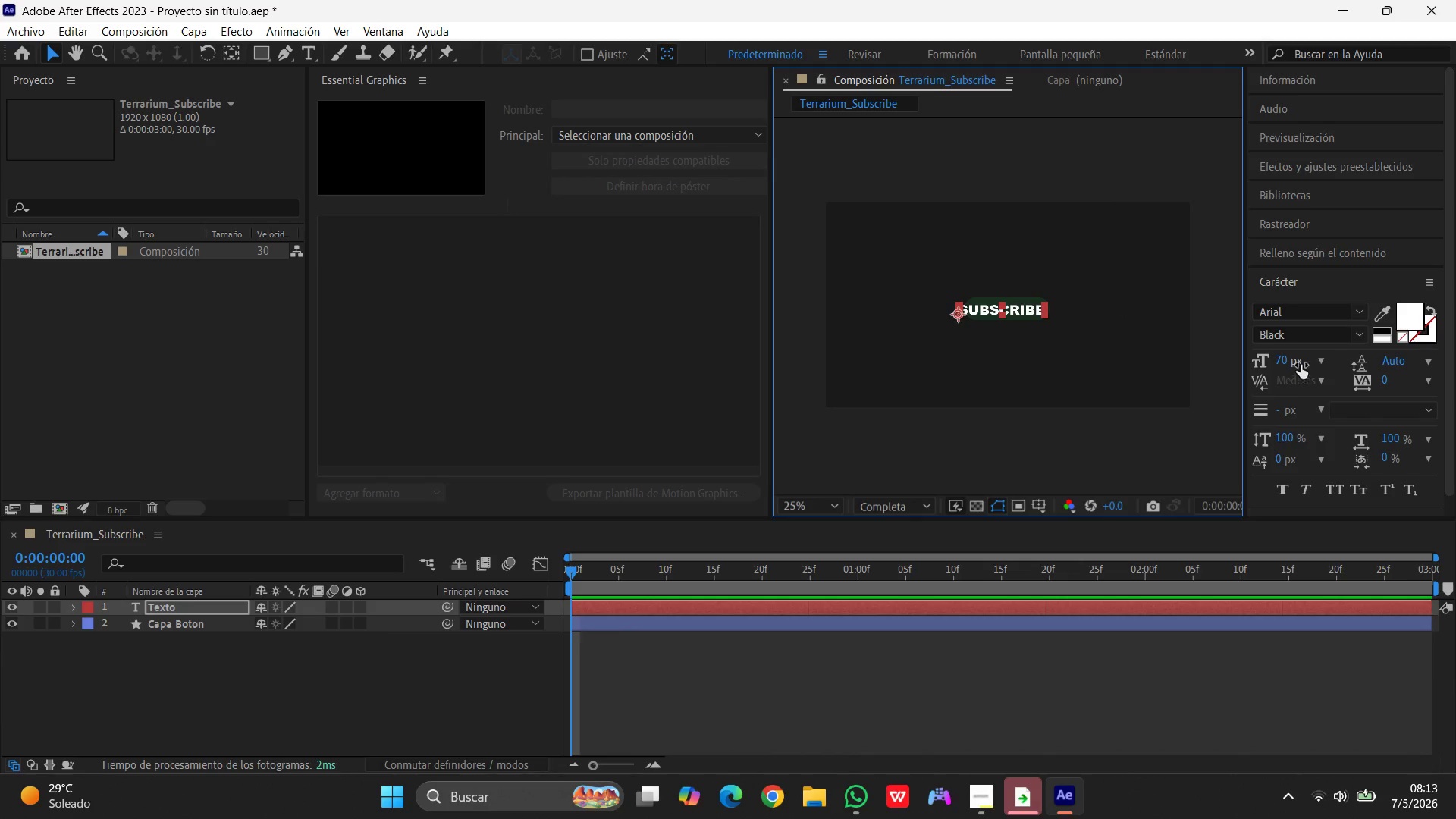 
left_click([1290, 360])
 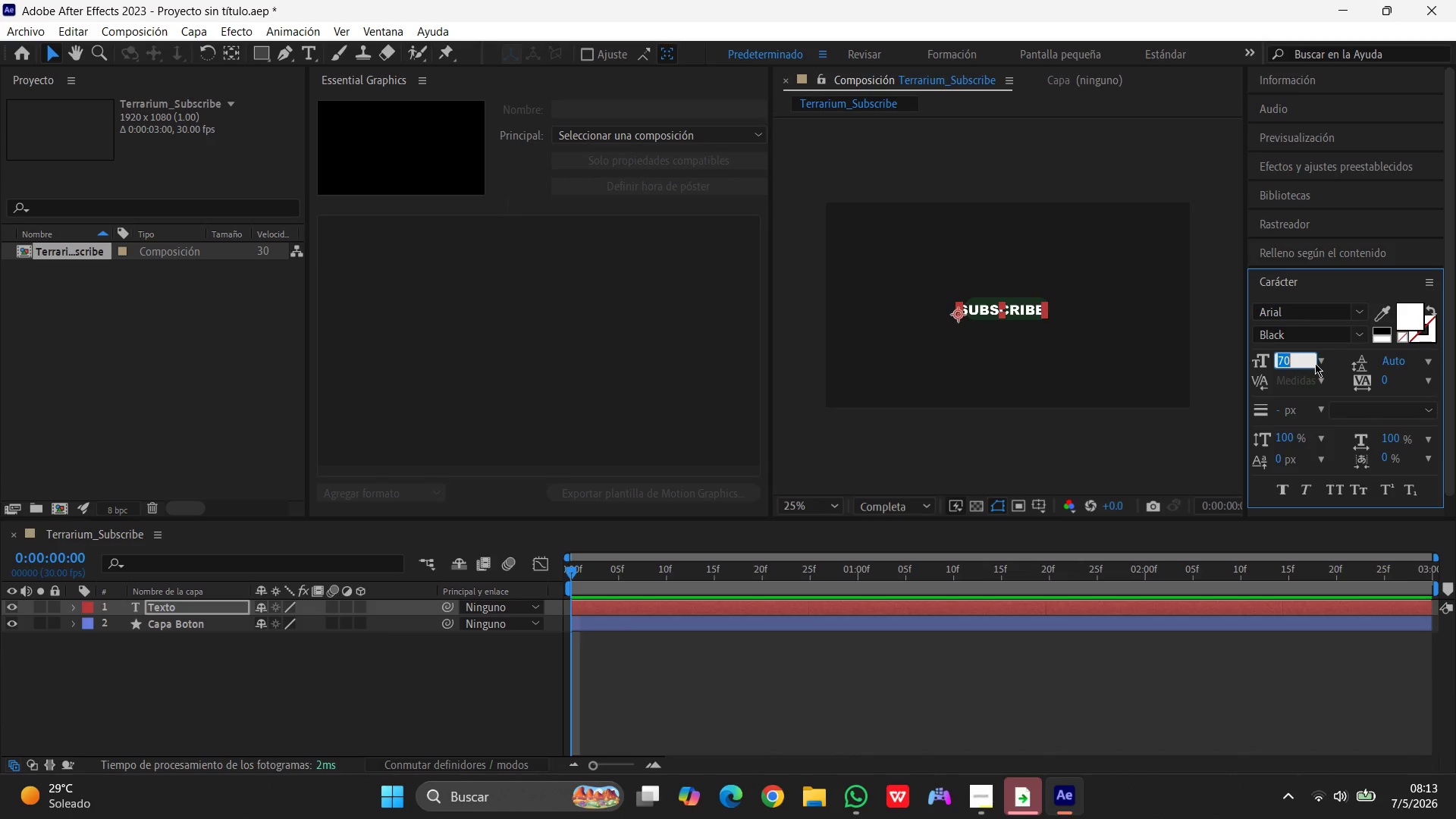 
key(Numpad5)
 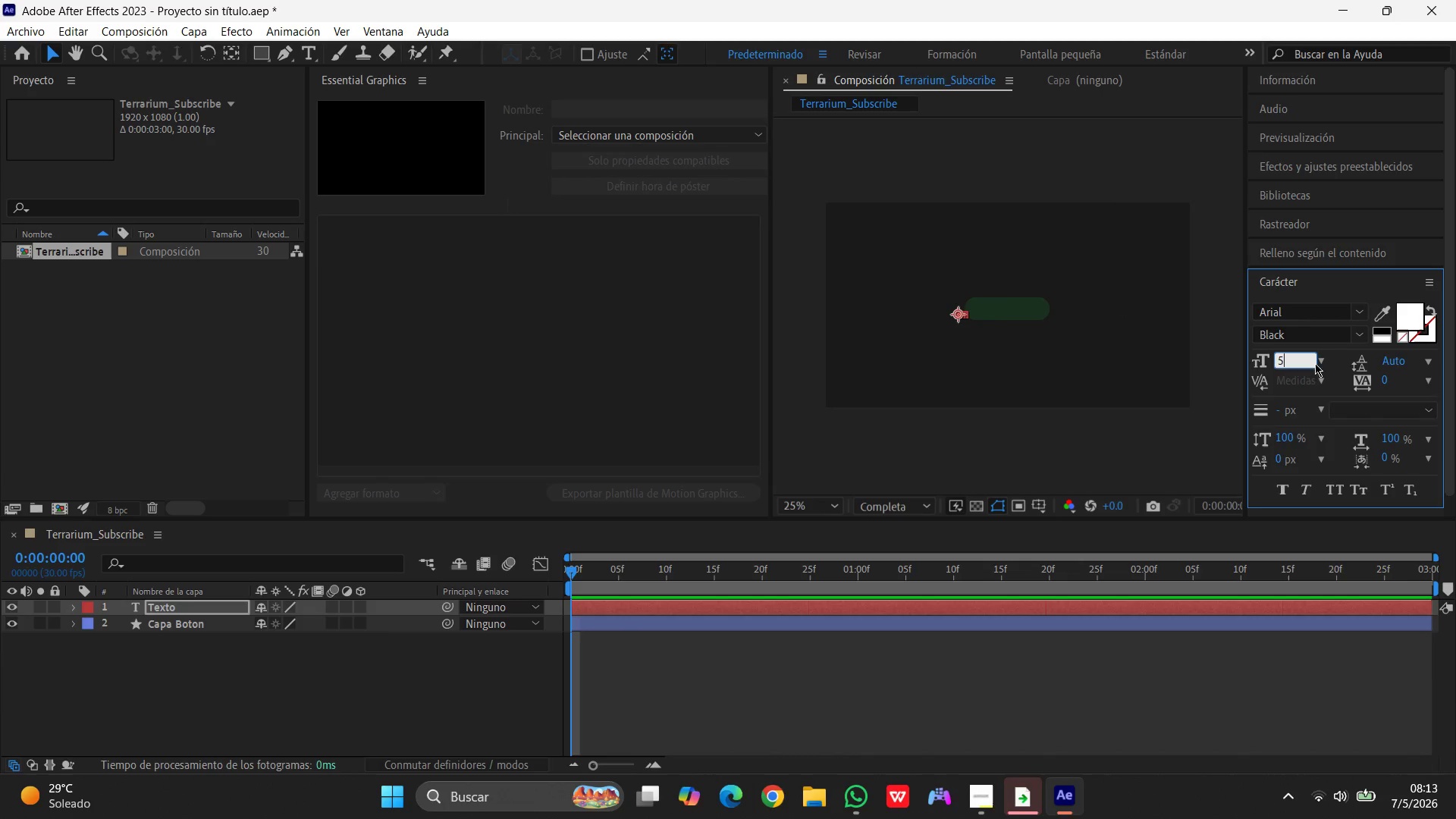 
key(Numpad0)
 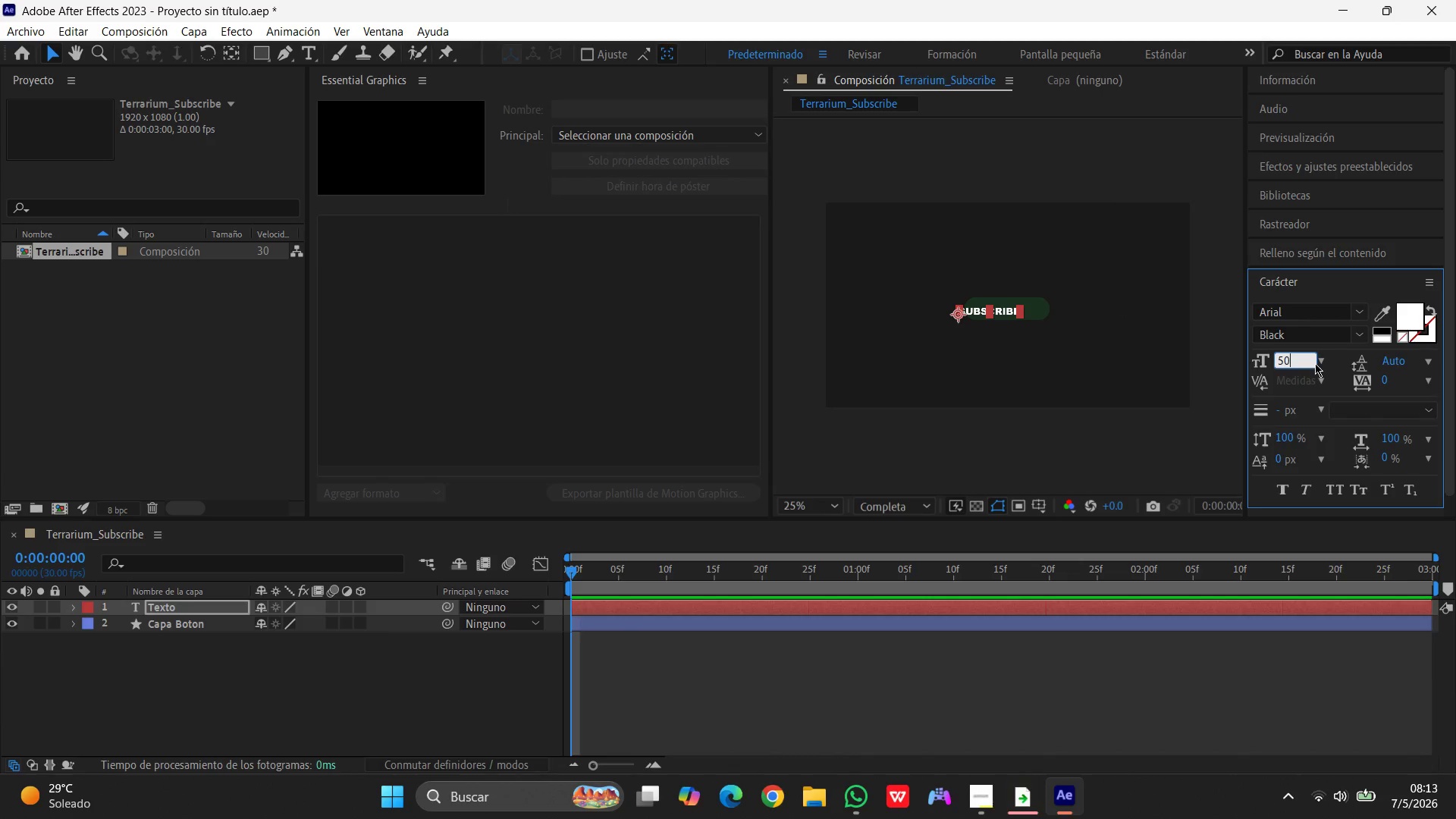 
key(Enter)
 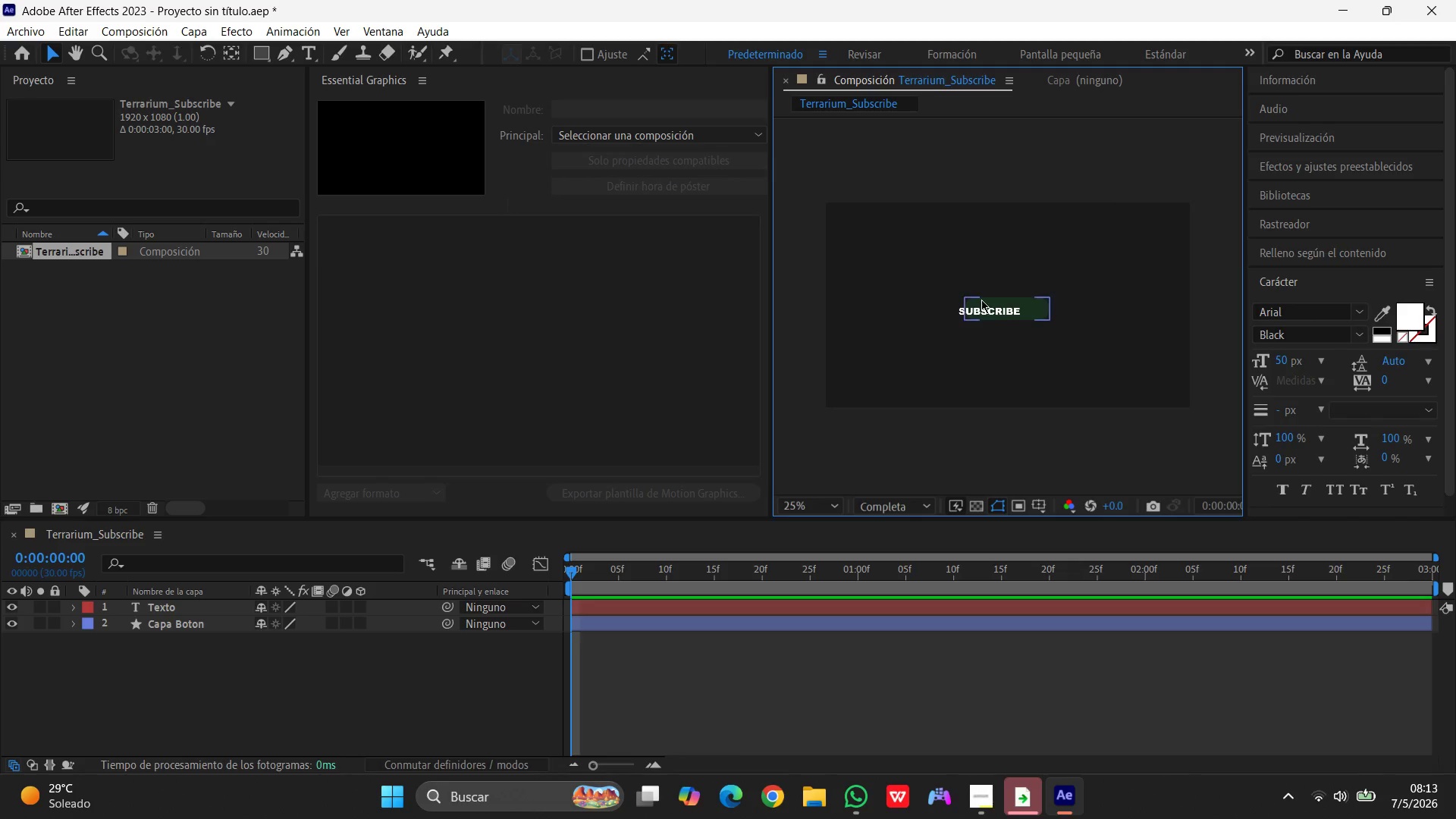 
left_click_drag(start_coordinate=[984, 307], to_coordinate=[991, 307])
 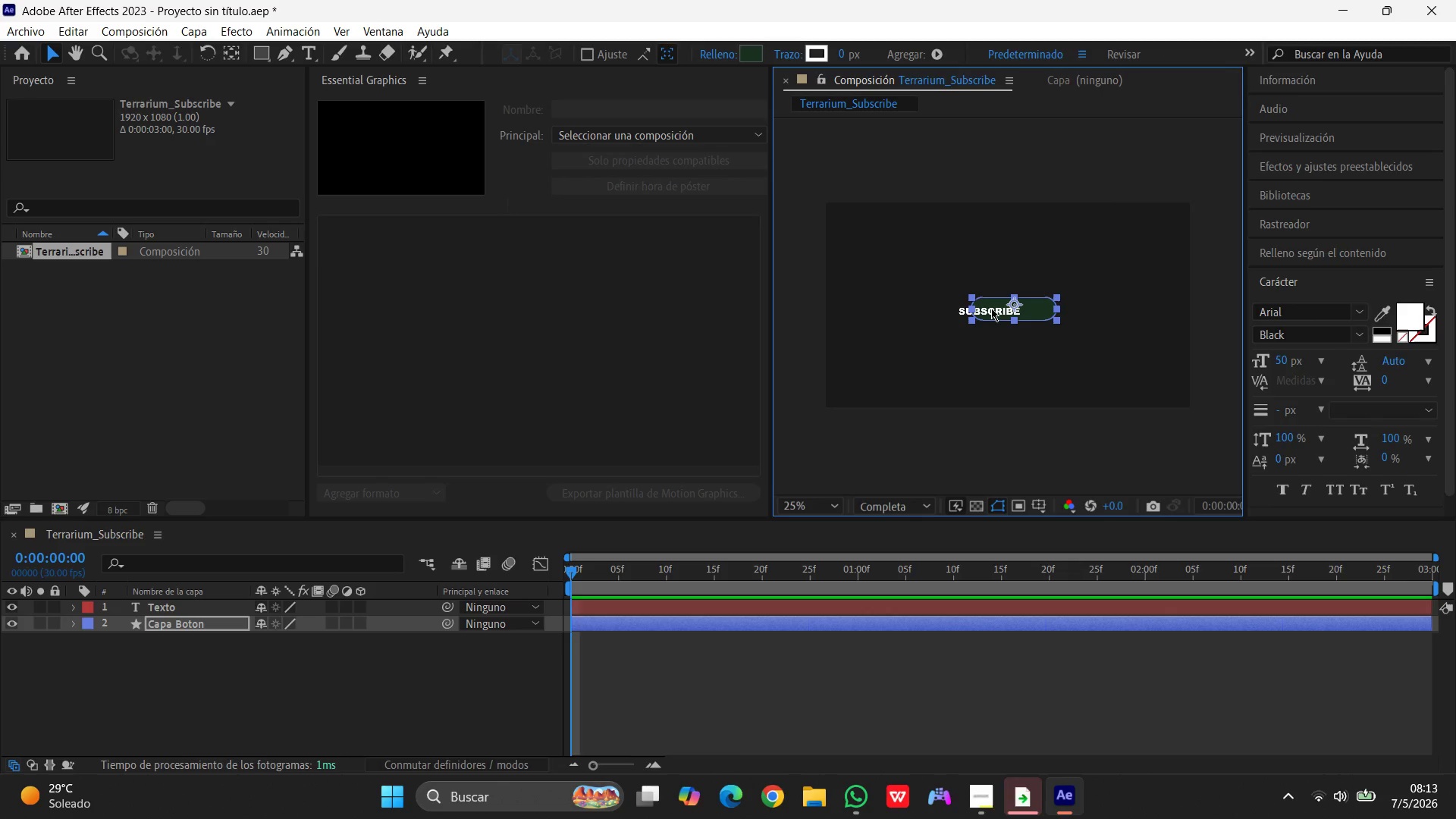 
key(Control+Z)
 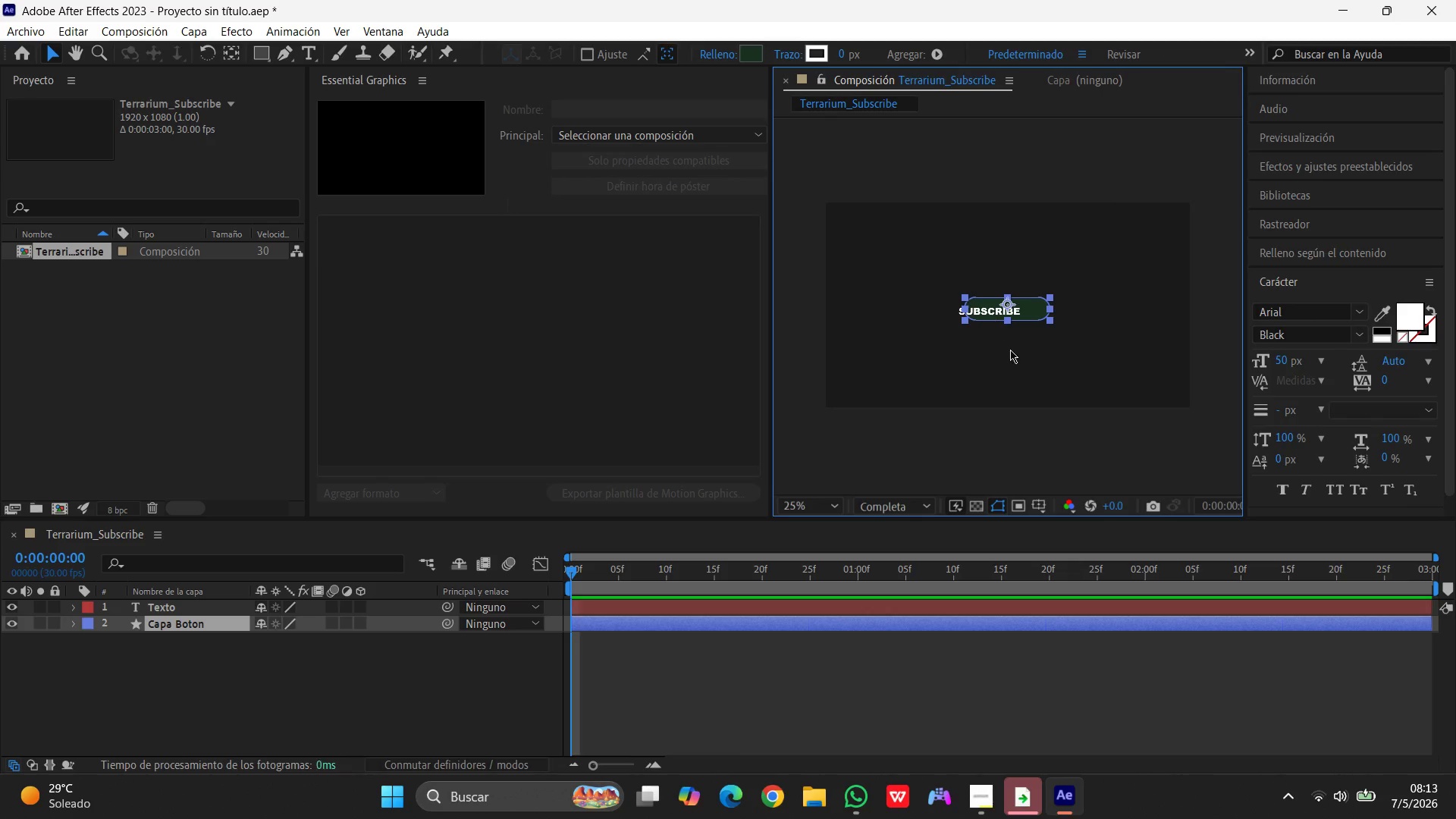 
left_click([1010, 353])
 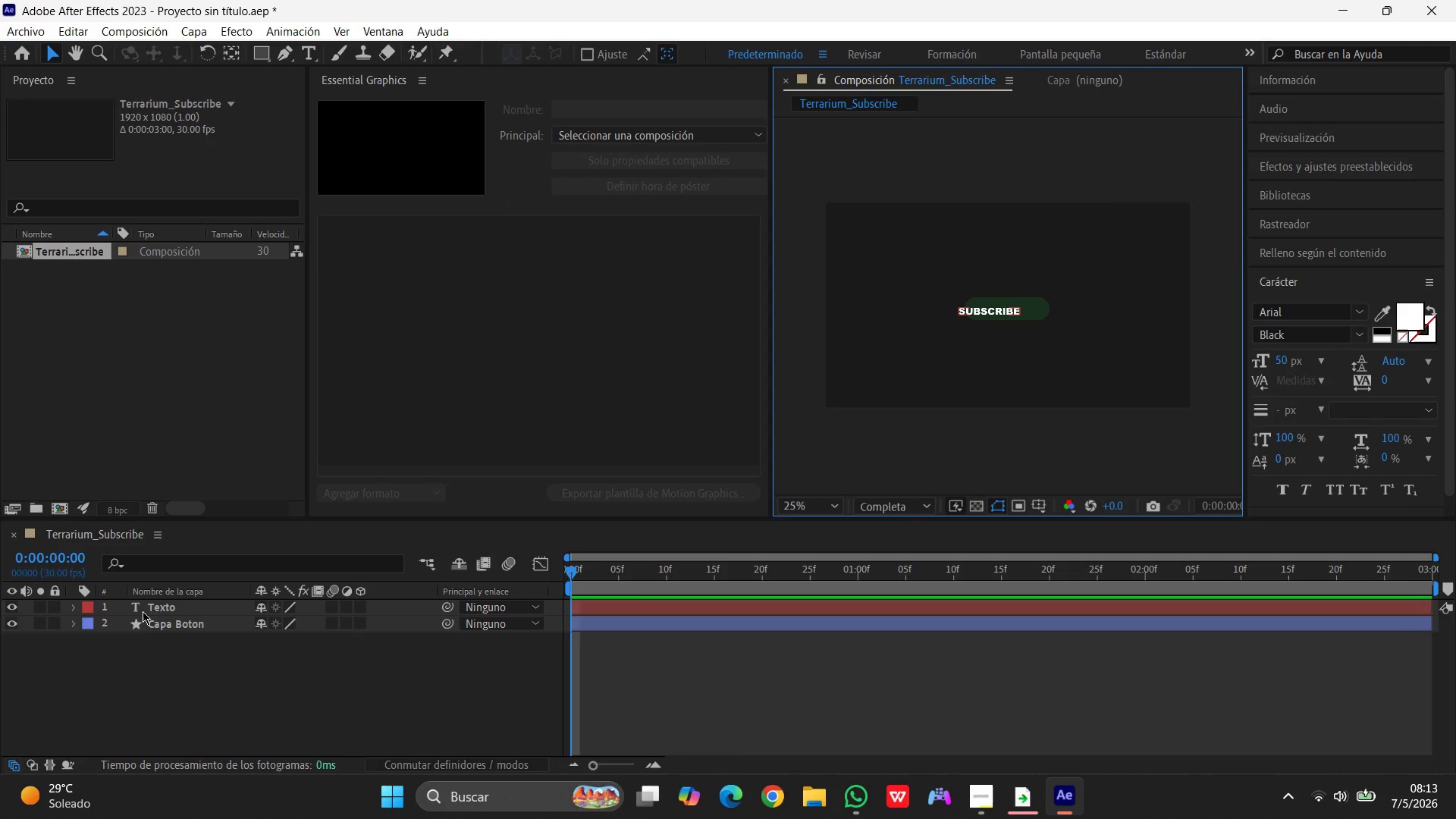 
left_click([155, 607])
 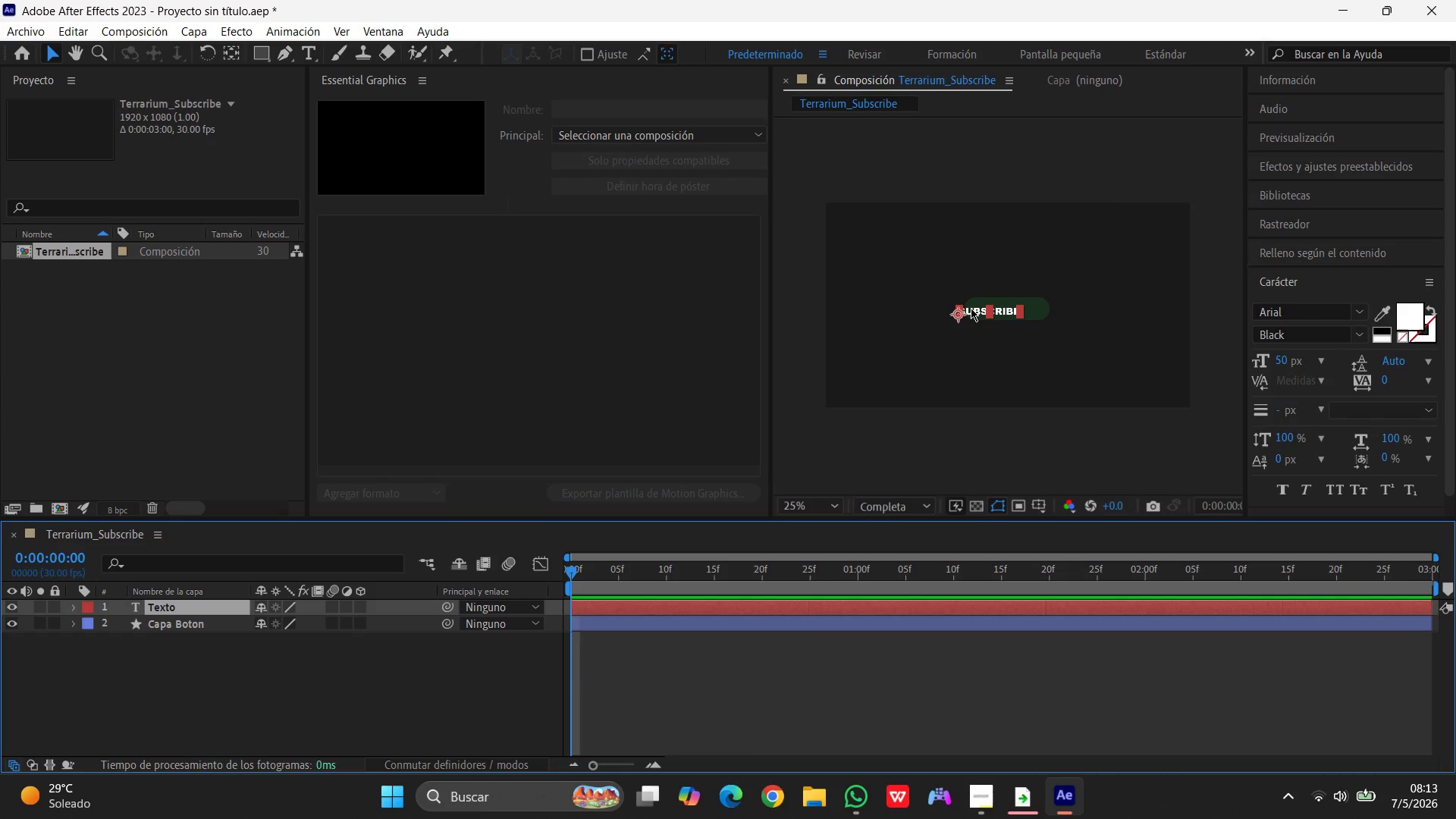 
left_click_drag(start_coordinate=[972, 310], to_coordinate=[994, 307])
 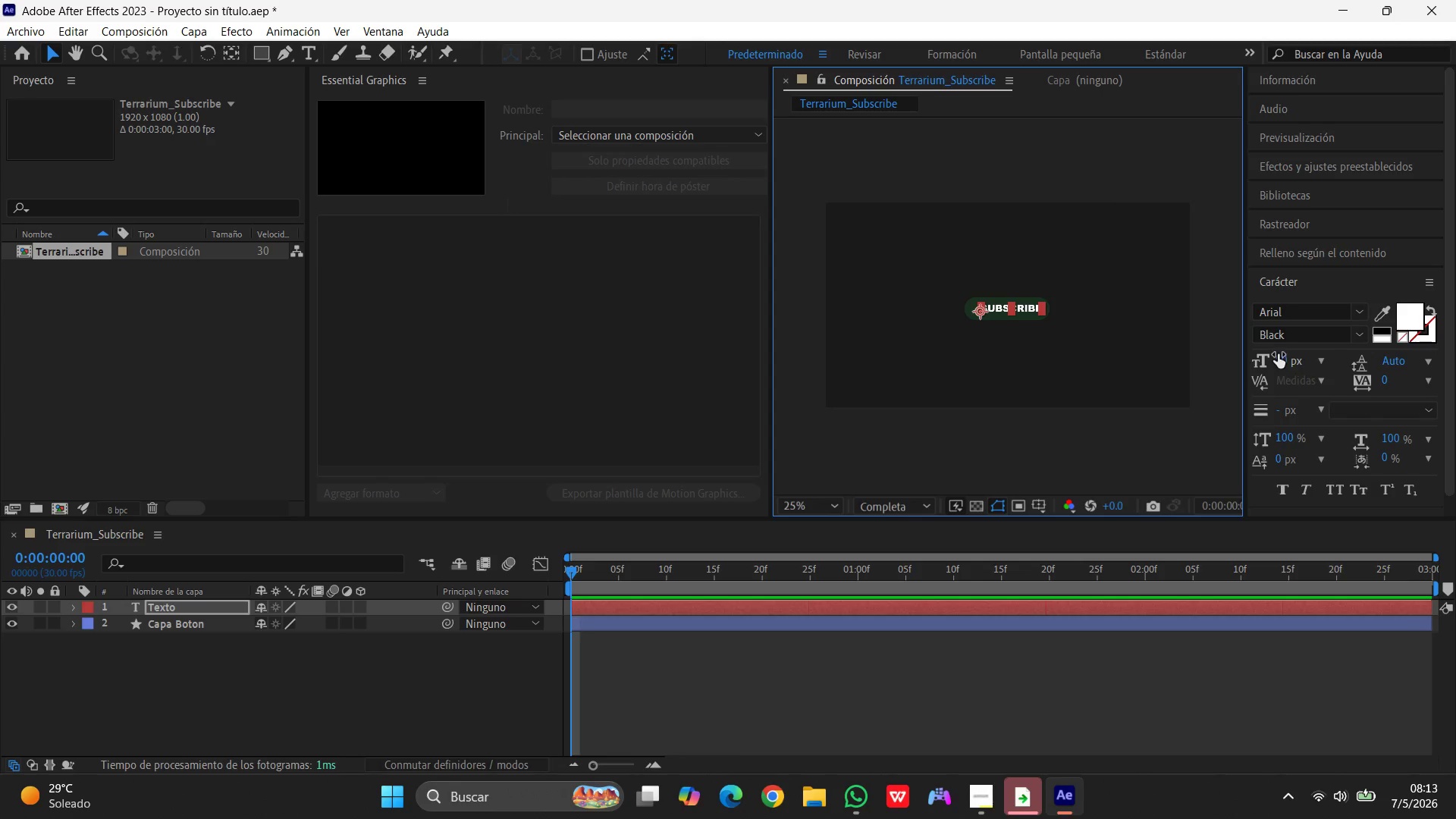 
left_click([1278, 354])
 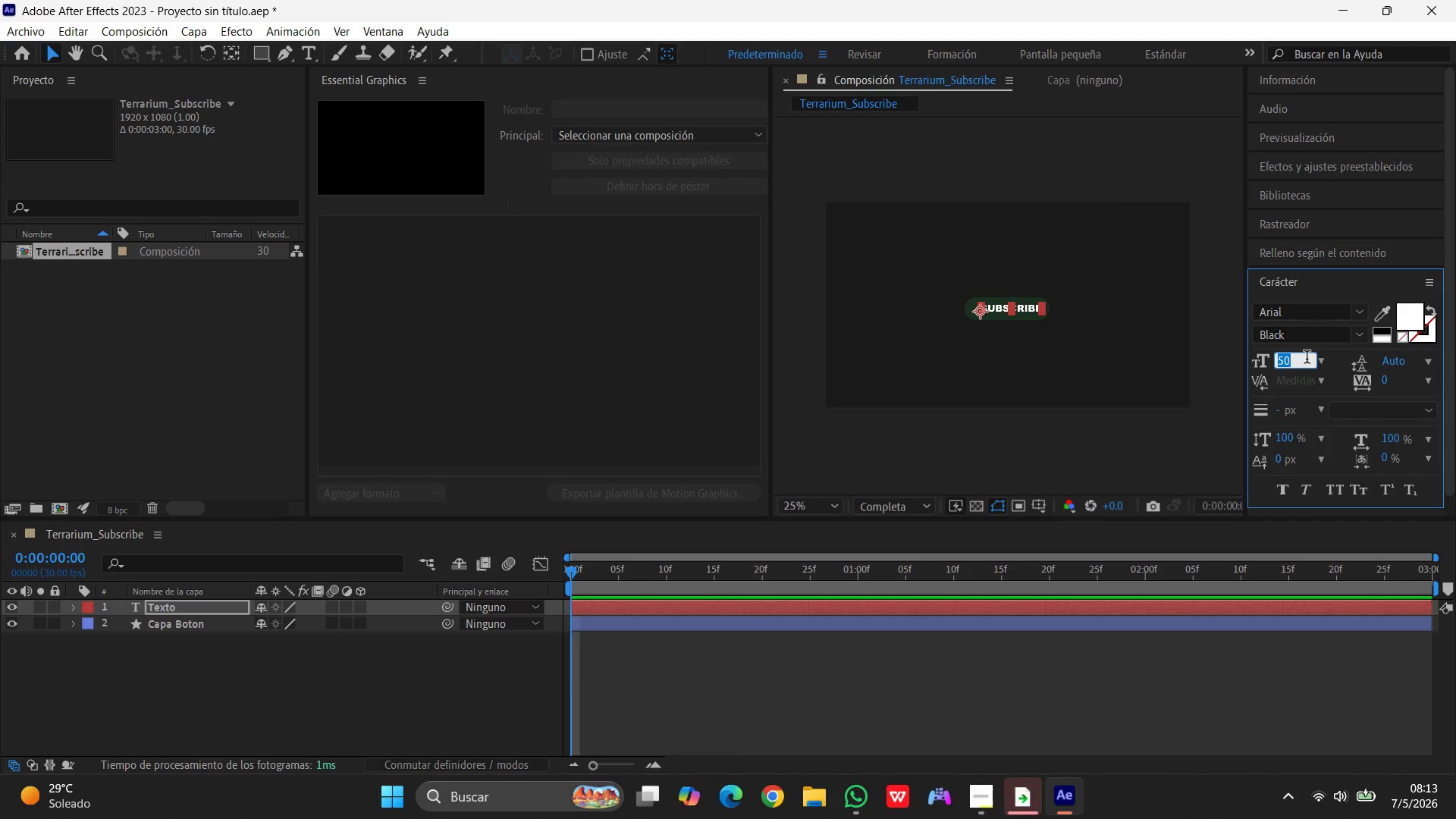 
key(Numpad6)
 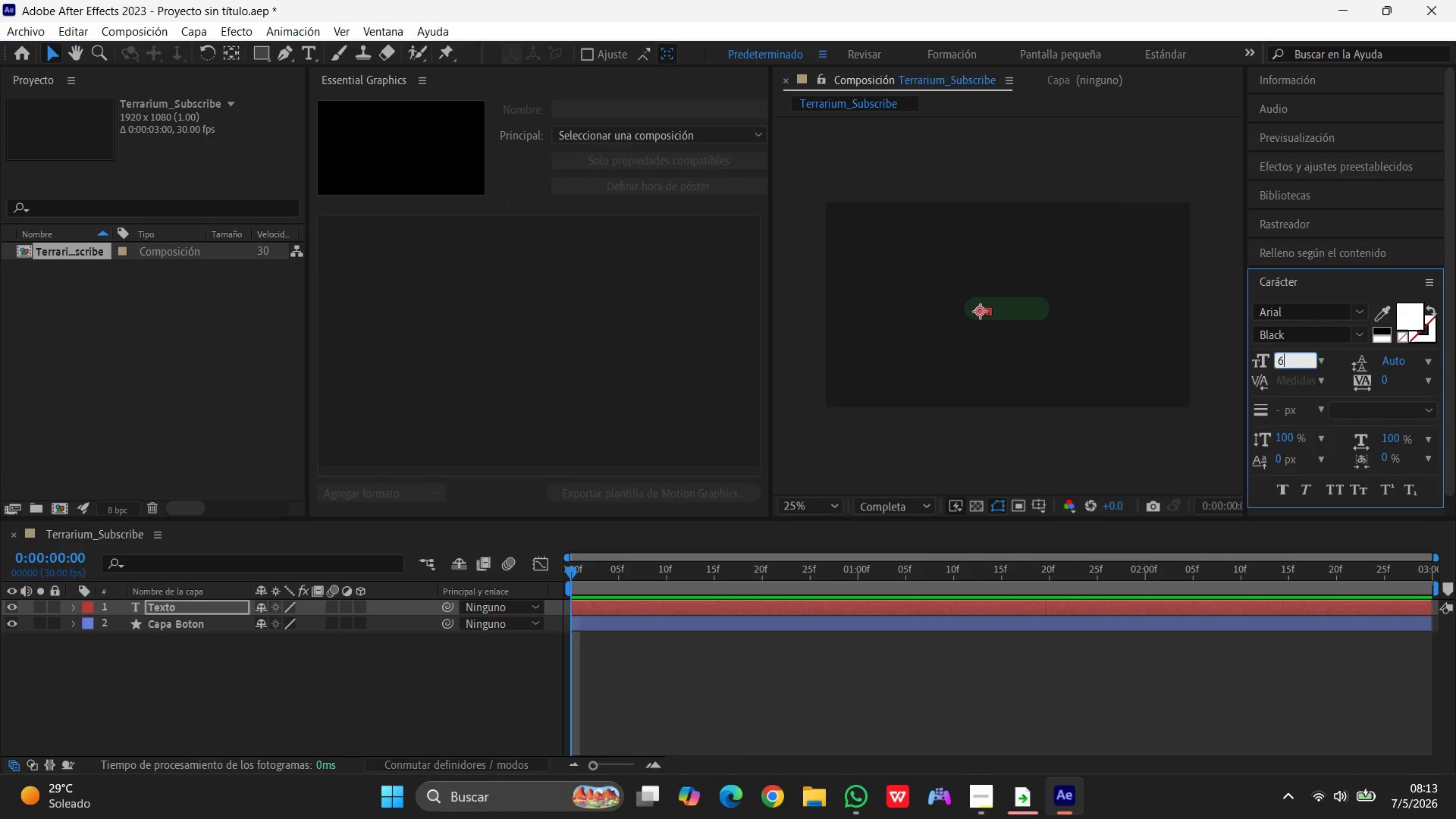 
key(Numpad0)
 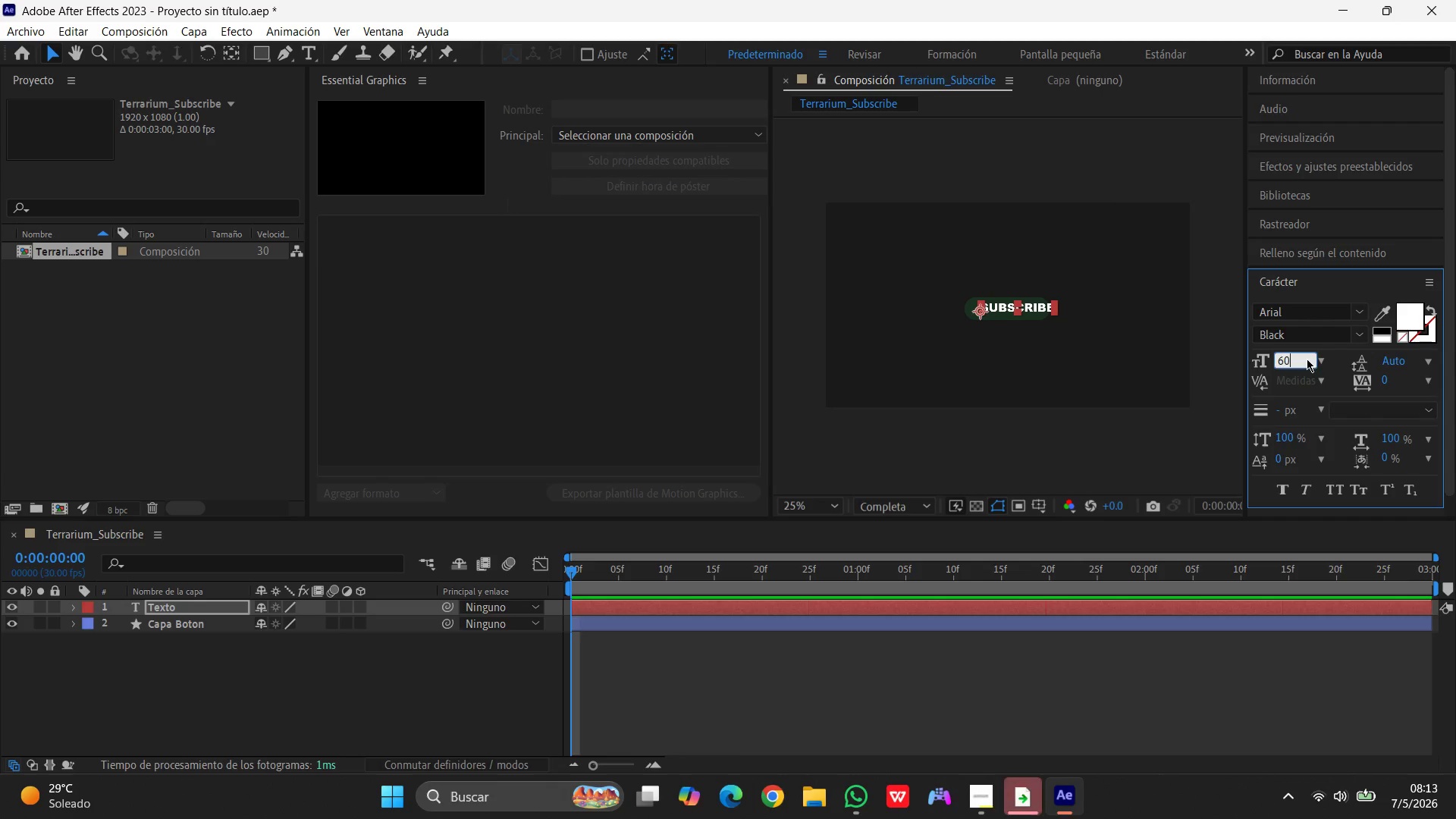 
key(Enter)
 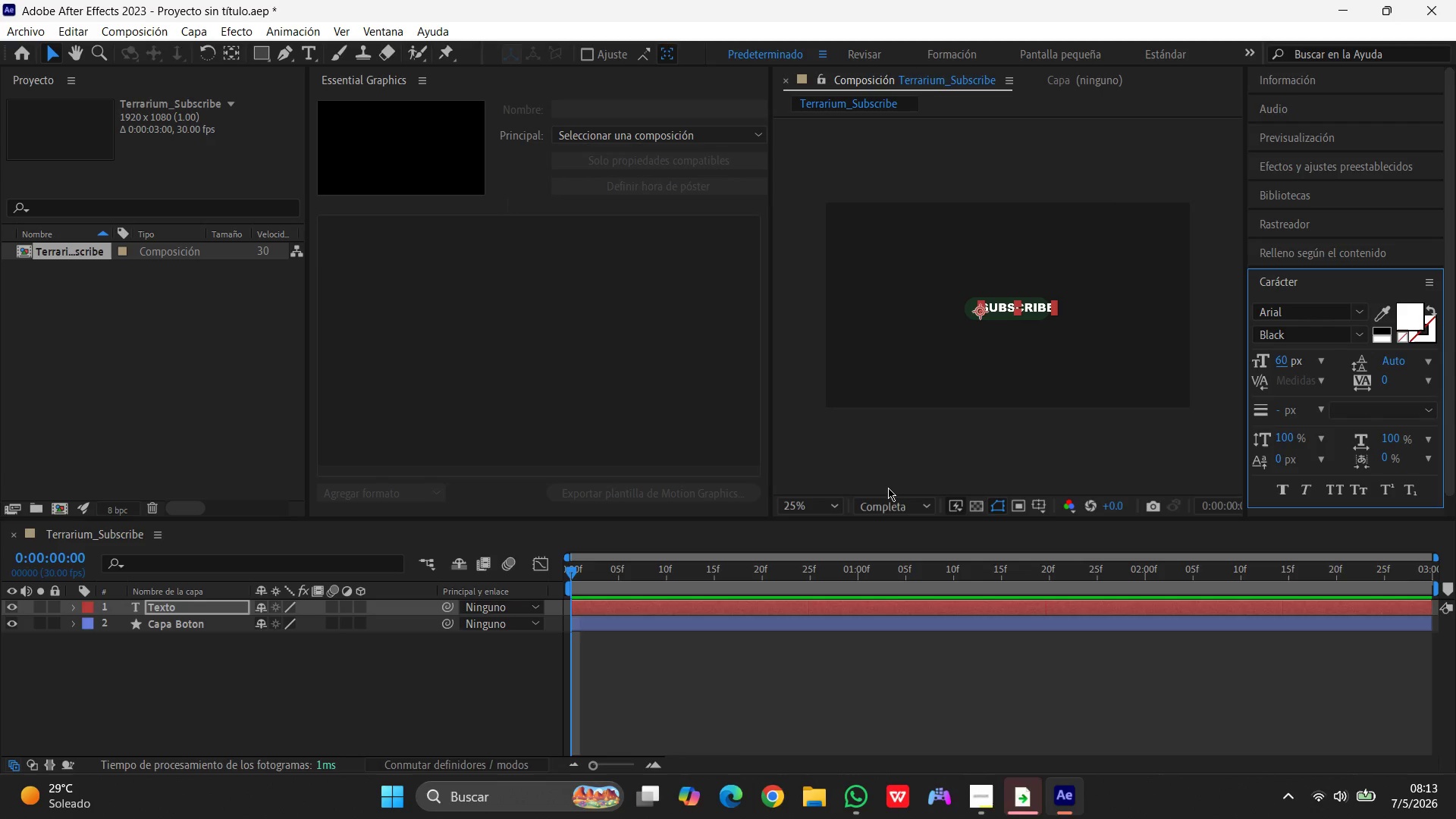 
left_click([918, 474])
 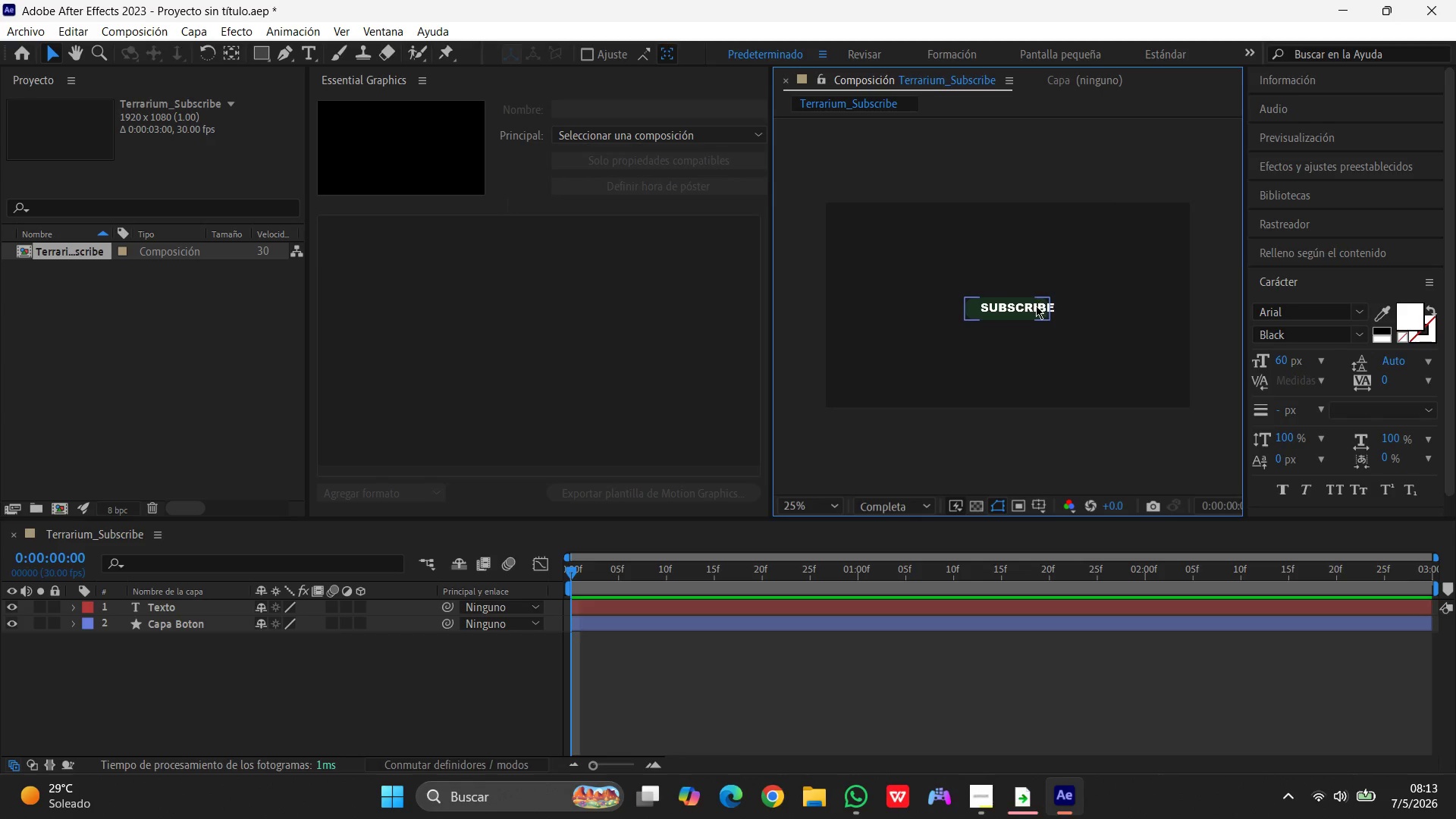 
left_click([1036, 306])
 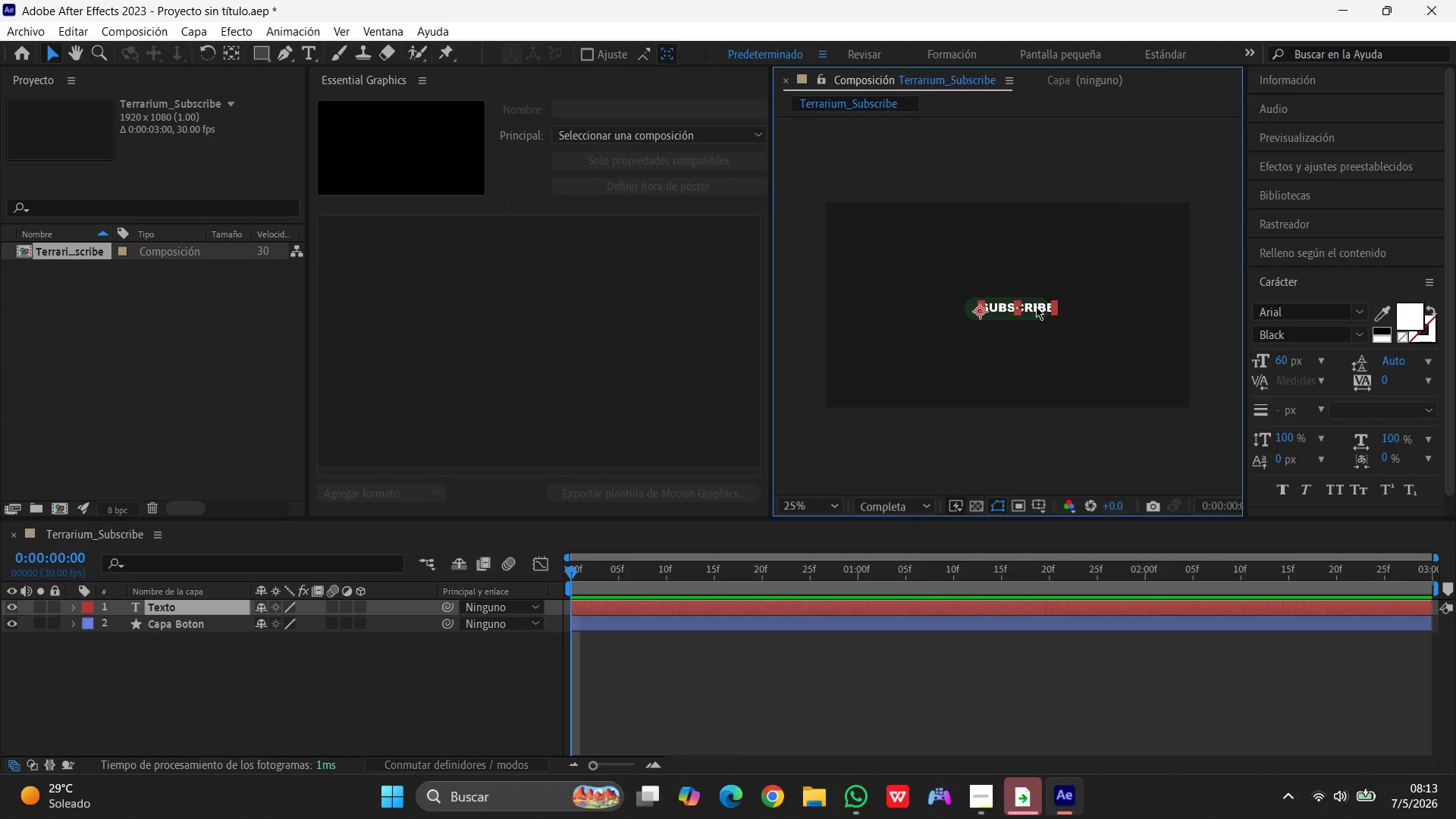 
left_click_drag(start_coordinate=[1036, 306], to_coordinate=[1028, 307])
 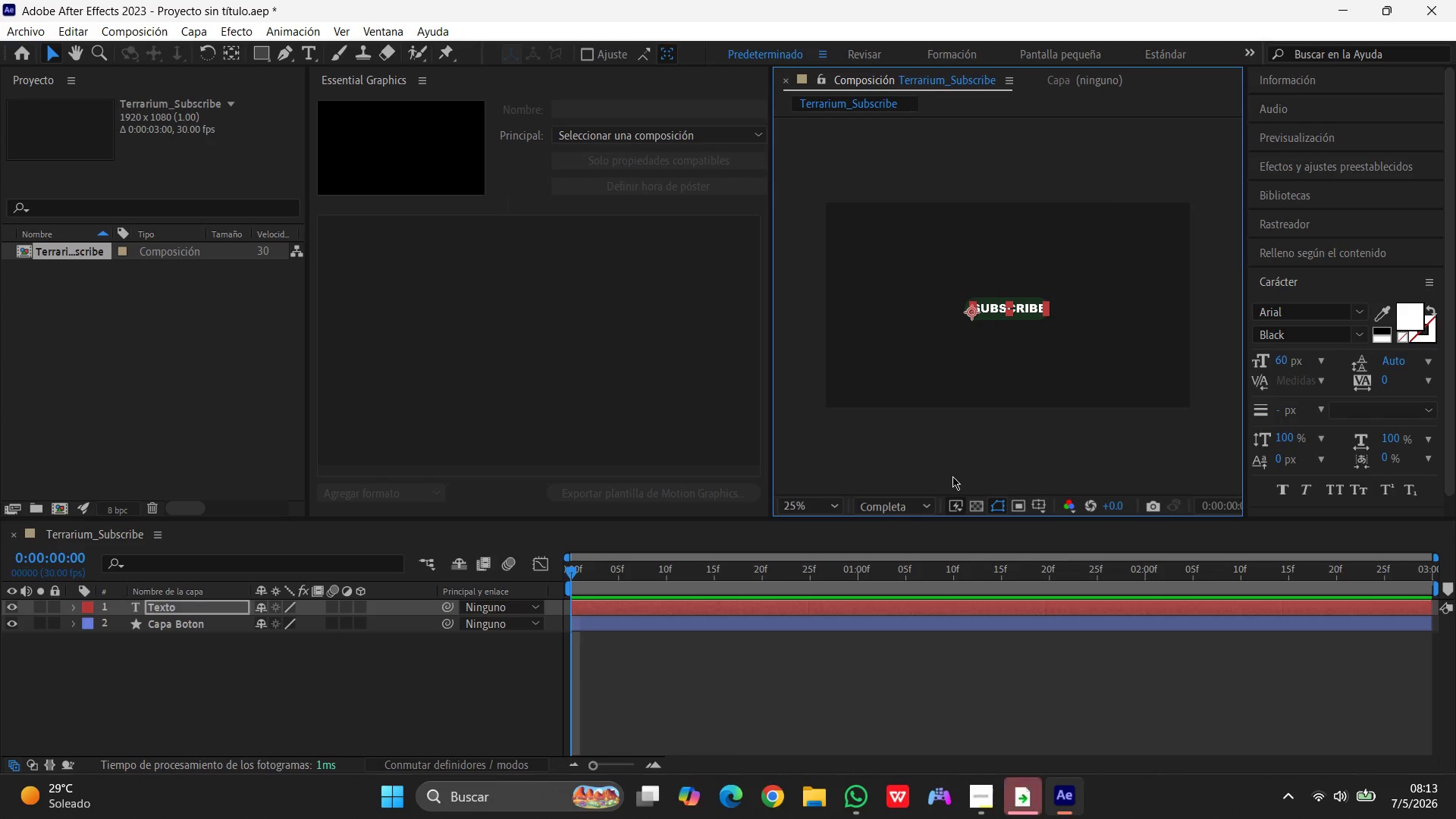 
left_click([951, 481])
 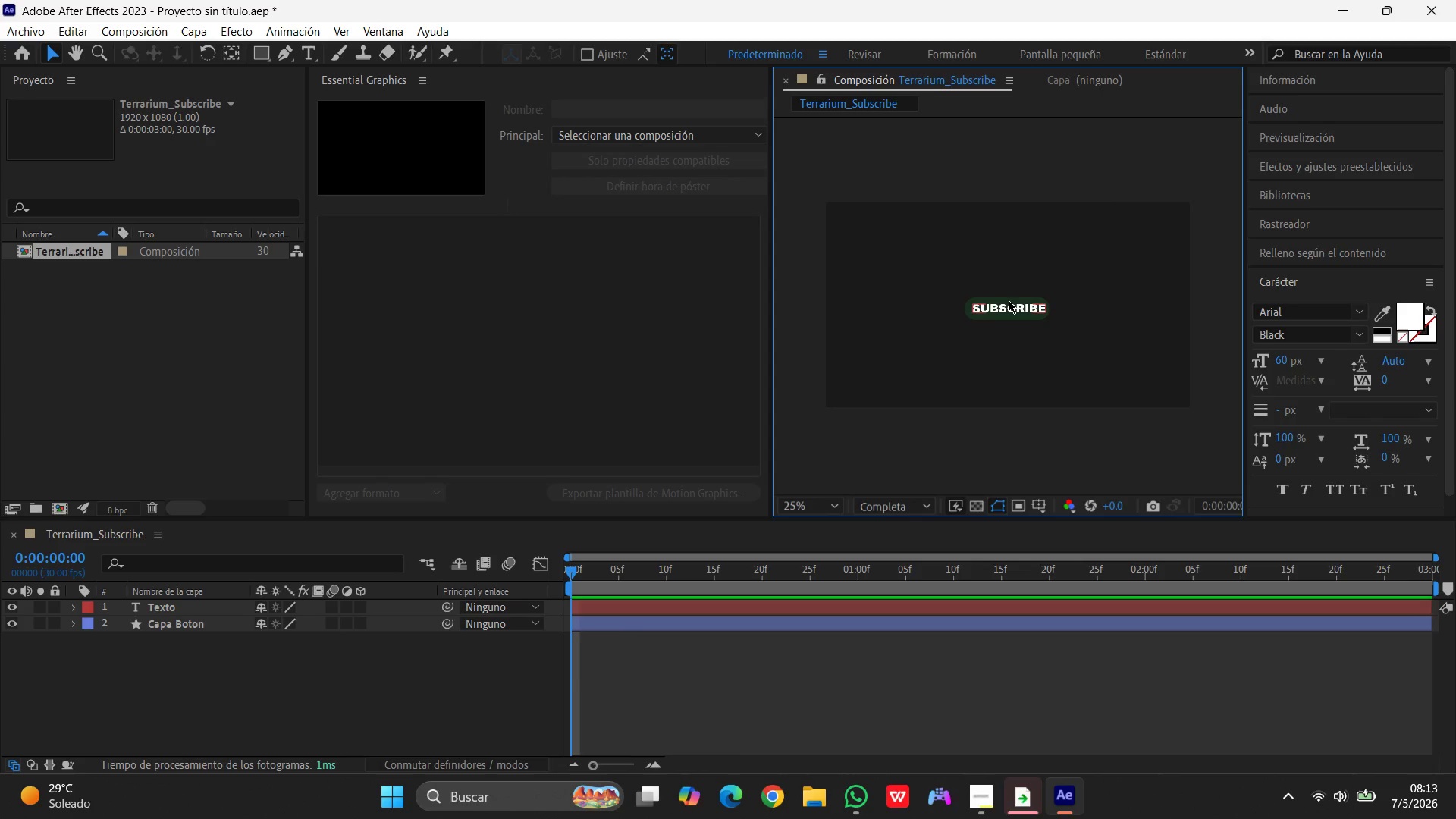 
left_click_drag(start_coordinate=[770, 118], to_coordinate=[314, 141])
 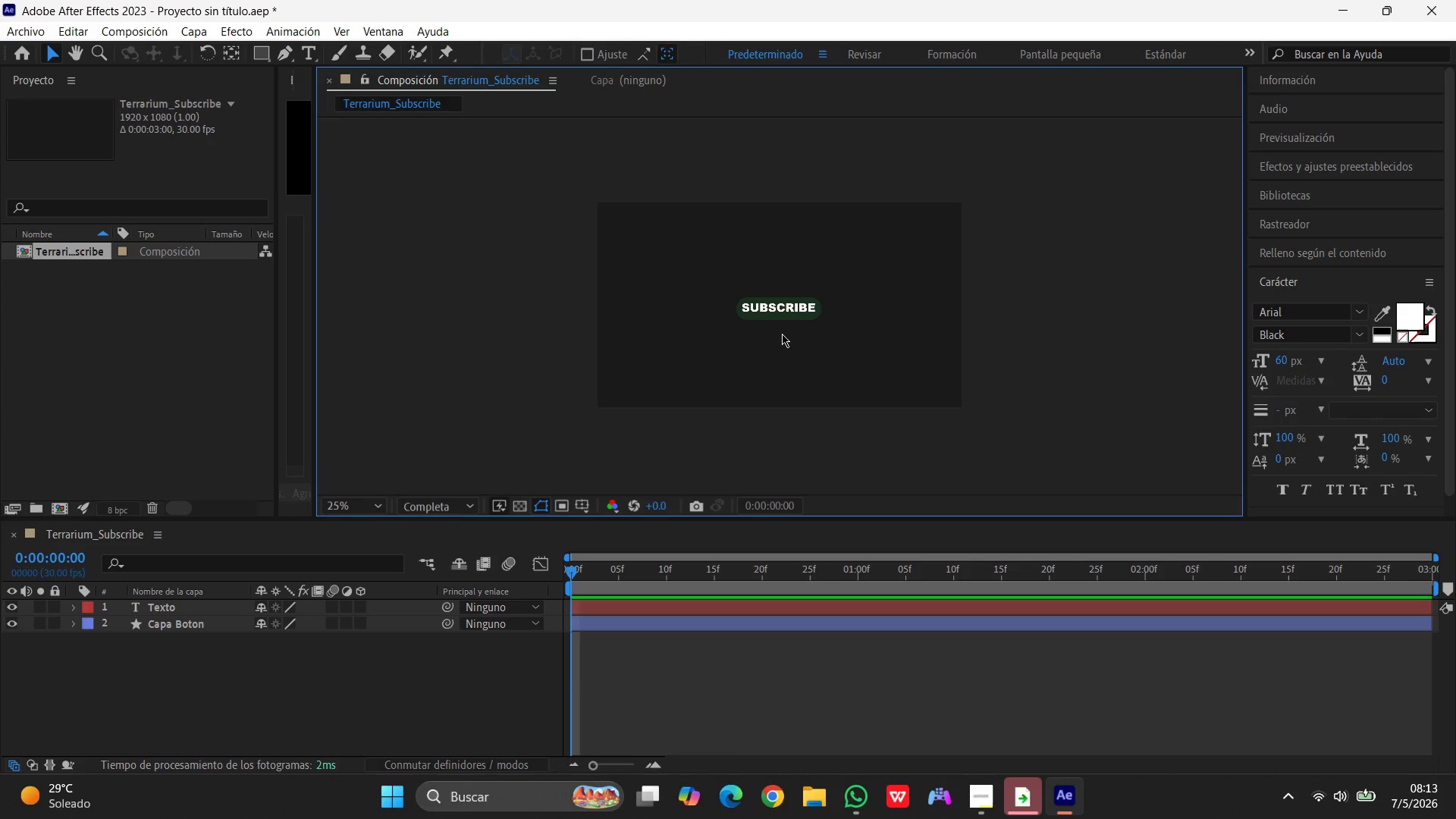 
wait(26.0)
 